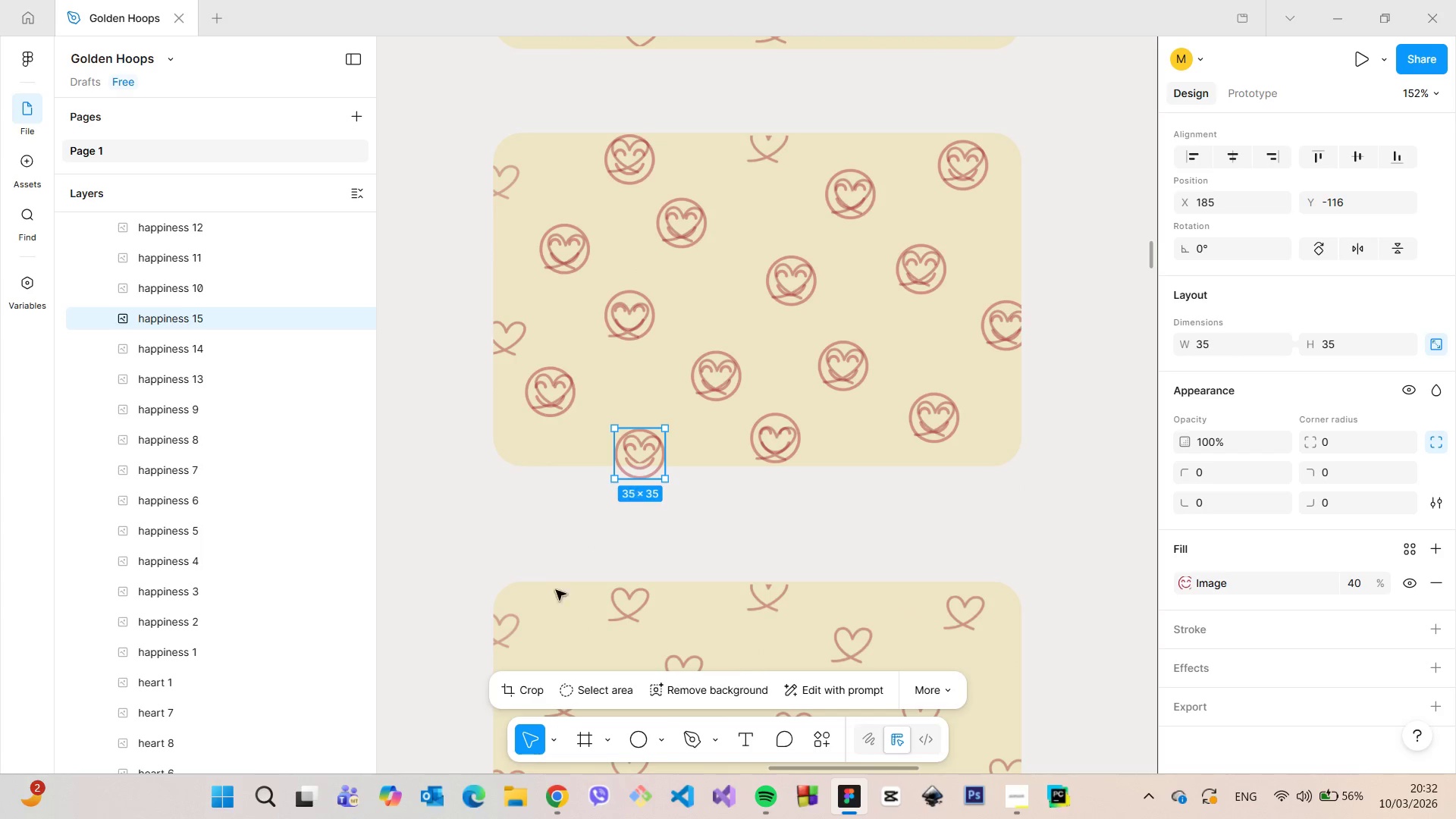 
left_click([529, 687])
 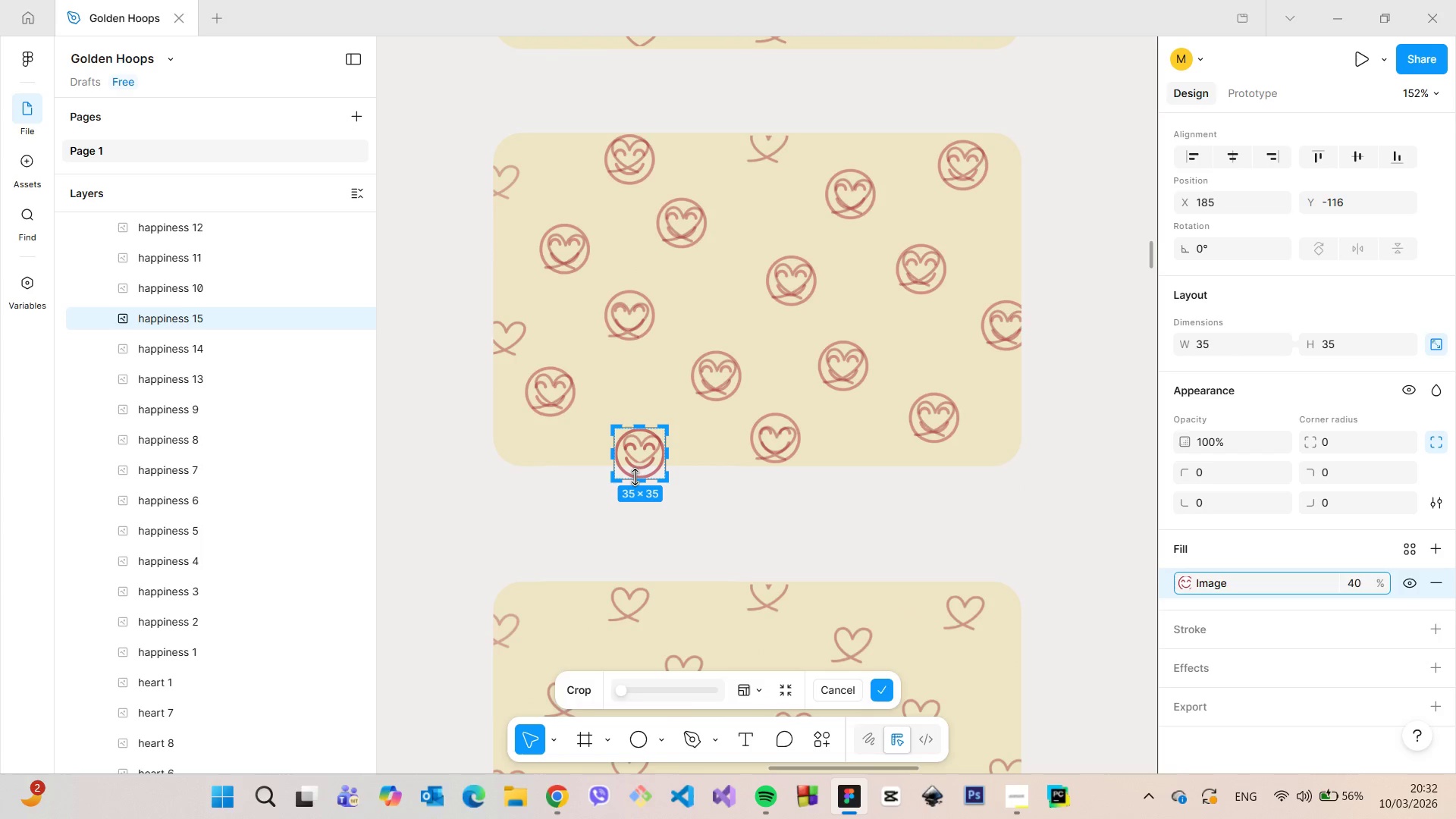 
left_click_drag(start_coordinate=[638, 479], to_coordinate=[642, 468])
 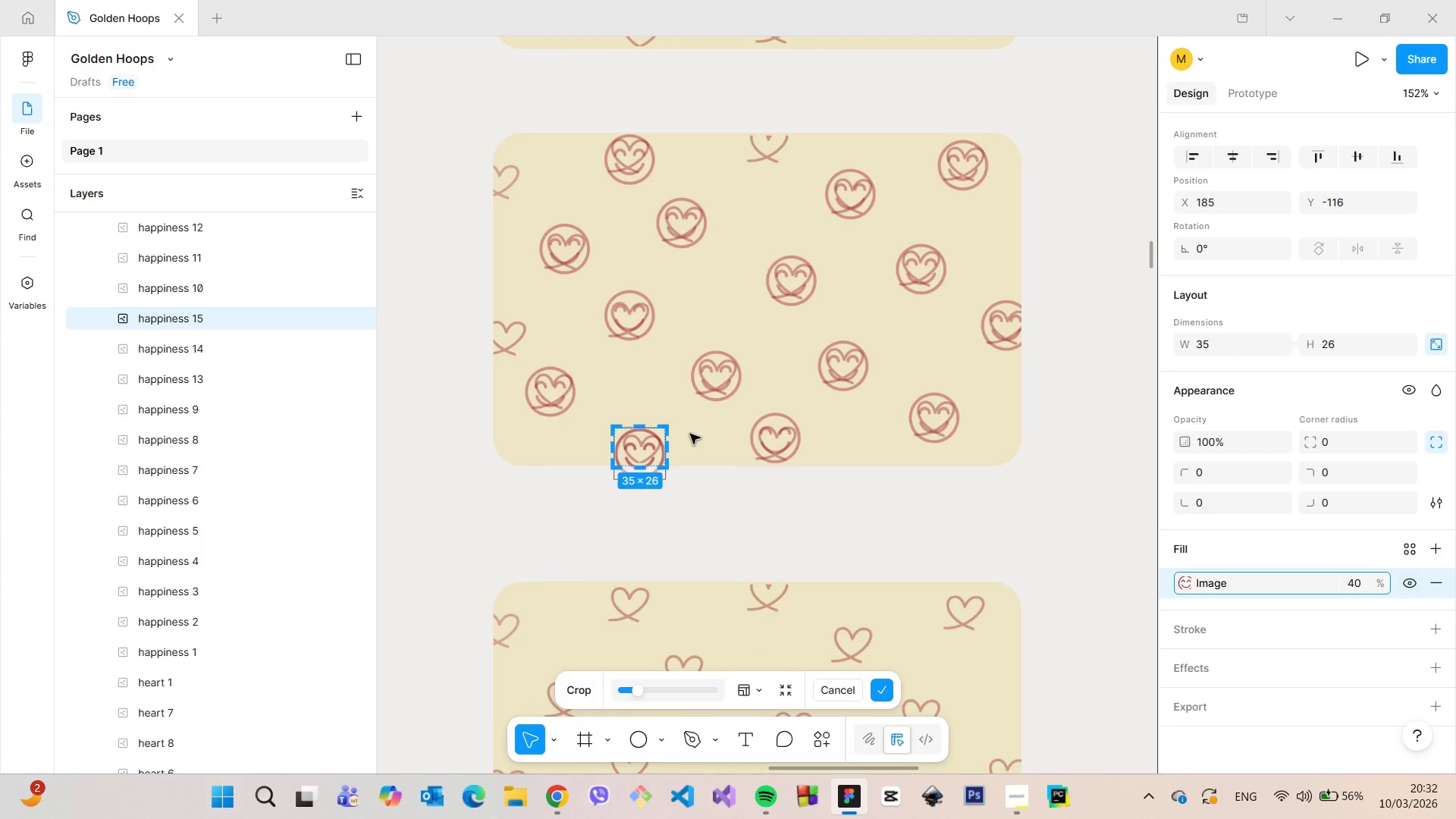 
left_click([690, 434])
 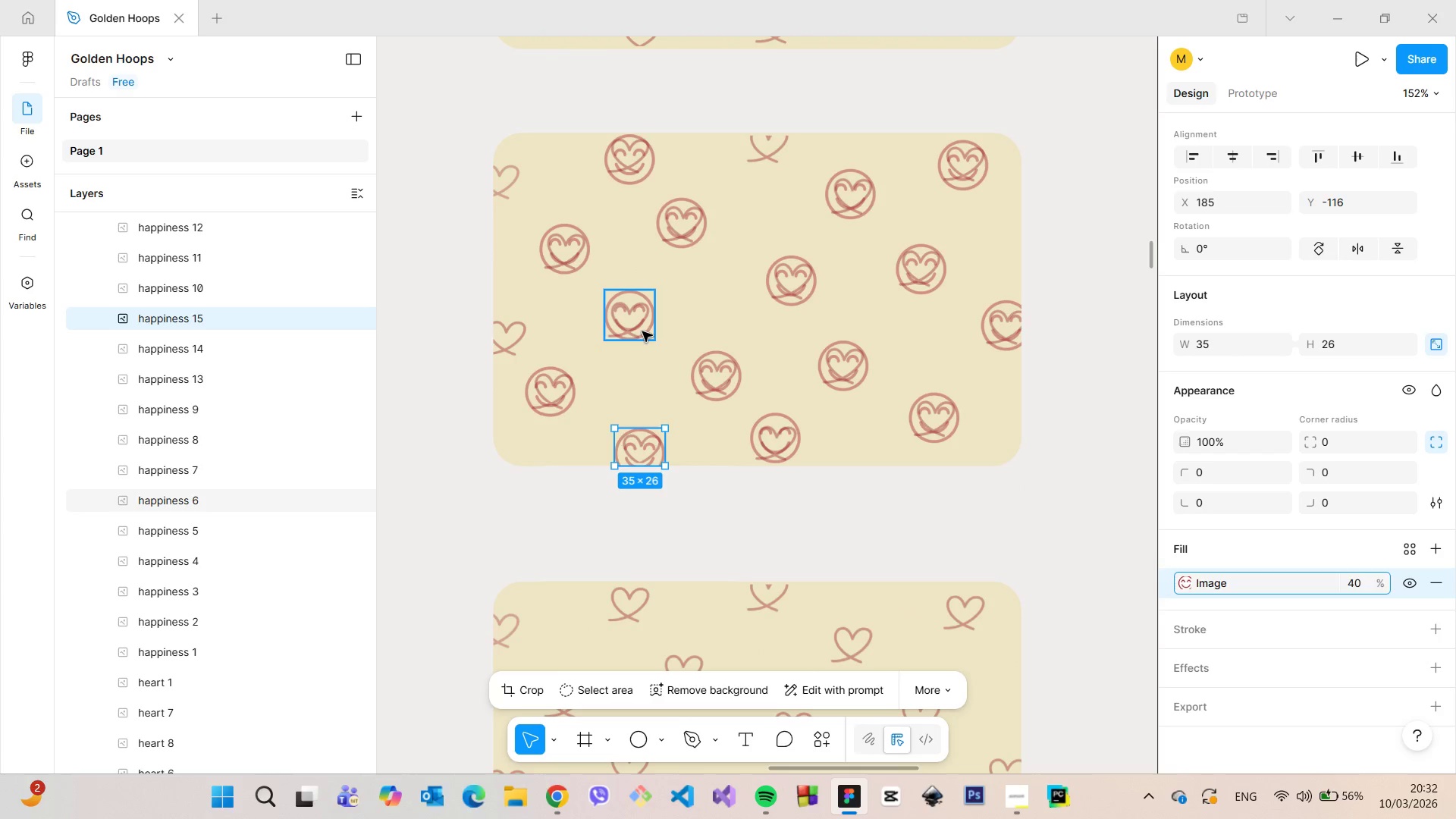 
left_click([642, 331])
 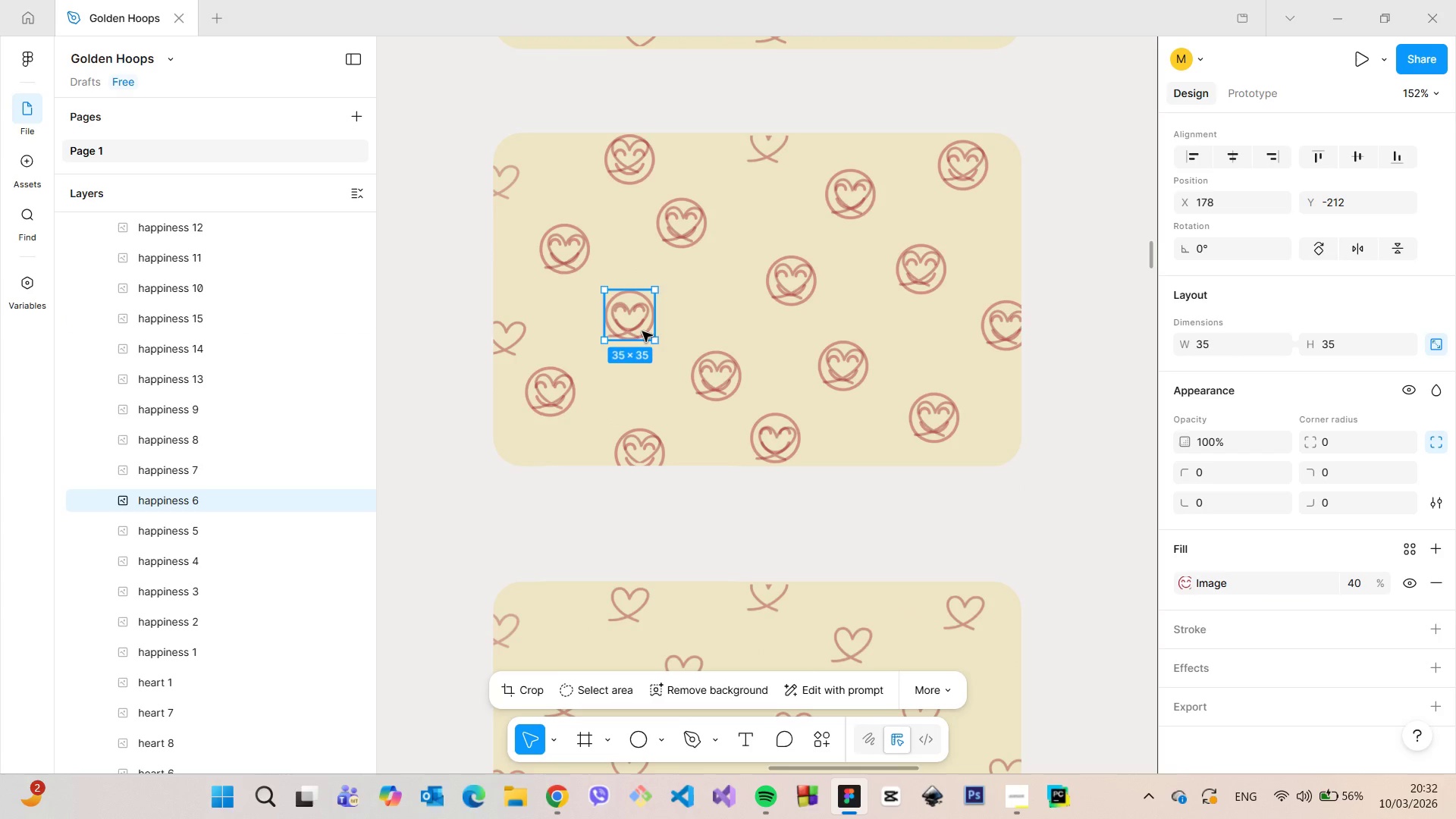 
hold_key(key=AltLeft, duration=1.5)
left_click_drag(start_coordinate=[642, 331], to_coordinate=[515, 350])
 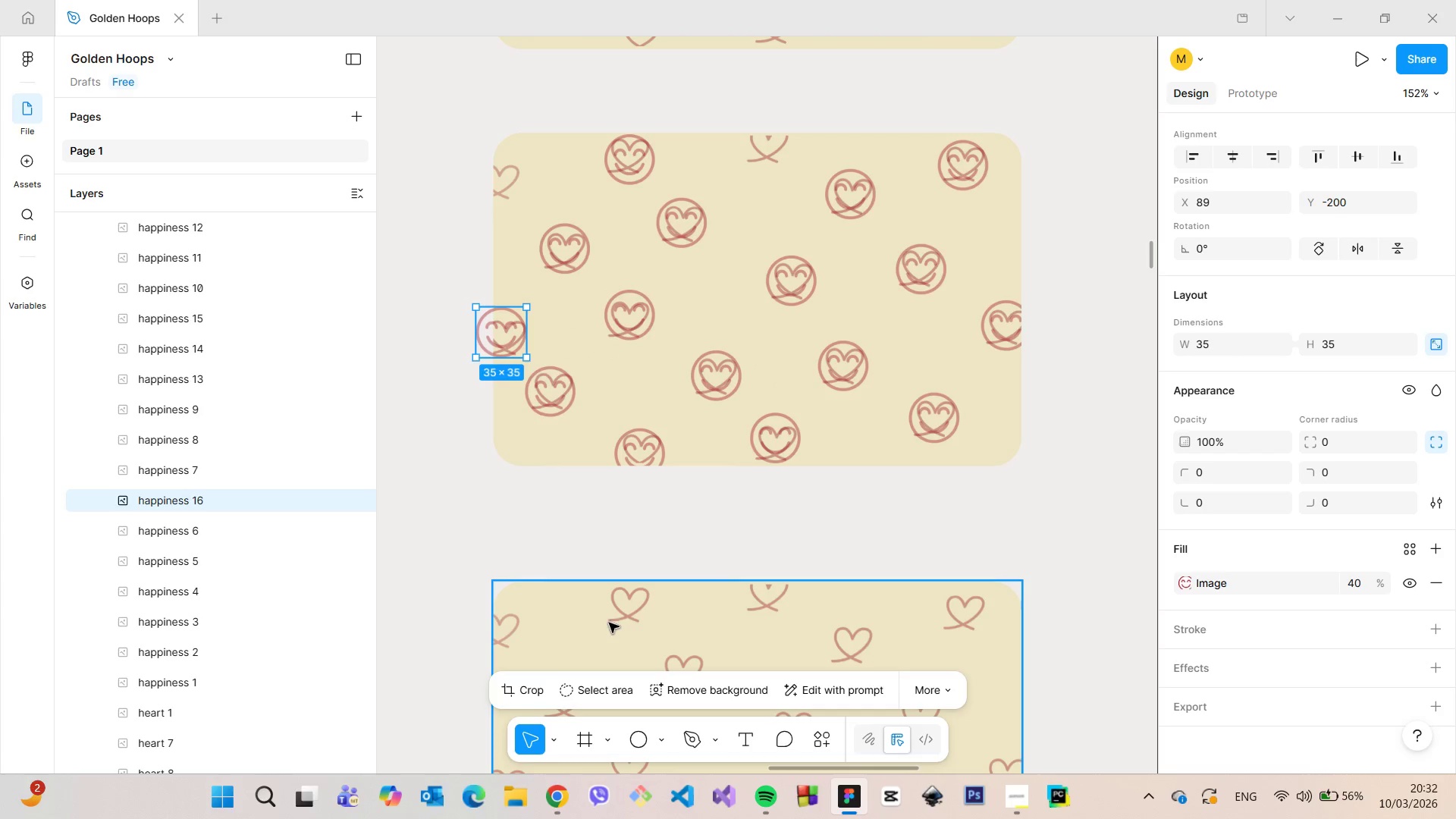 
key(Alt+AltLeft)
 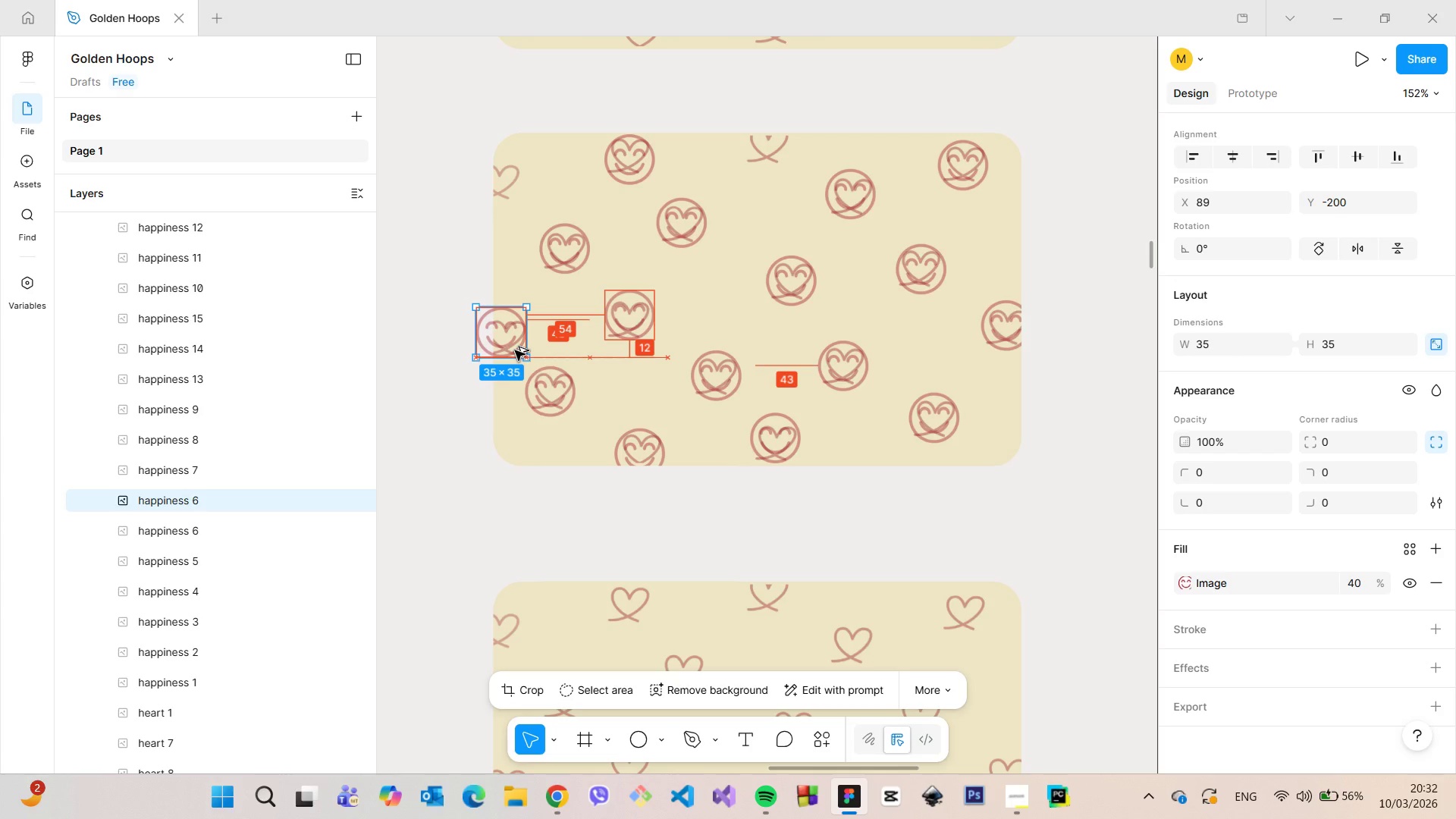 
key(Alt+AltLeft)
 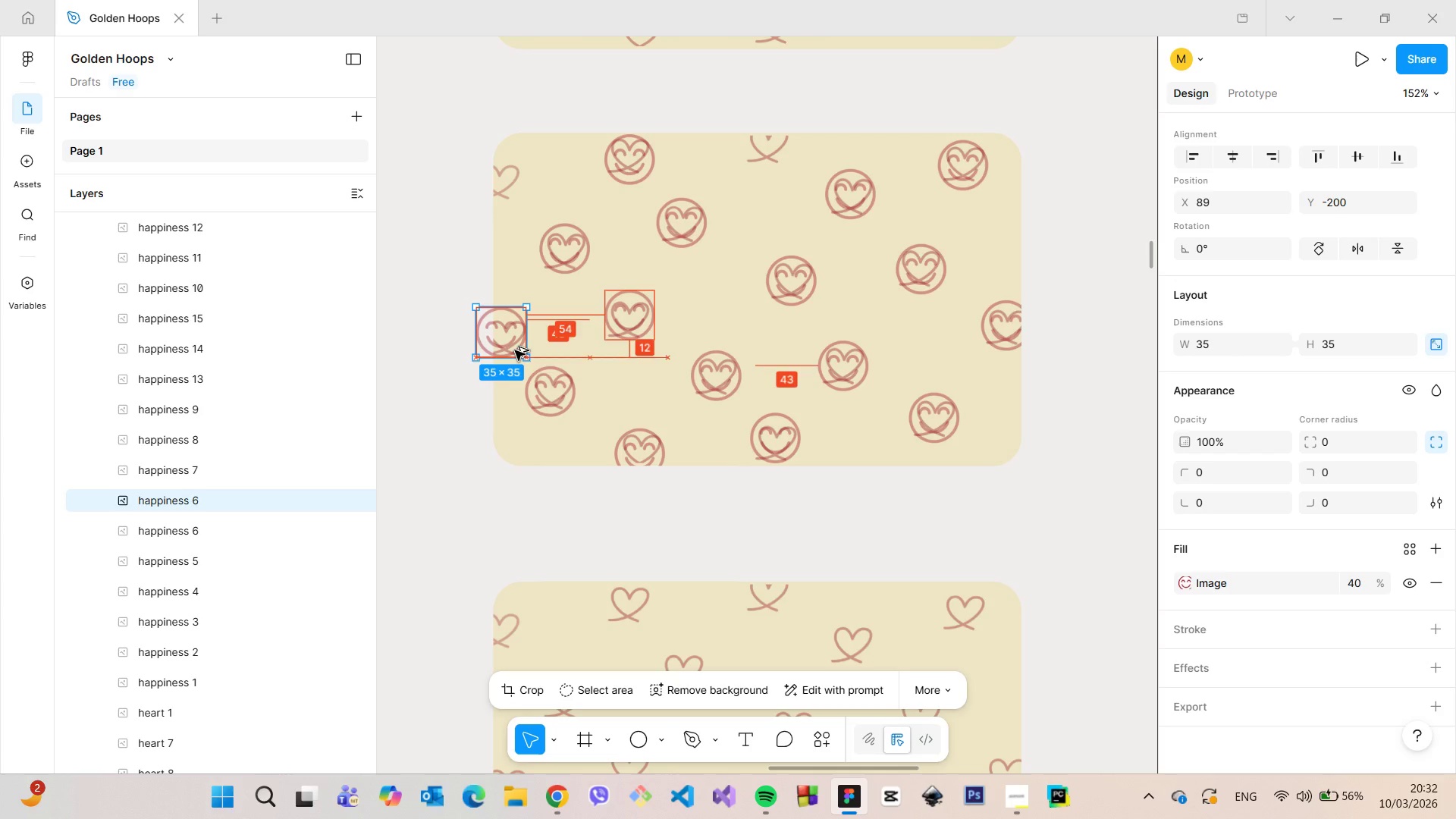 
key(Alt+AltLeft)
 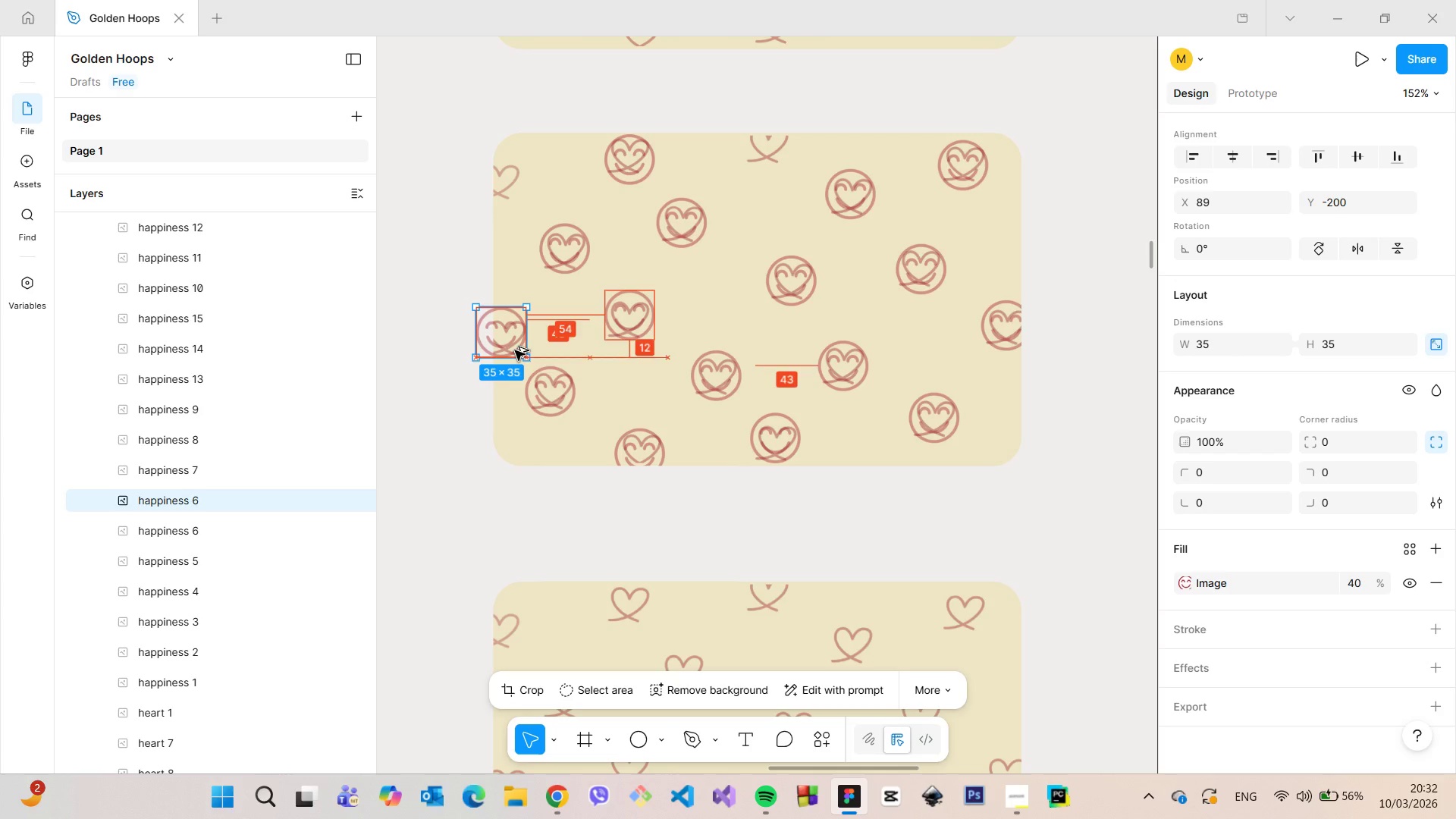 
key(Alt+AltLeft)
 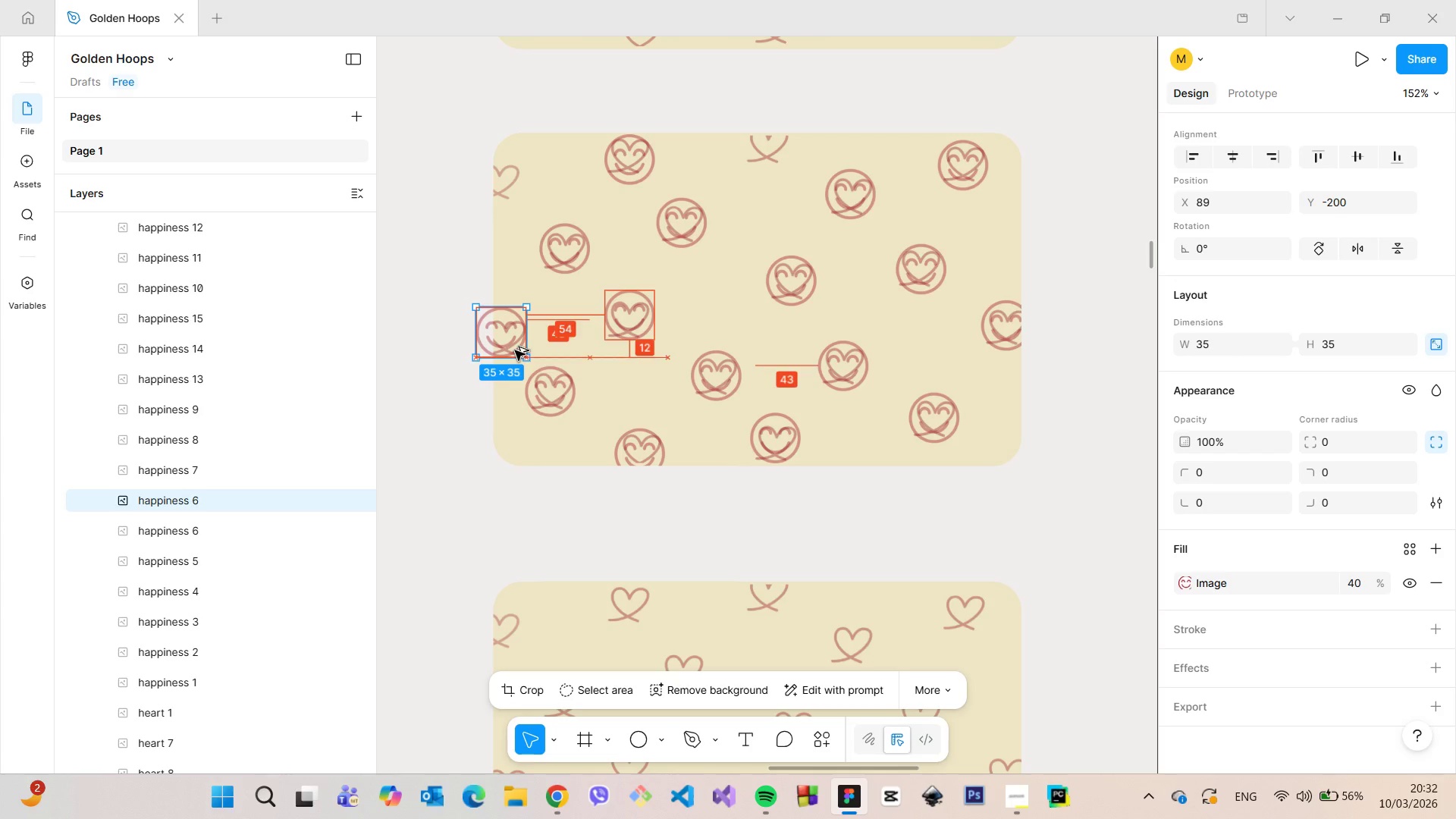 
key(Alt+AltLeft)
 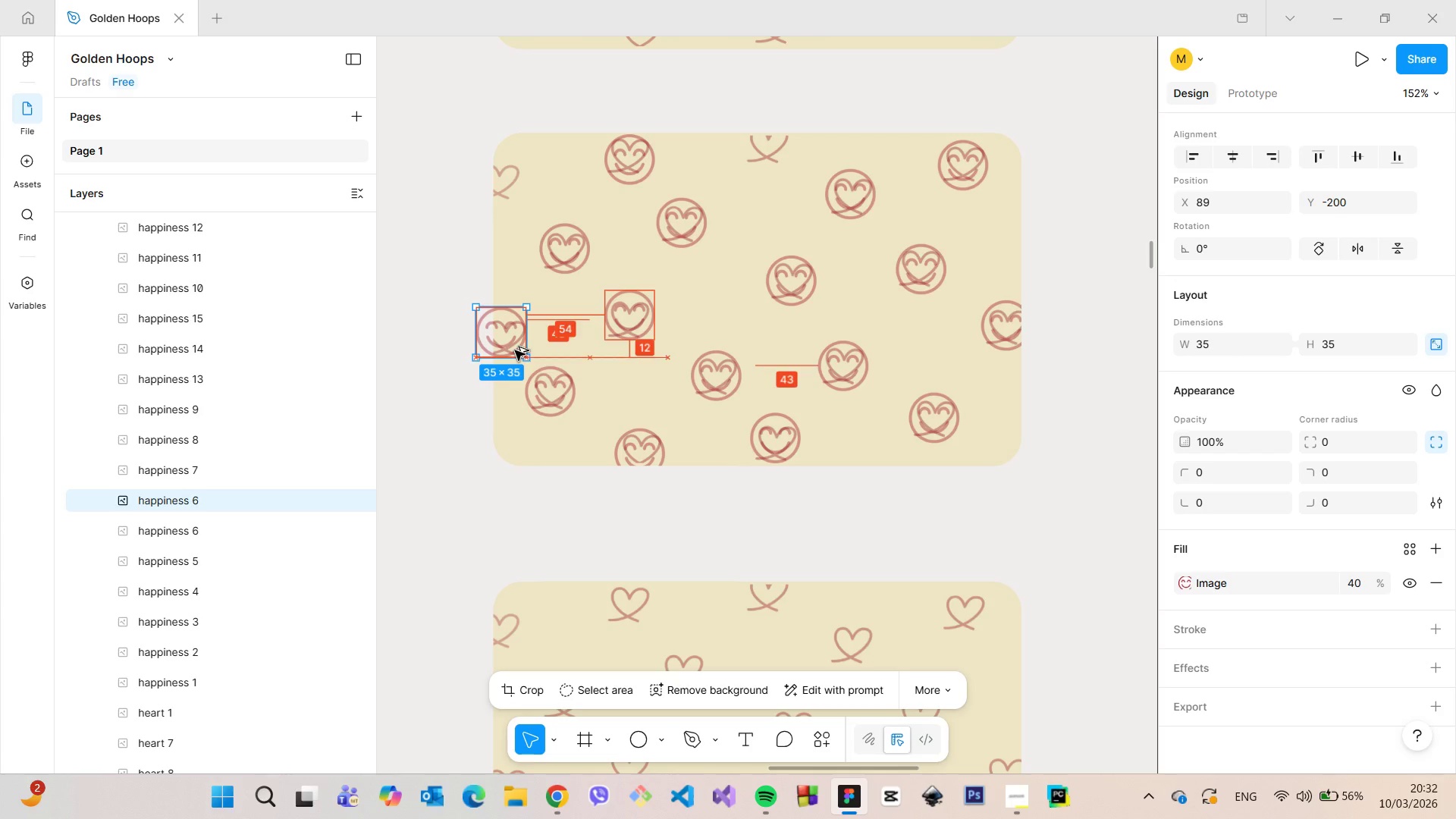 
key(Alt+AltLeft)
 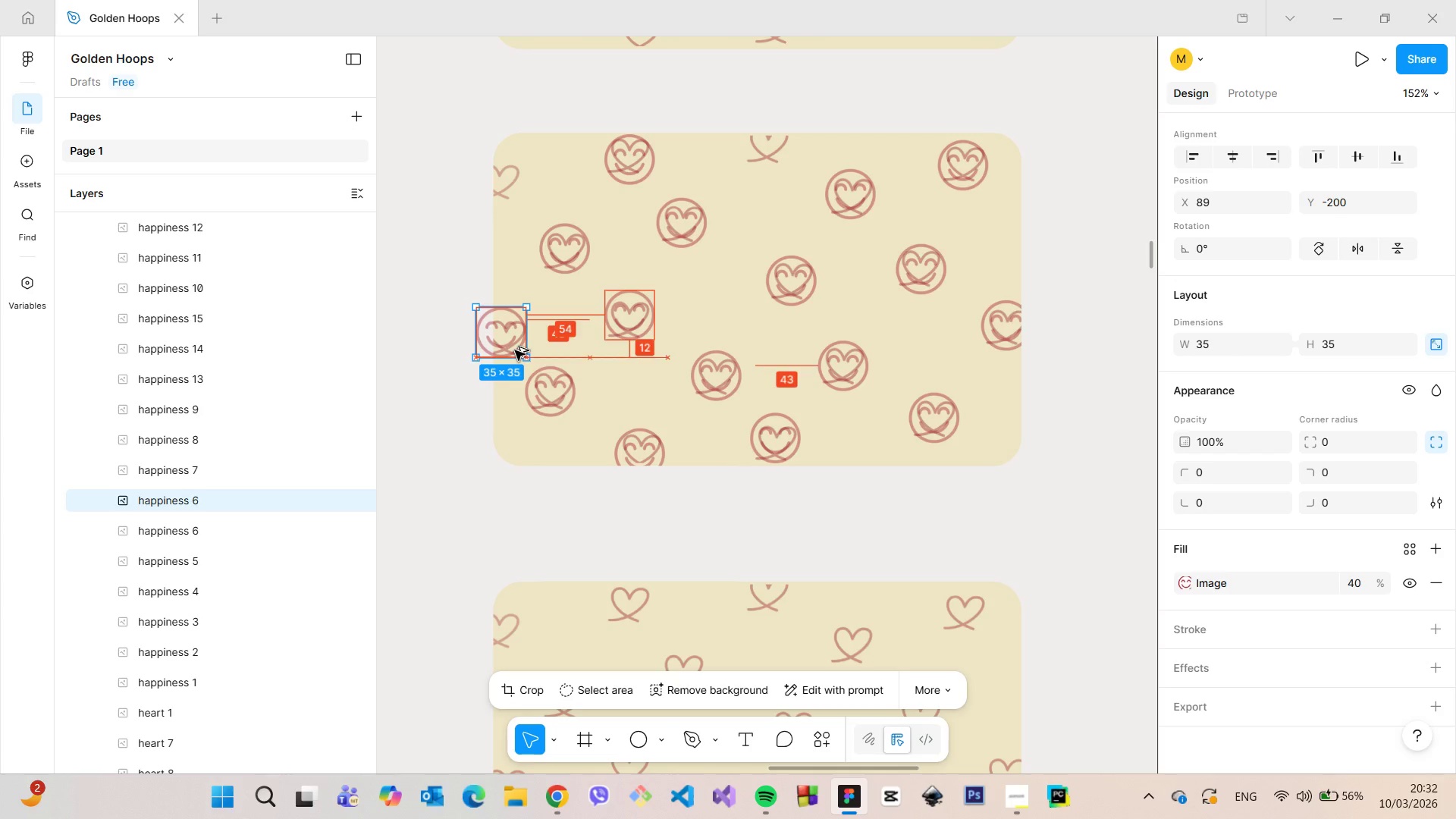 
key(Alt+AltLeft)
 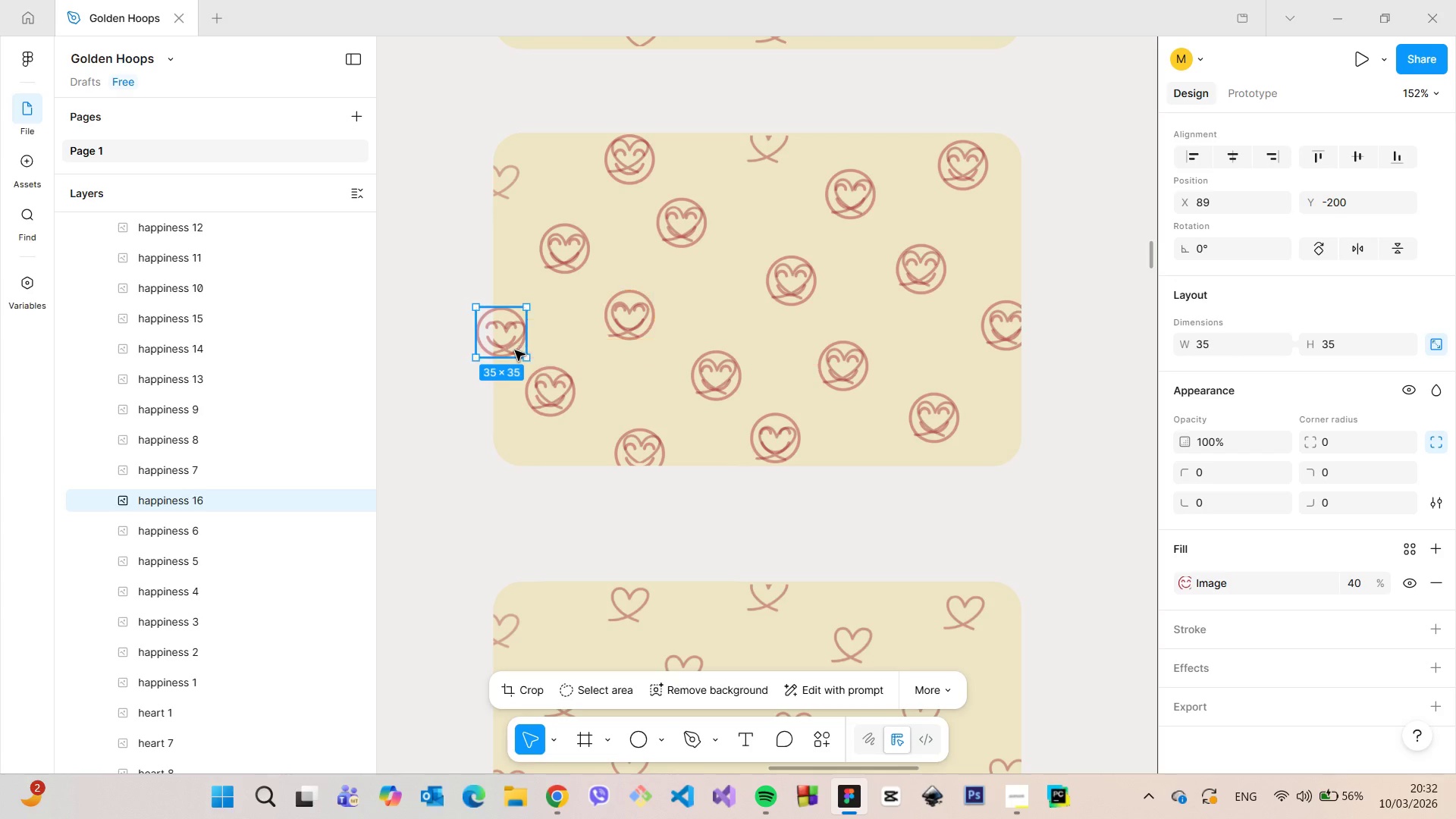 
key(Alt+AltLeft)
 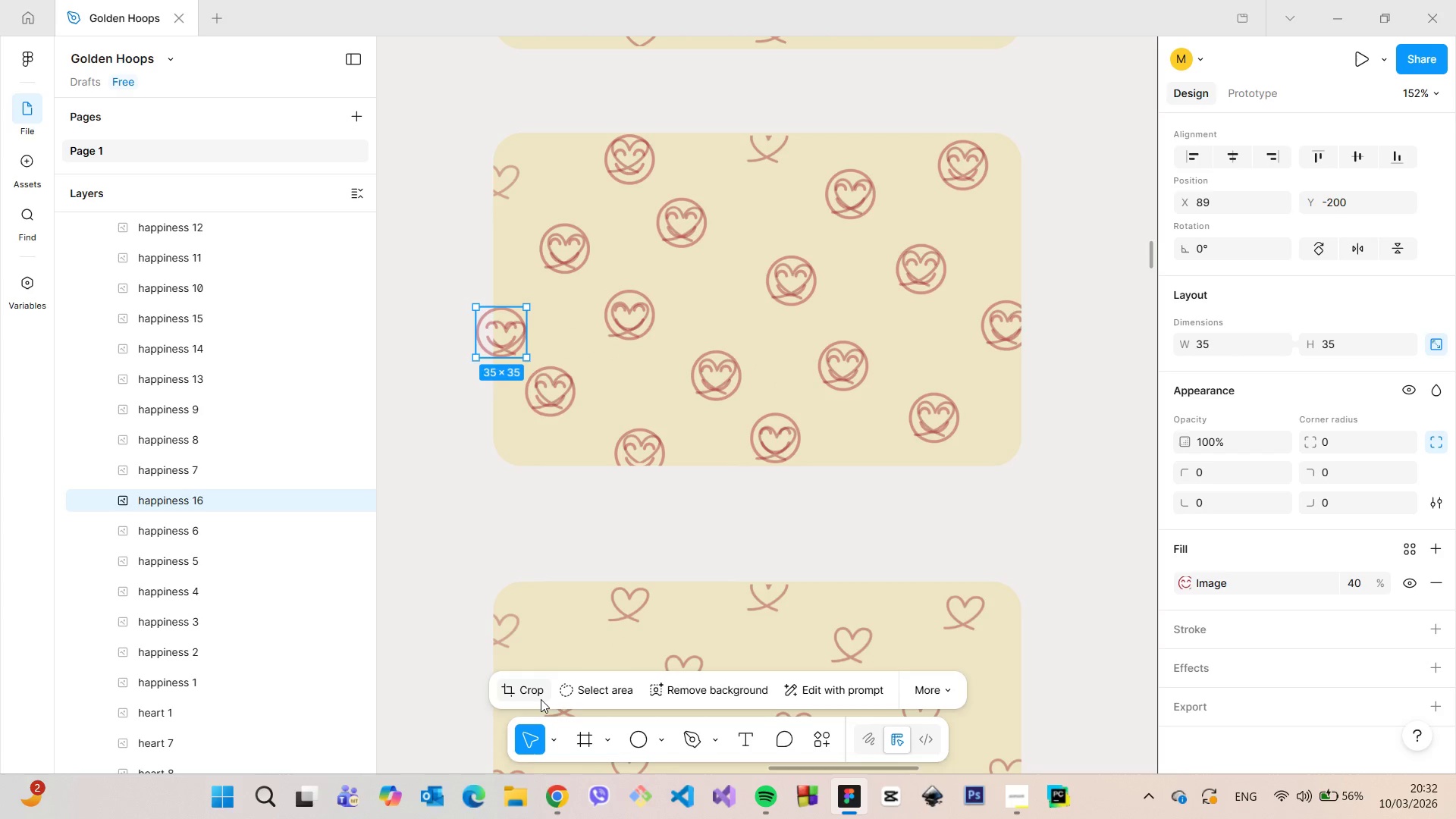 
left_click([537, 697])
 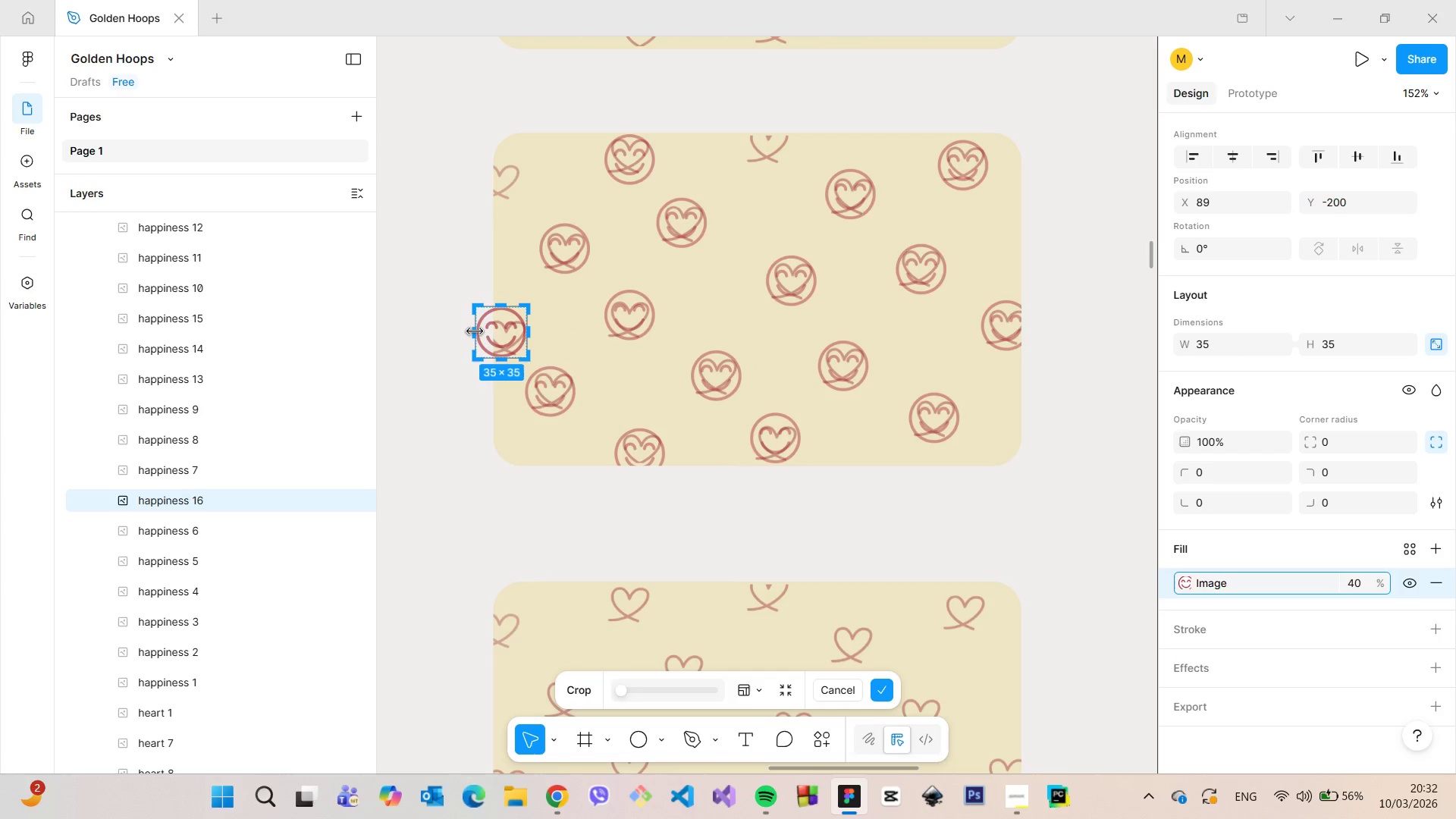 
left_click_drag(start_coordinate=[475, 331], to_coordinate=[491, 333])
 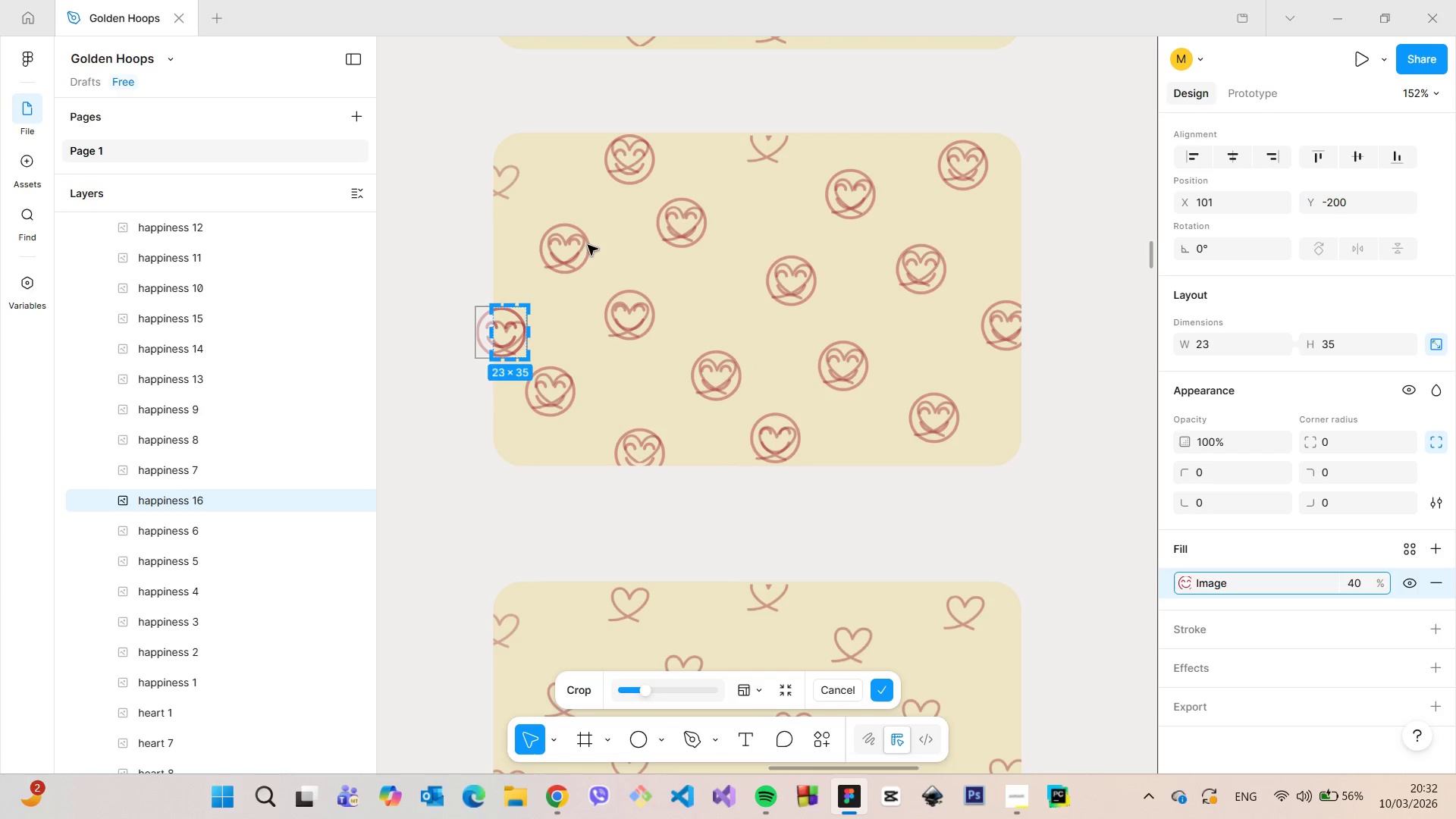 
left_click([588, 255])
 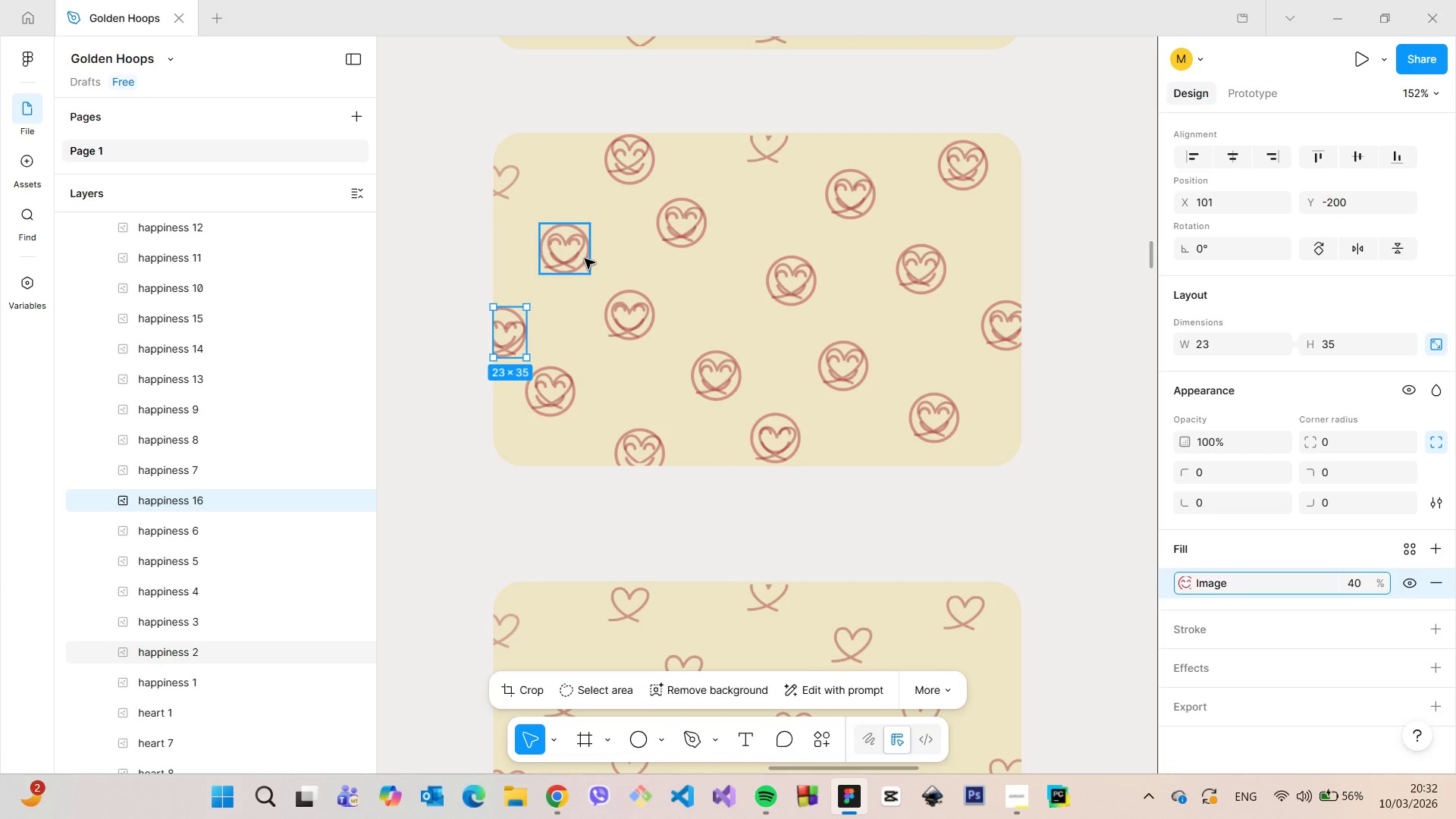 
hold_key(key=AltLeft, duration=1.52)
left_click_drag(start_coordinate=[585, 259], to_coordinate=[526, 190])
 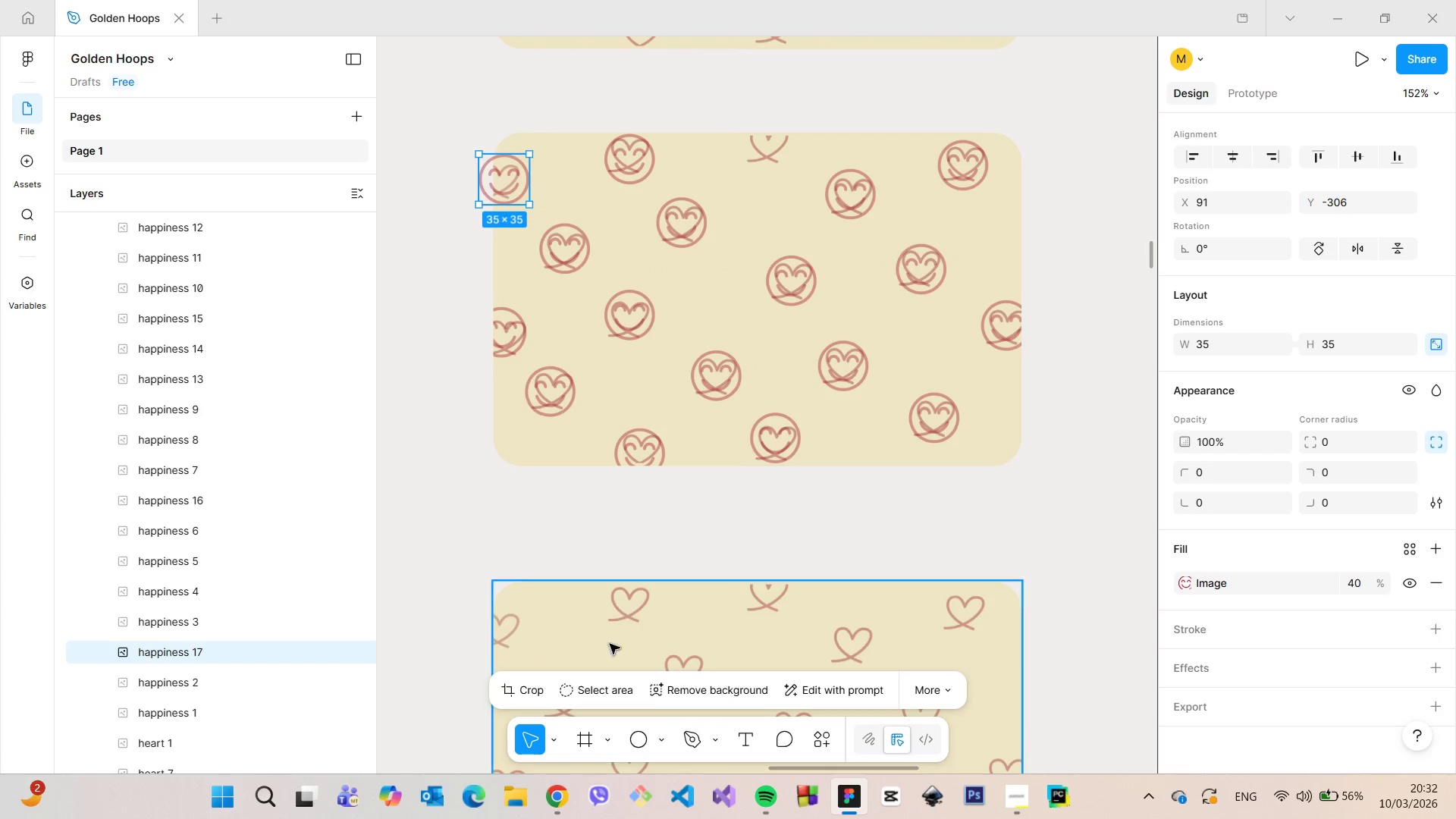 
hold_key(key=AltLeft, duration=1.5)
 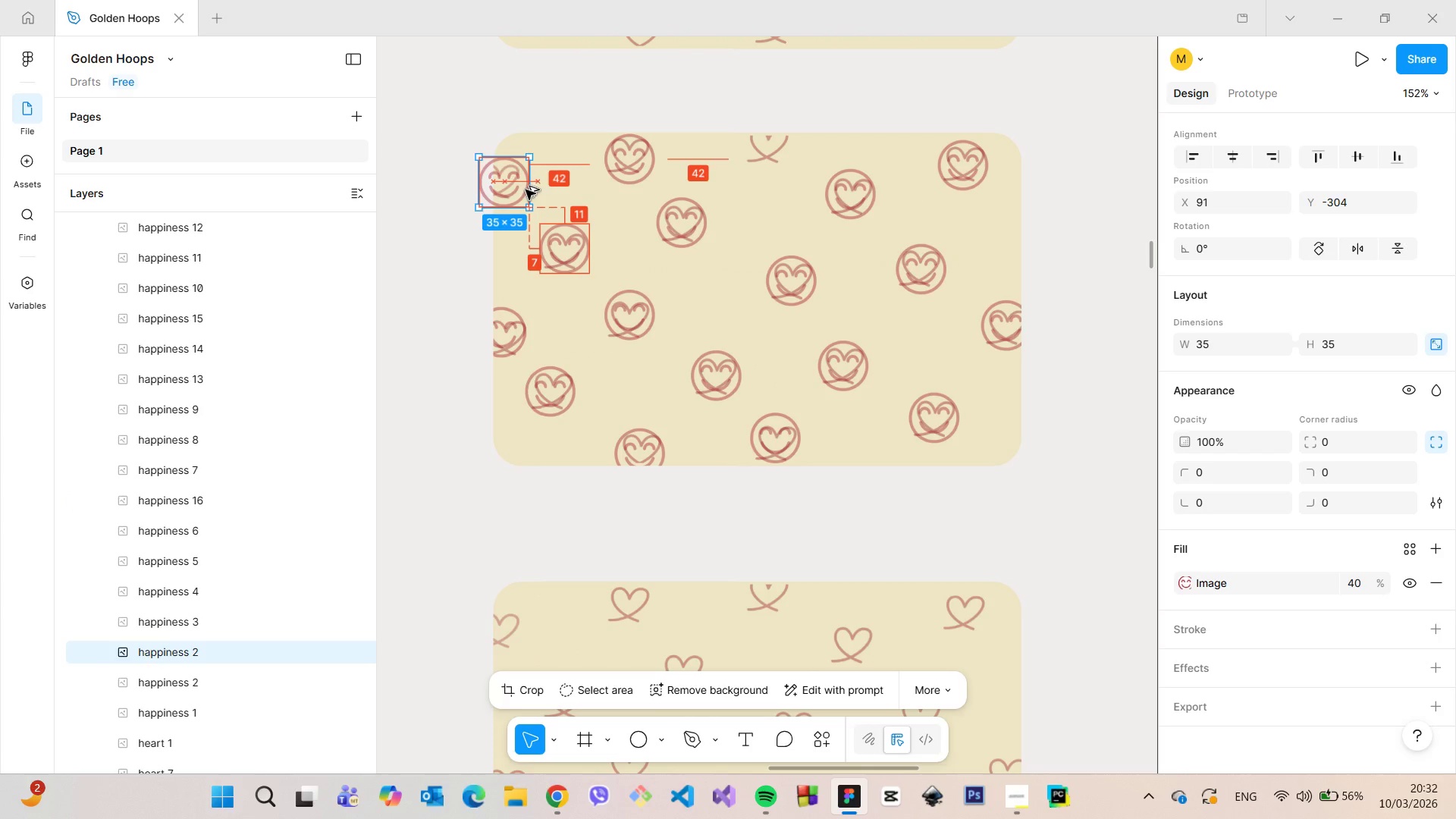 
hold_key(key=AltLeft, duration=1.06)
 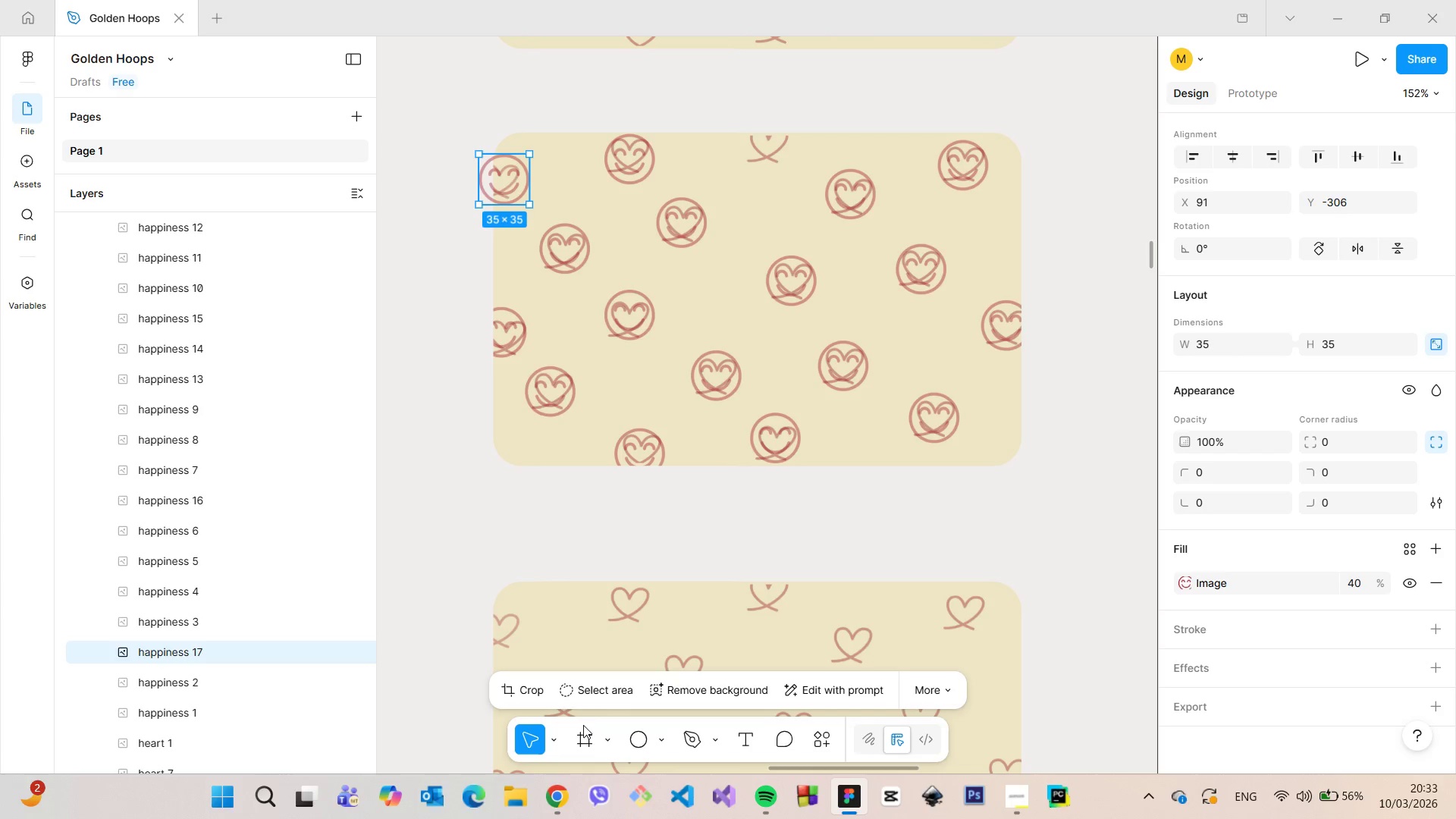 
left_click([541, 692])
 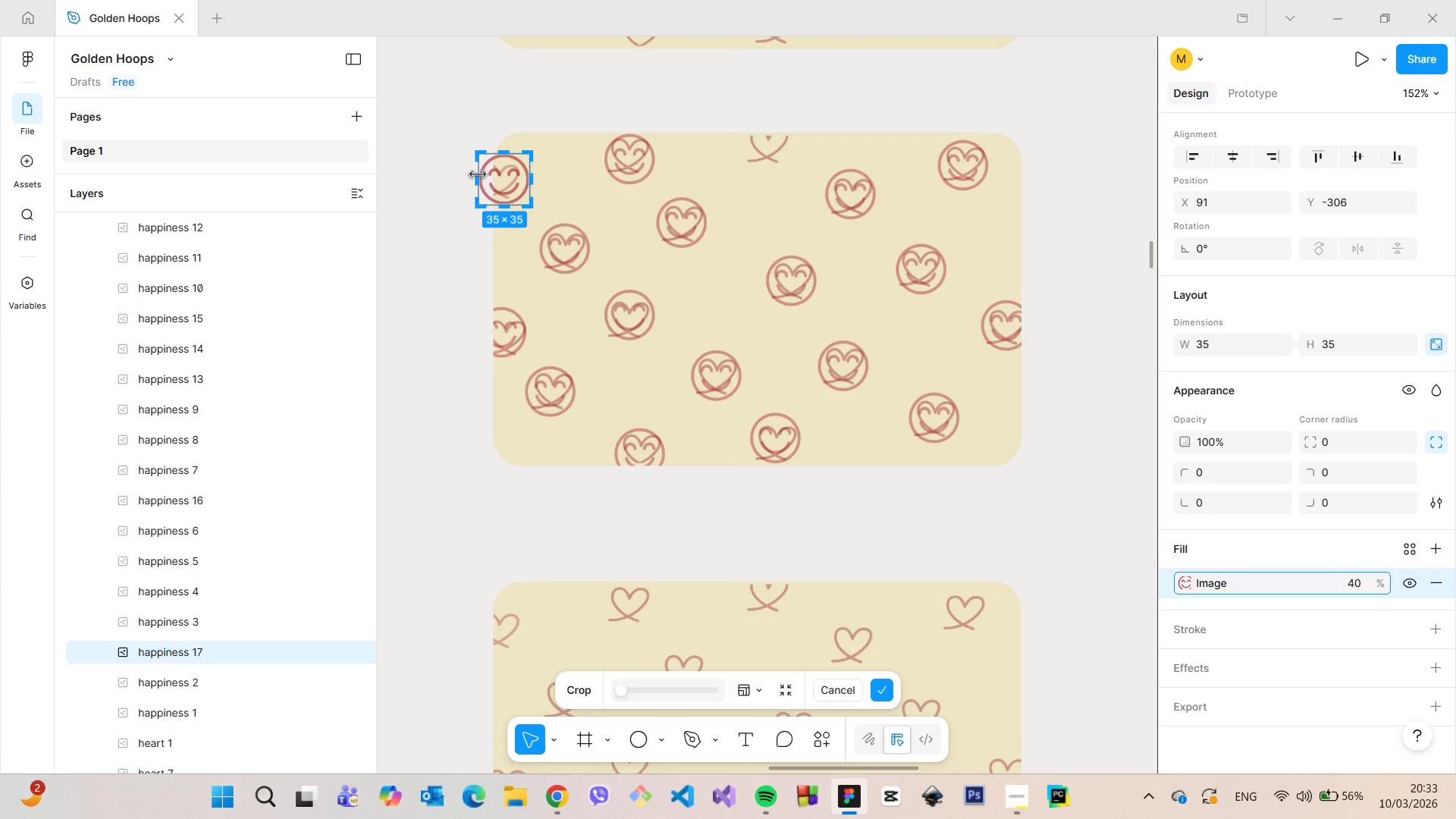 
left_click_drag(start_coordinate=[479, 177], to_coordinate=[491, 177])
 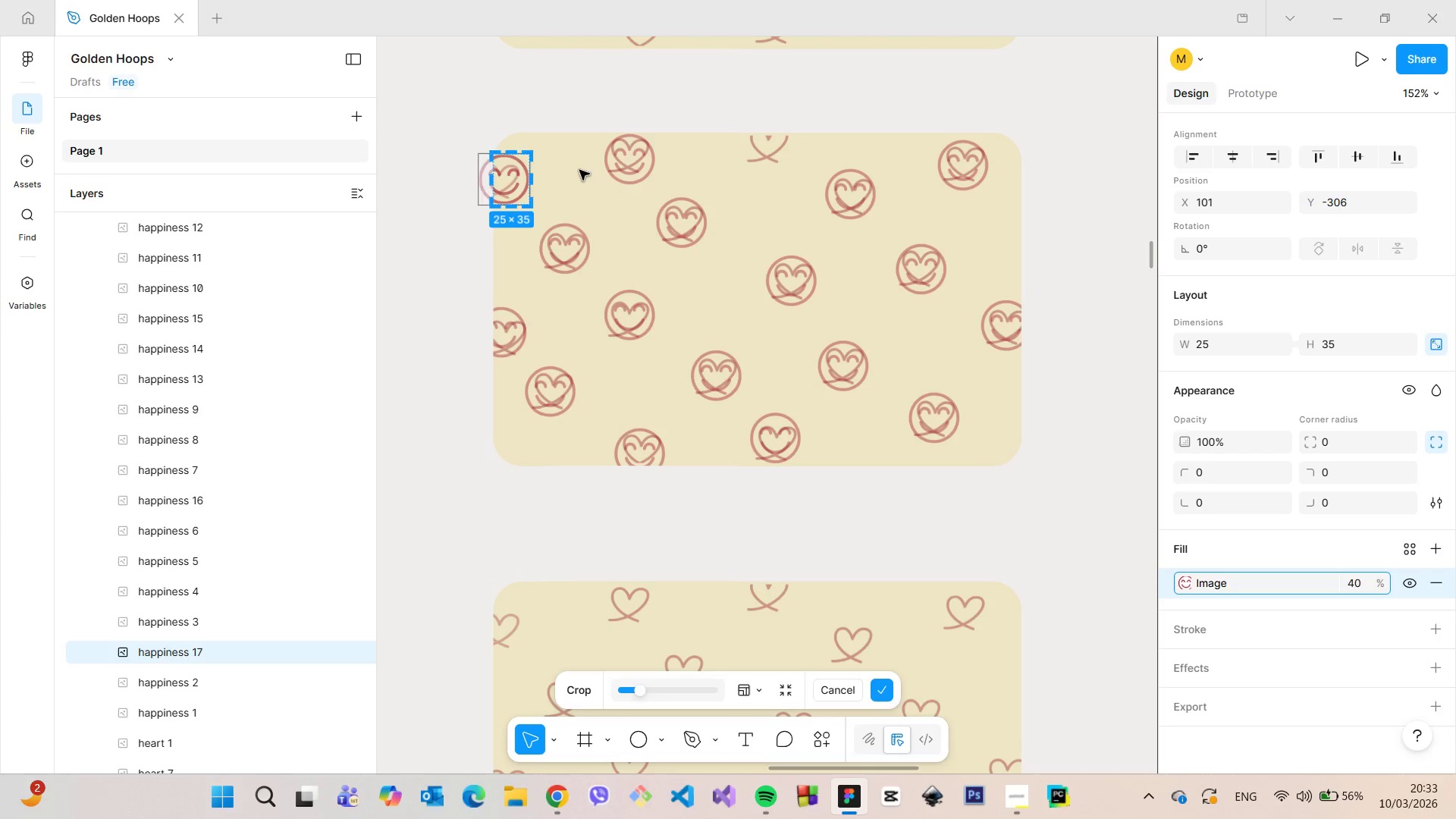 
left_click([579, 170])
 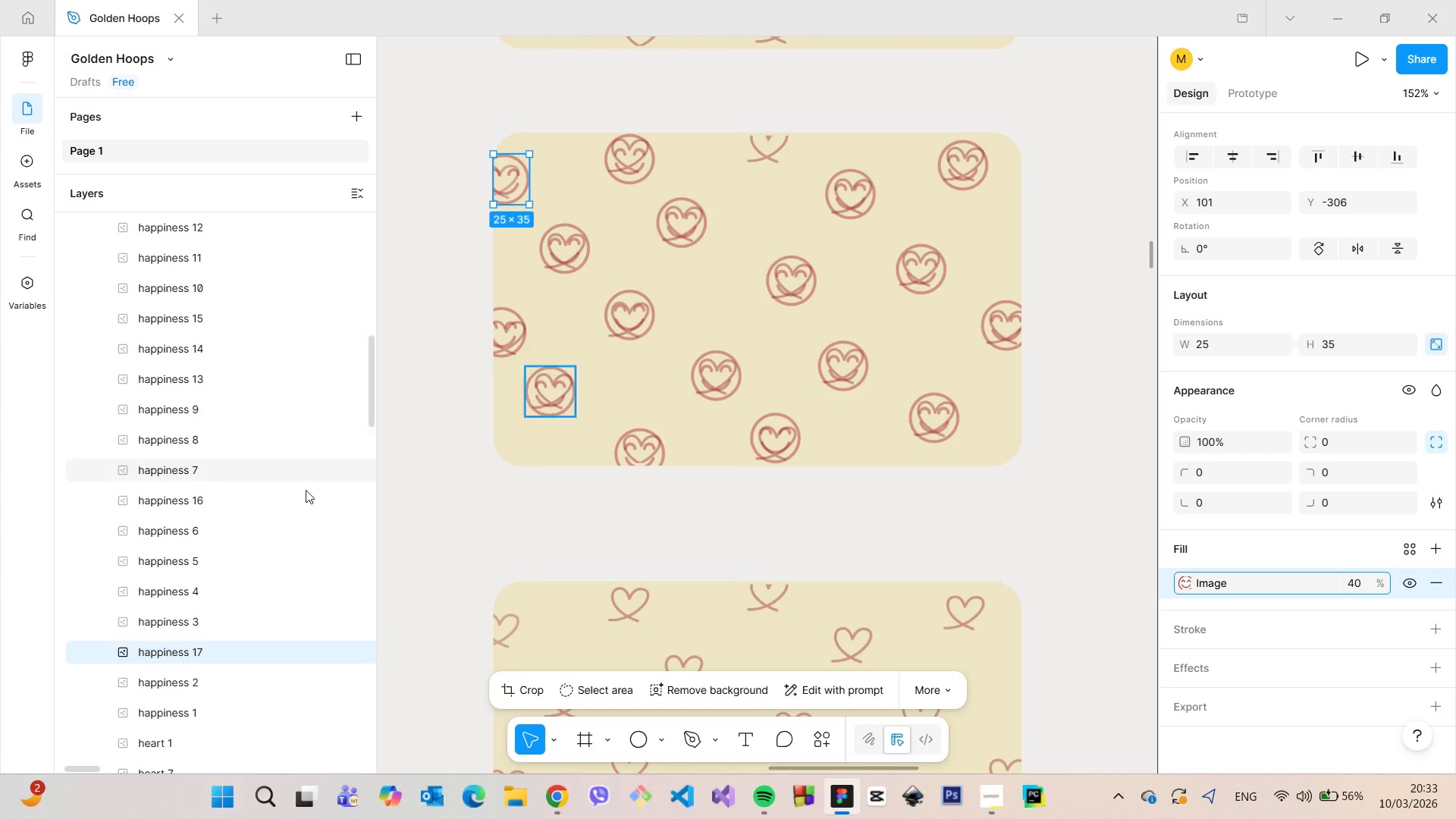 
scroll: coordinate [247, 533], scroll_direction: down, amount: 2.0
 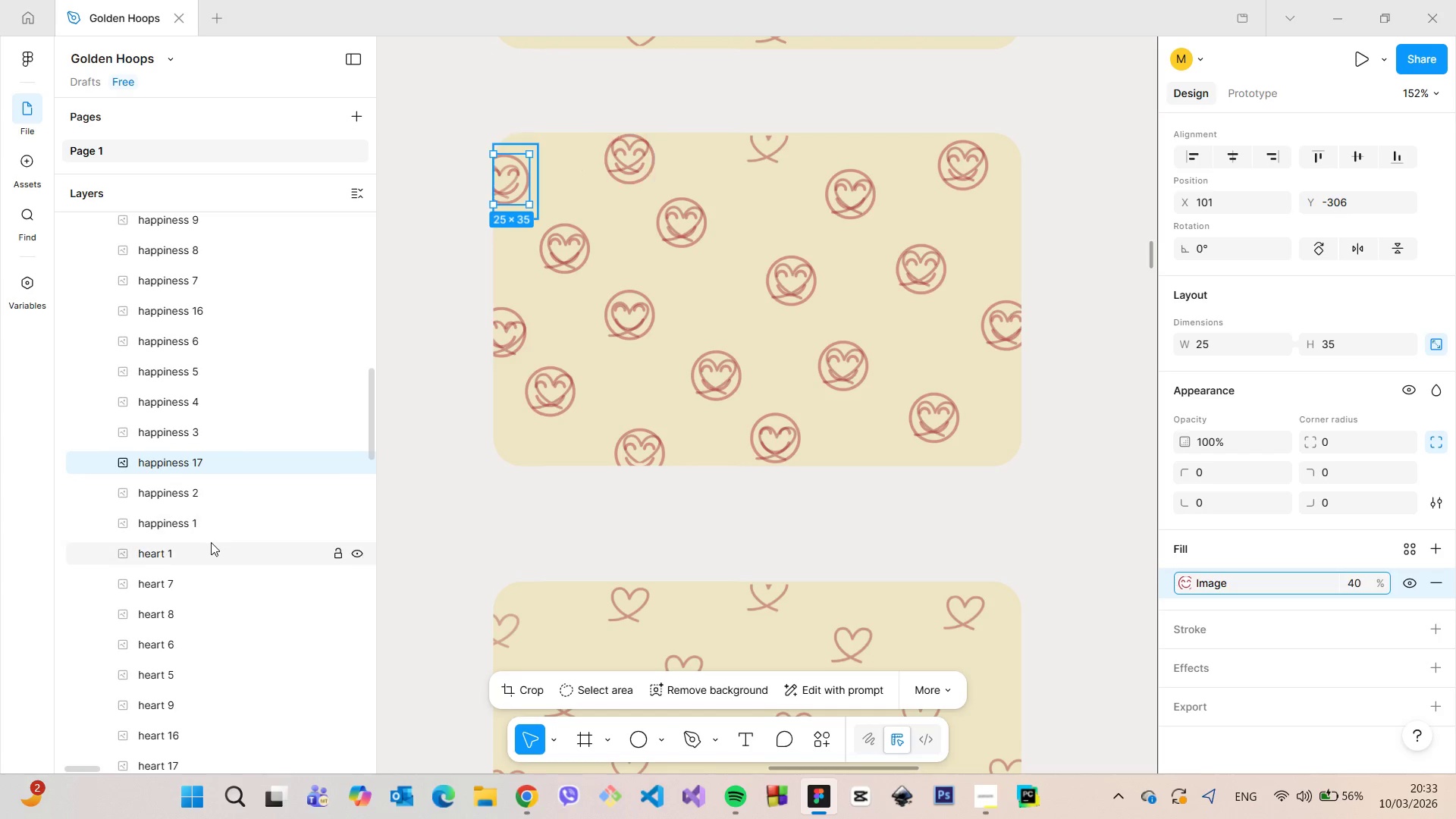 
left_click([202, 548])
 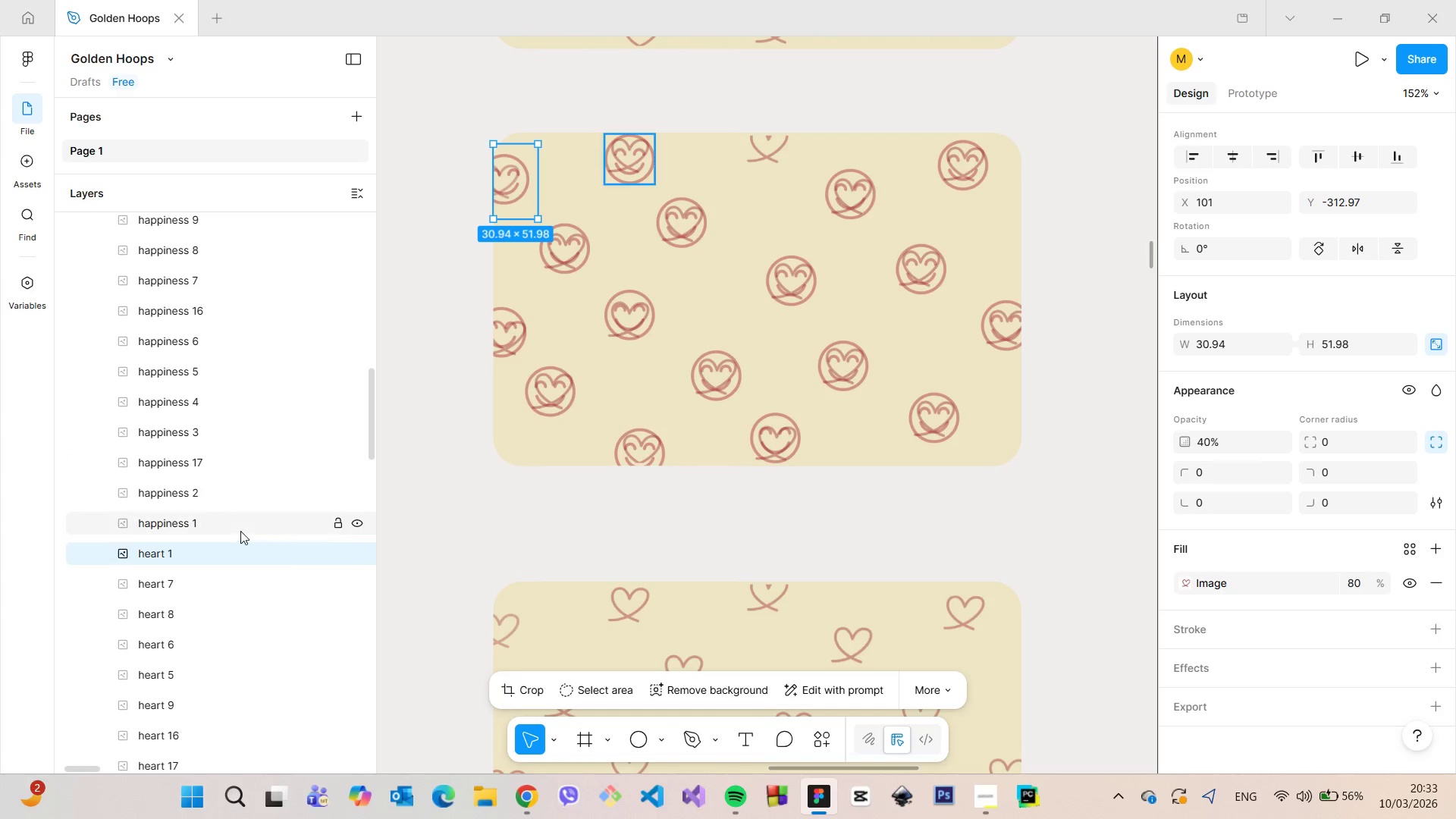 
scroll: coordinate [240, 531], scroll_direction: down, amount: 4.0
 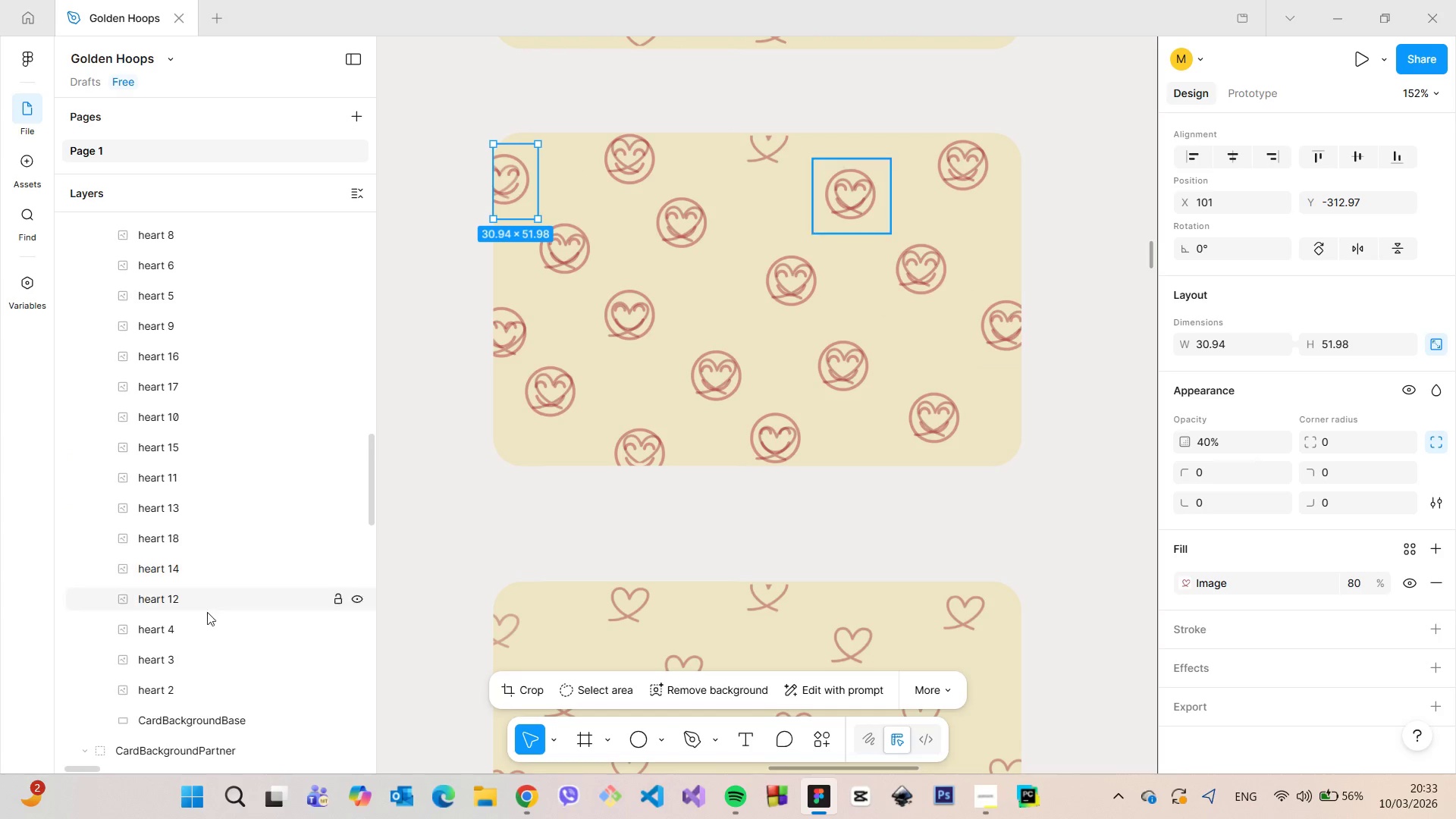 
hold_key(key=ShiftLeft, duration=1.03)
left_click([209, 679])
 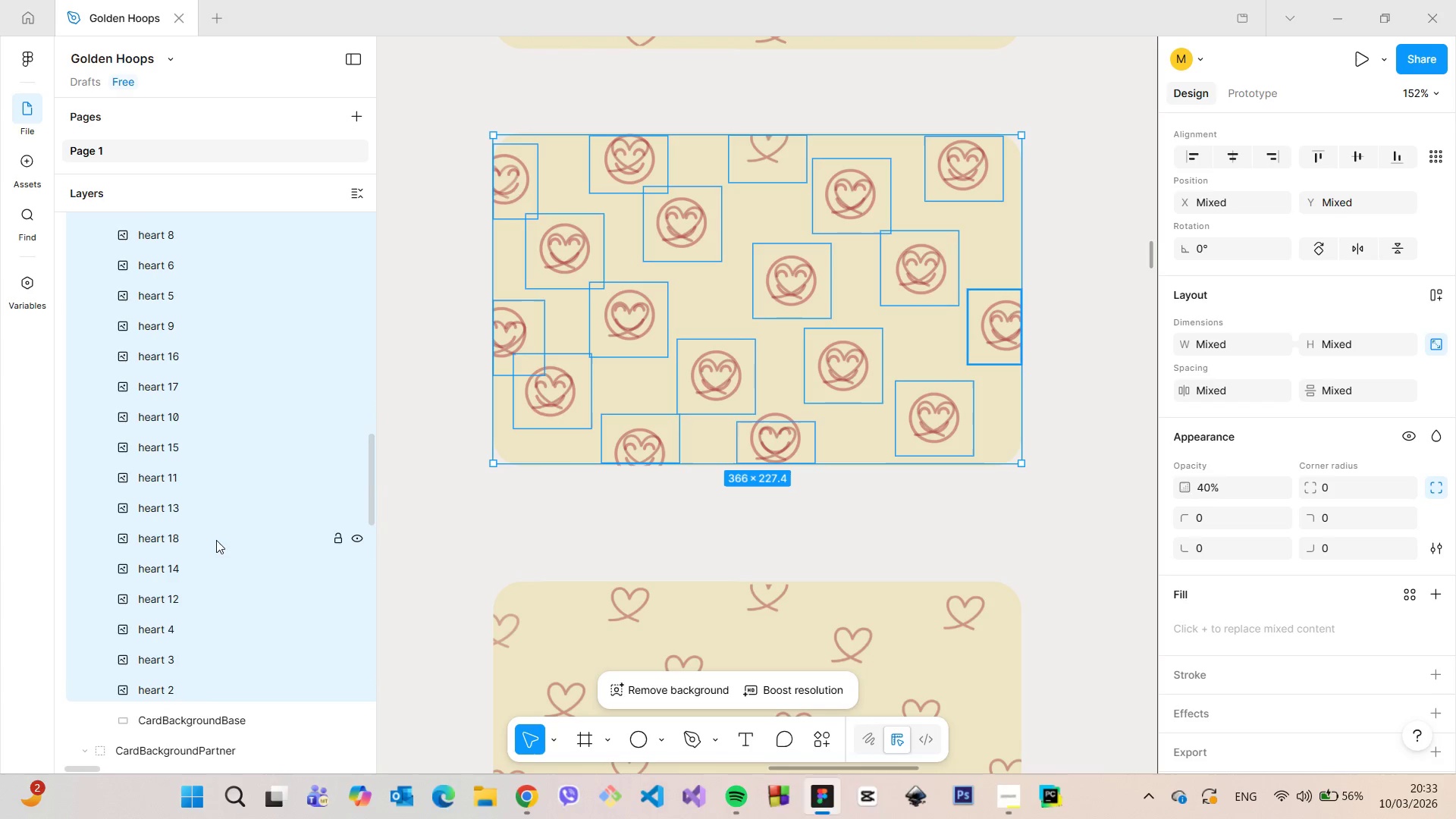 
key(Backspace)
 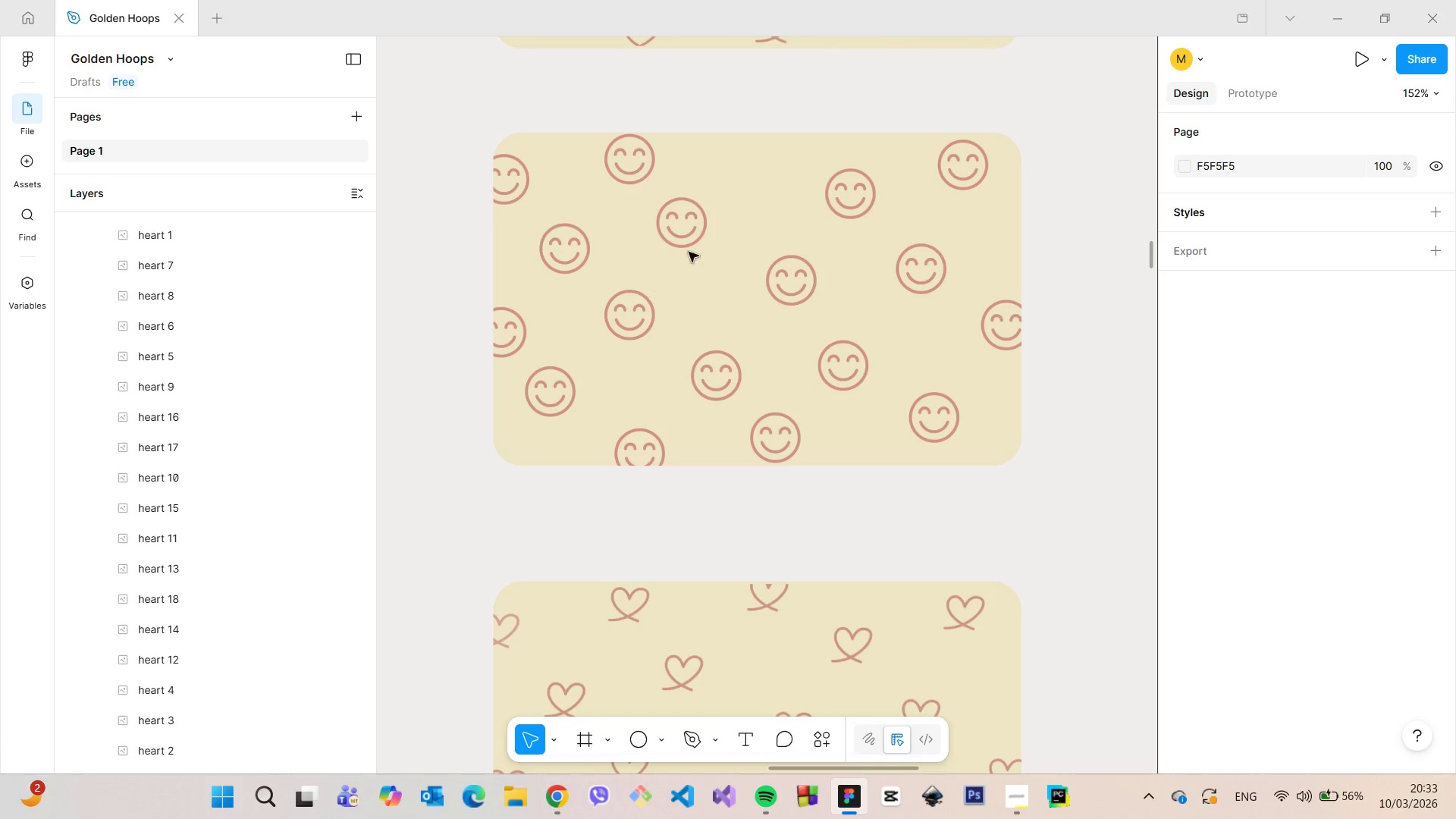 
double_click([689, 221])
 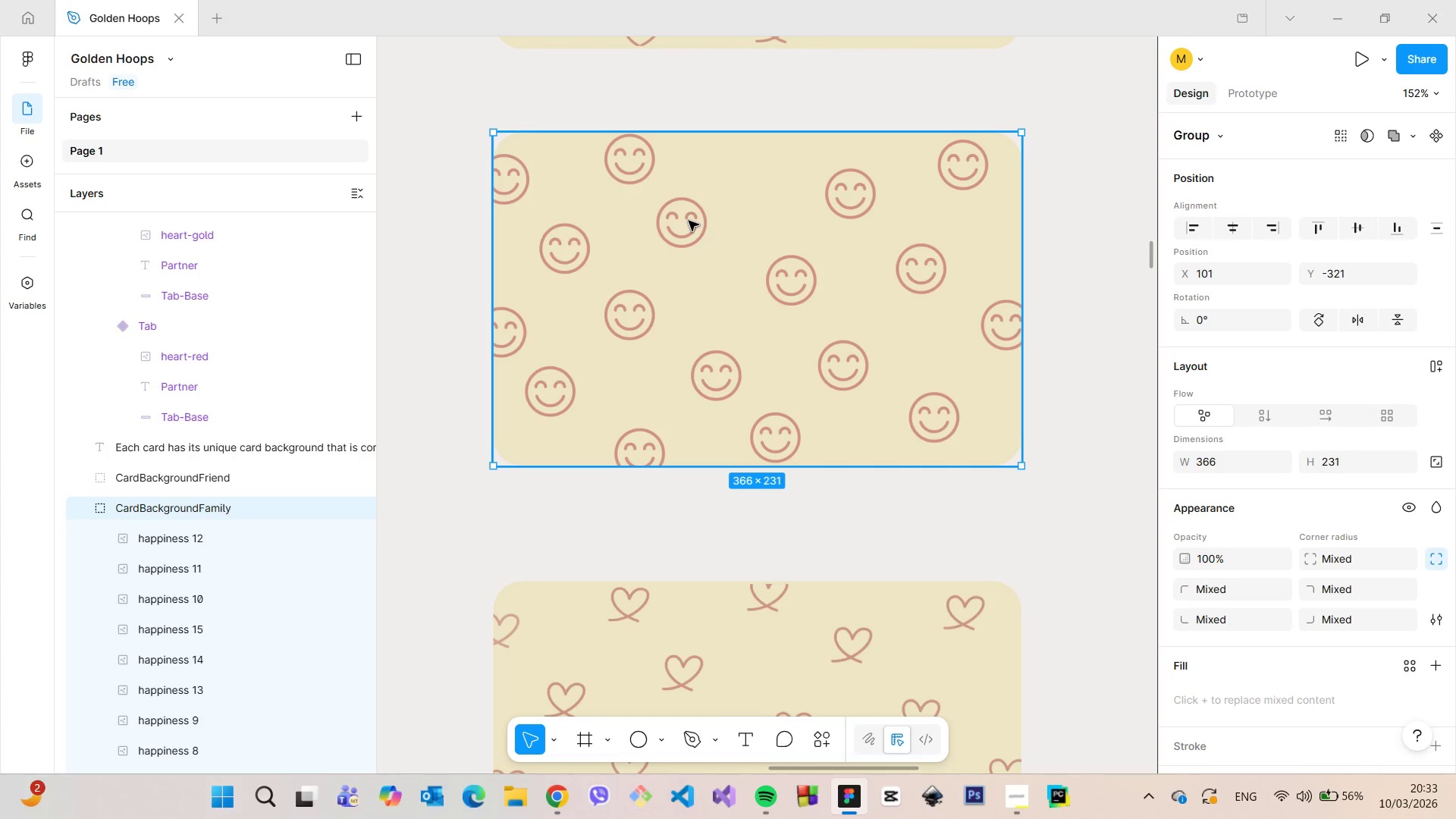 
double_click([689, 221])
 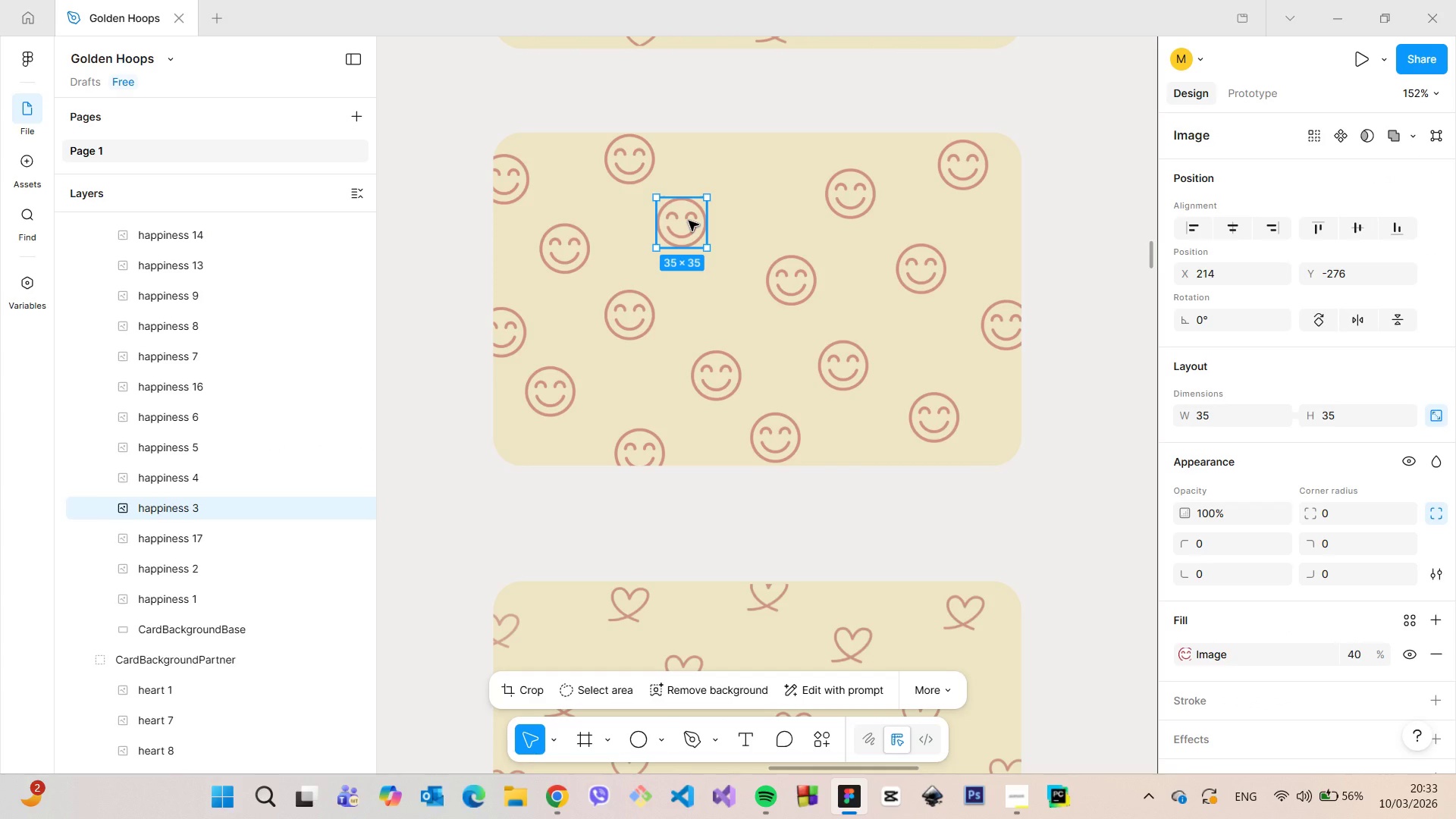 
hold_key(key=AltLeft, duration=1.51)
left_click_drag(start_coordinate=[689, 221], to_coordinate=[763, 178])
 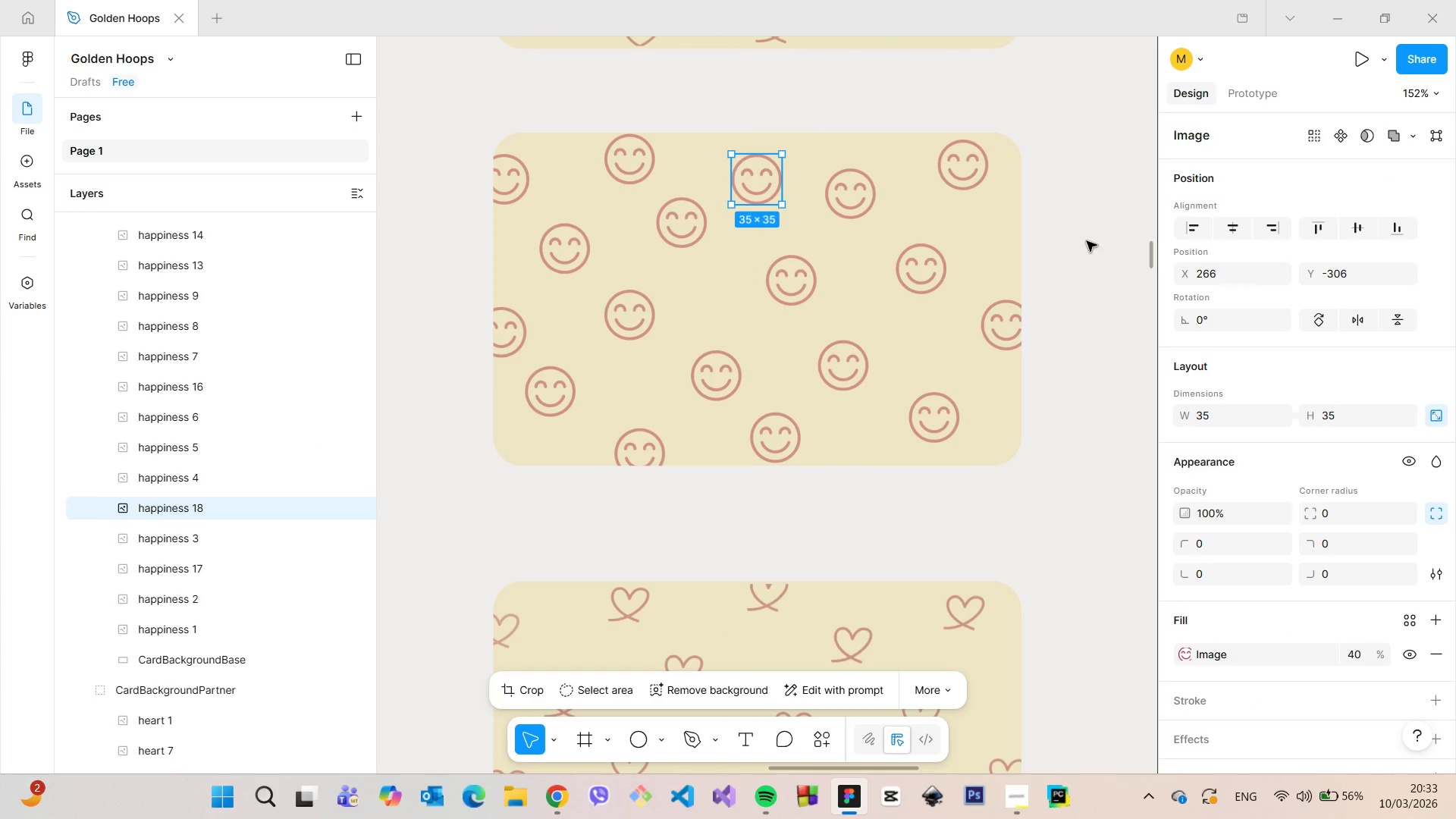 
hold_key(key=AltLeft, duration=0.98)
 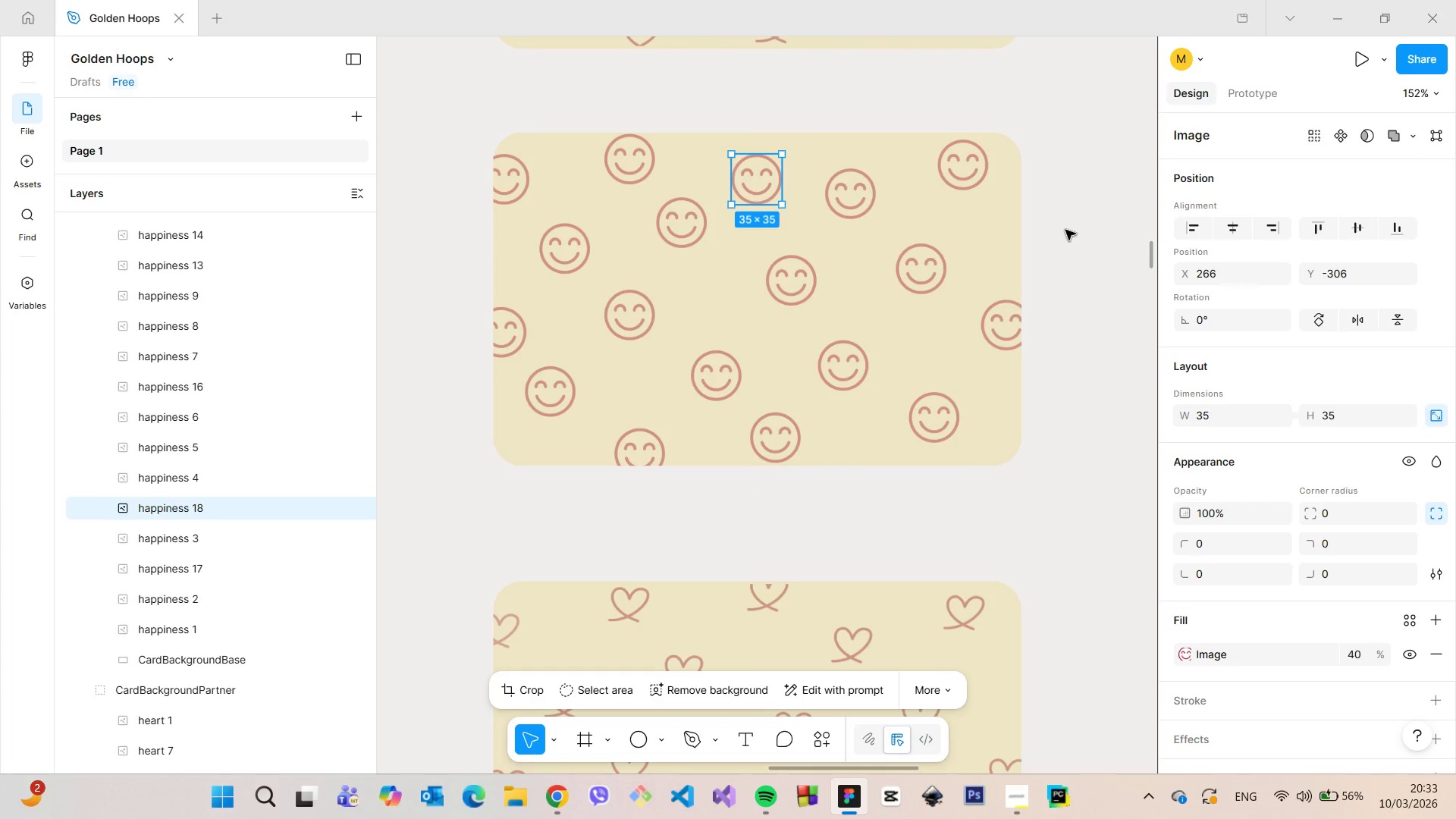 
left_click([1089, 242])
 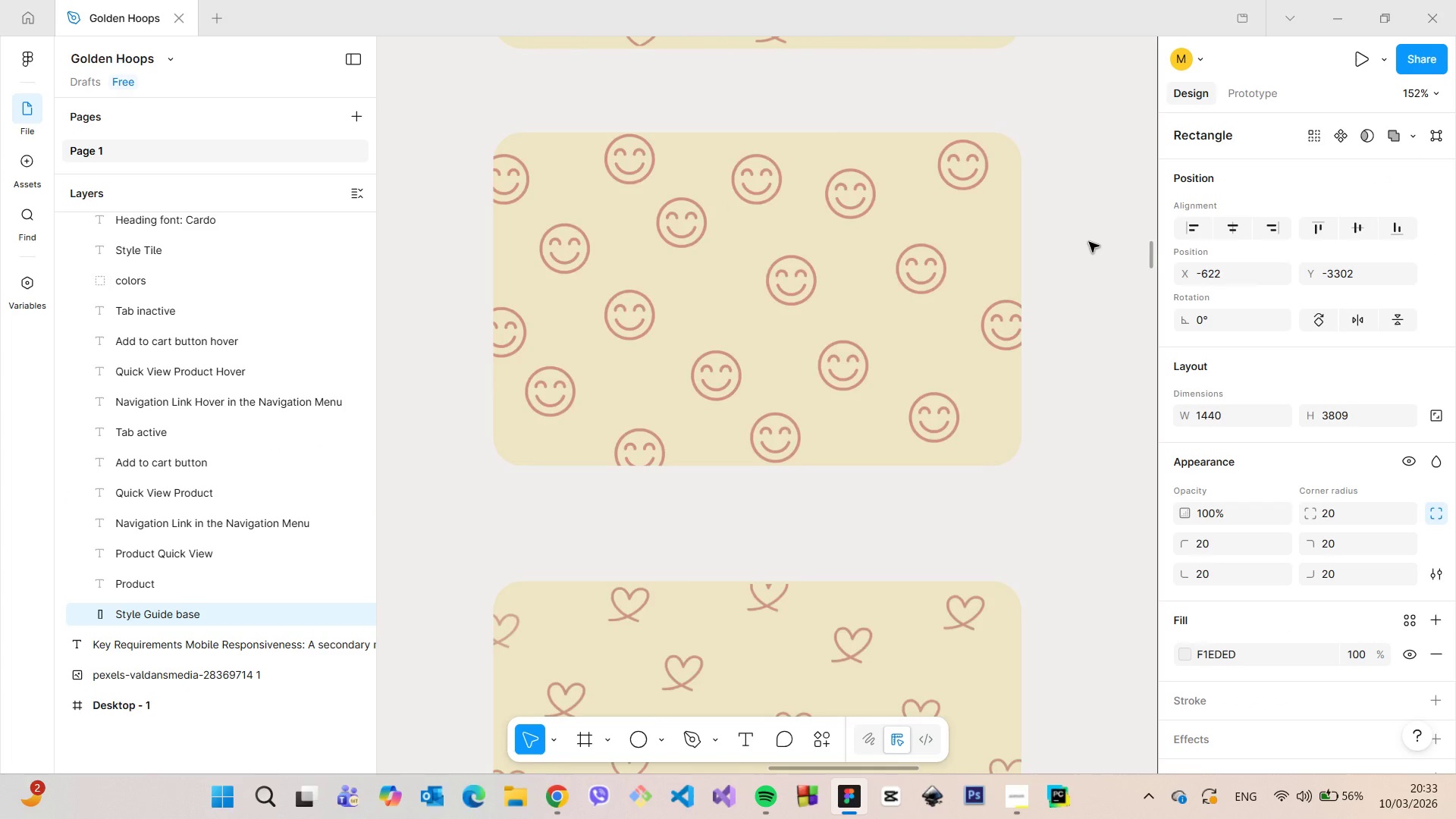 
scroll: coordinate [1089, 242], scroll_direction: down, amount: 6.0
 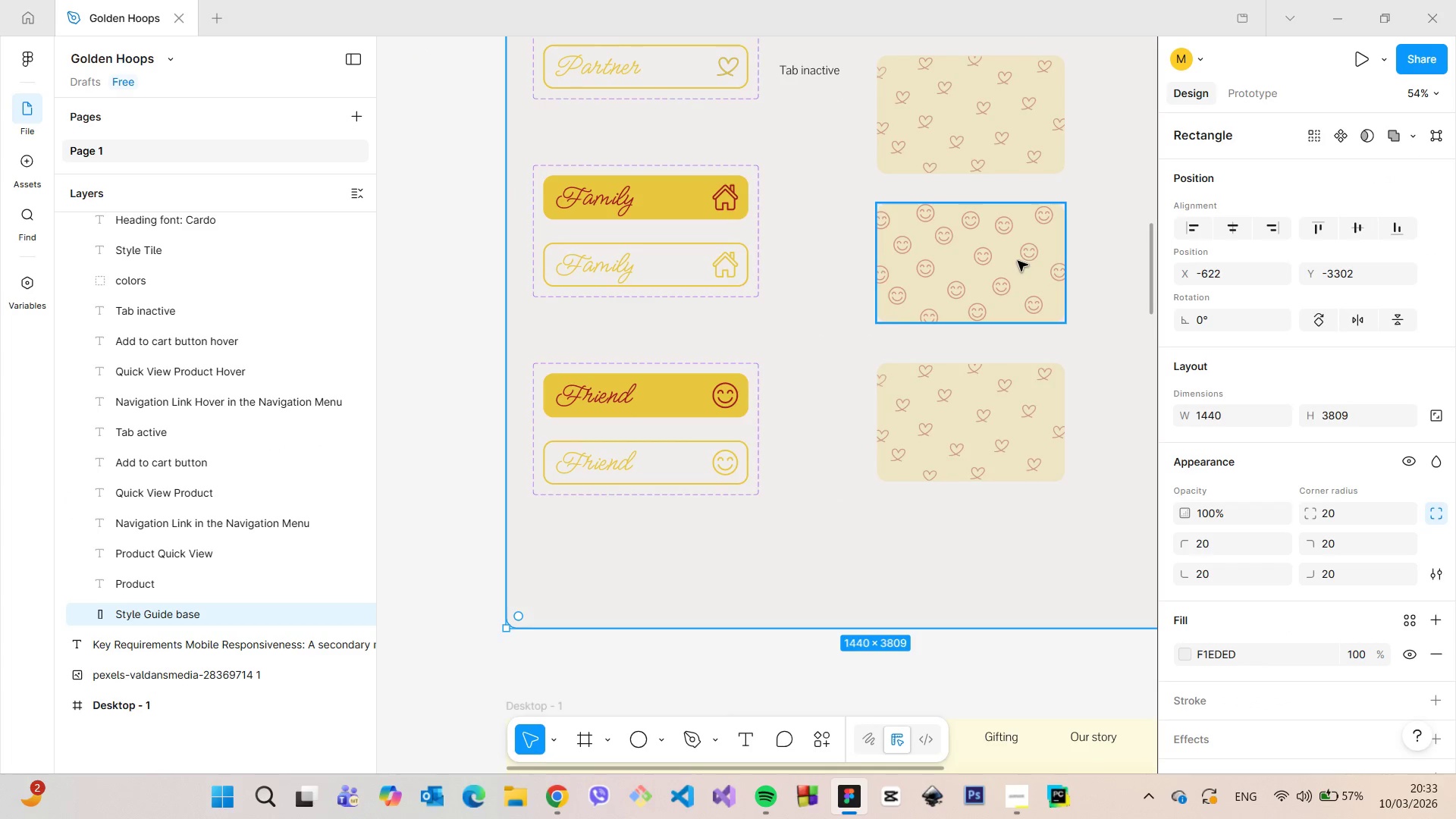 
left_click([1018, 261])
 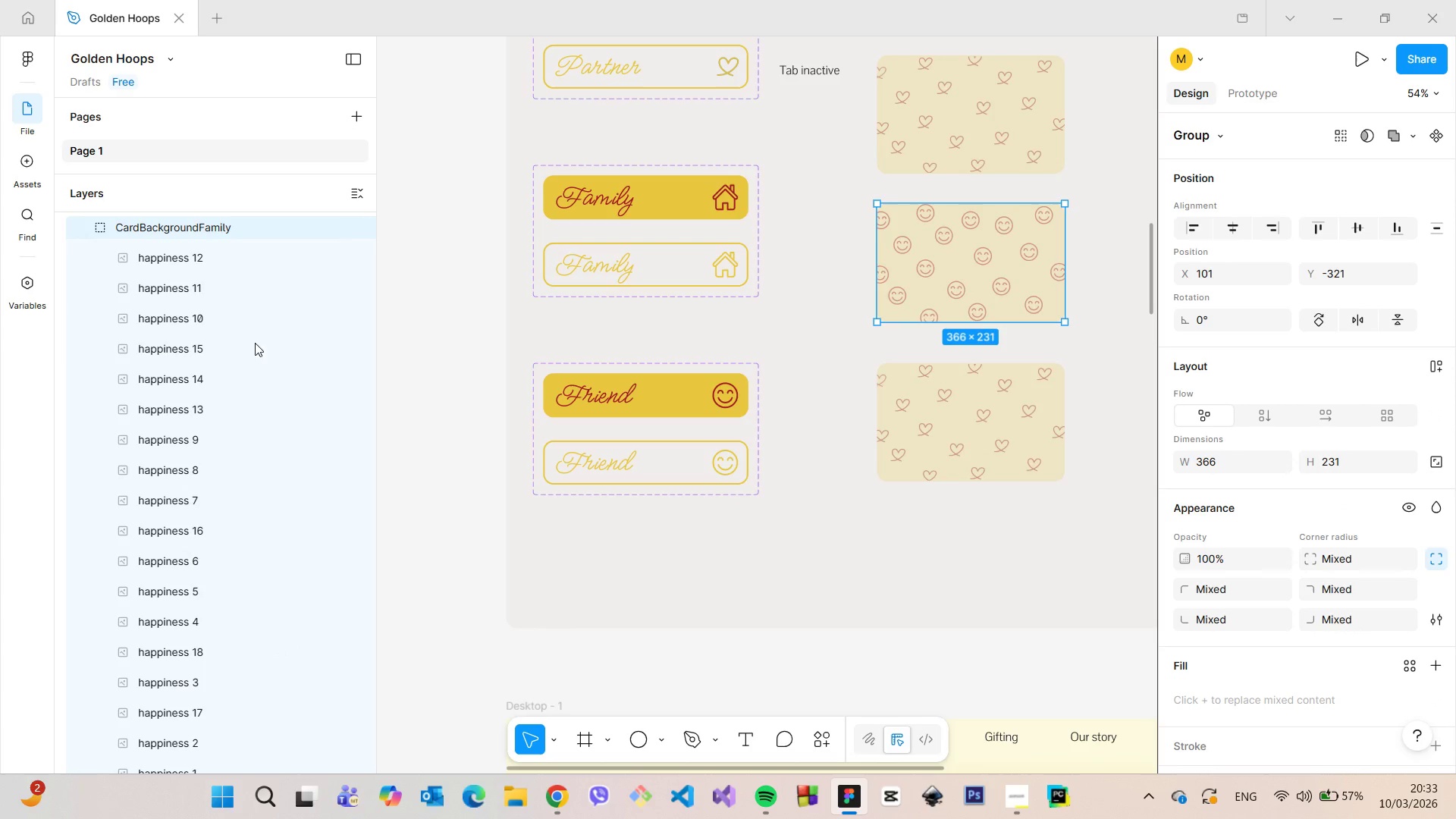 
scroll: coordinate [205, 341], scroll_direction: up, amount: 2.0
 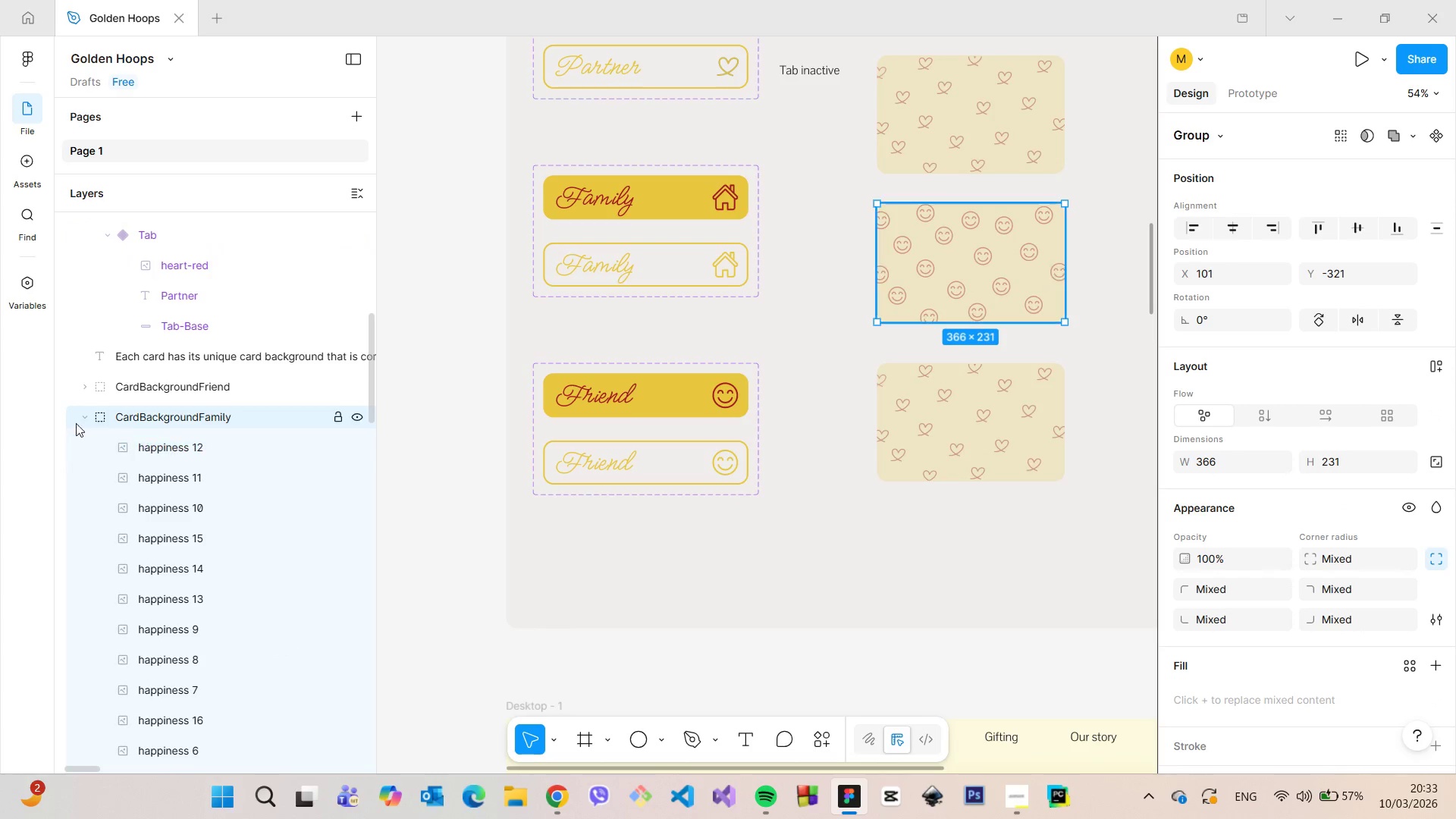 
left_click([78, 417])
 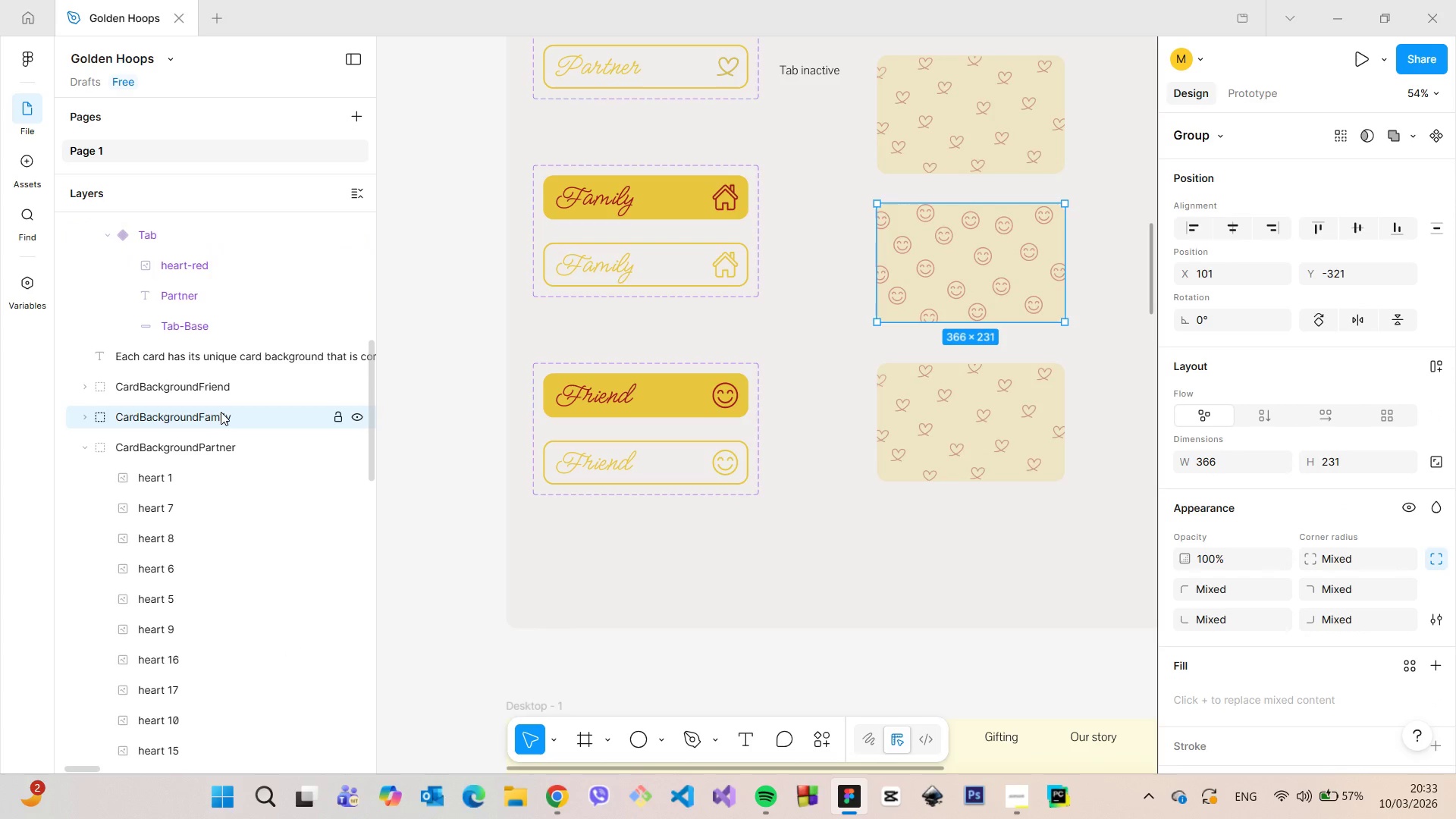 
double_click([221, 412])
 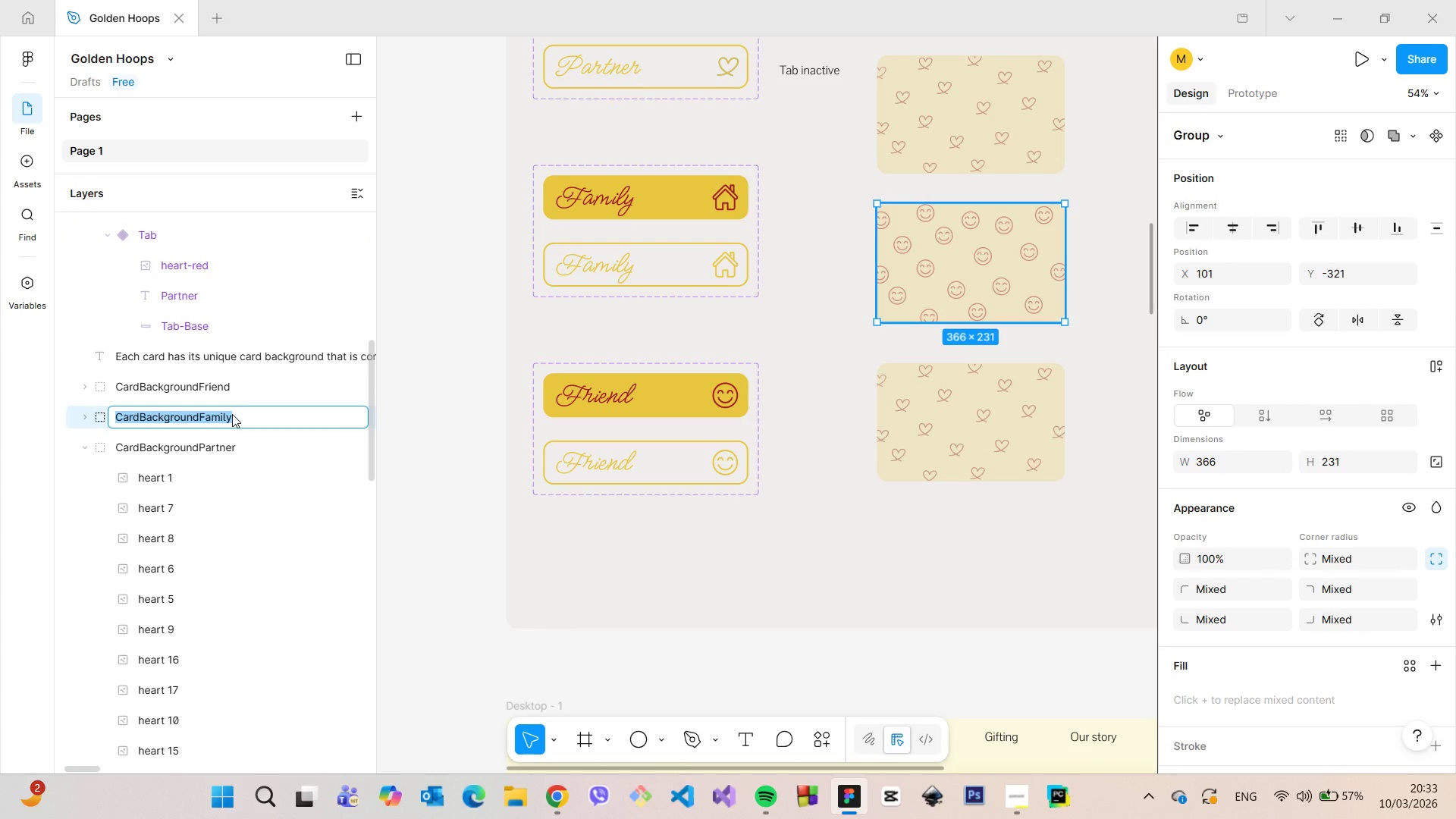 
triple_click([232, 414])
 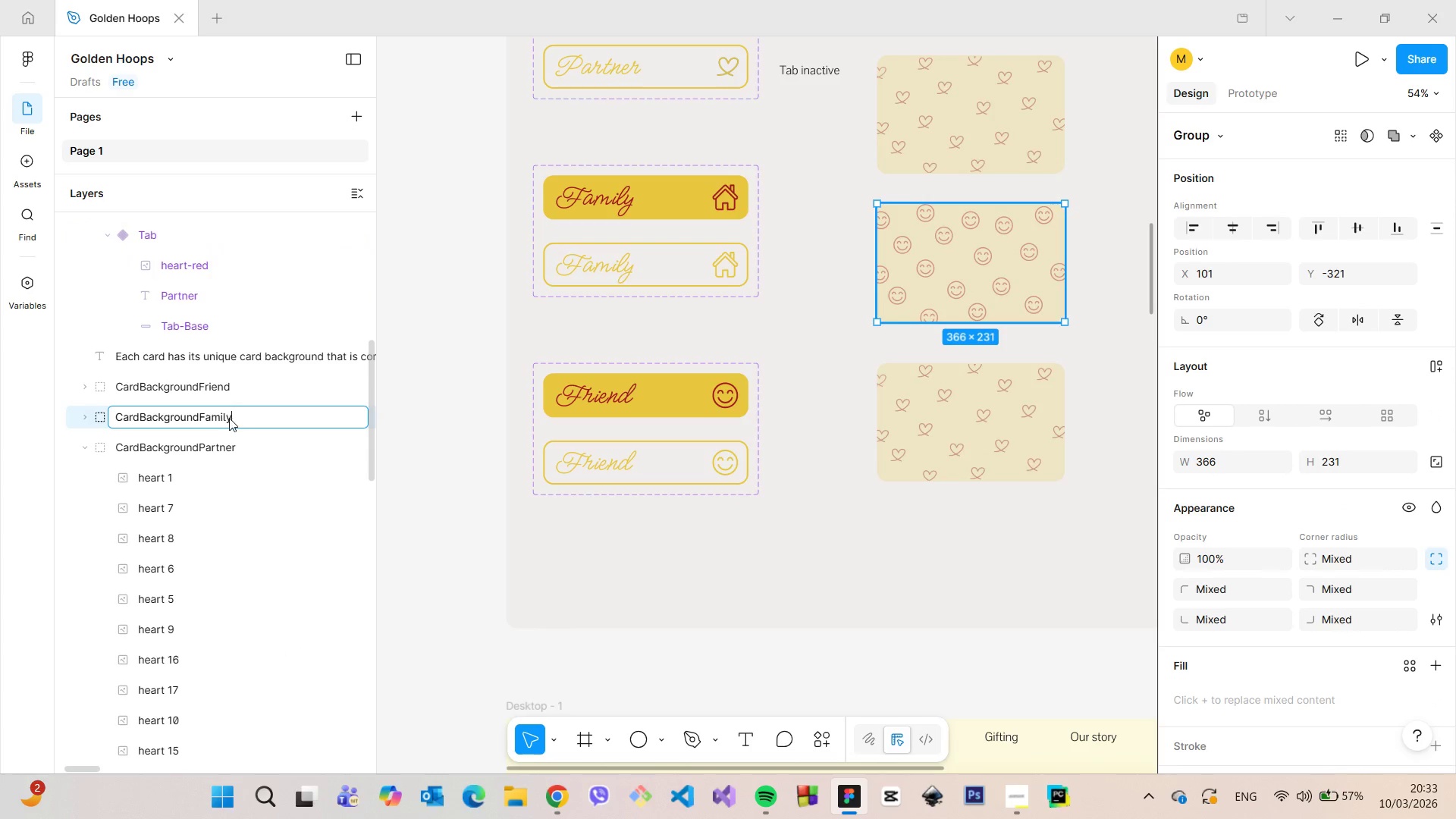 
left_click_drag(start_coordinate=[229, 418], to_coordinate=[205, 418])
 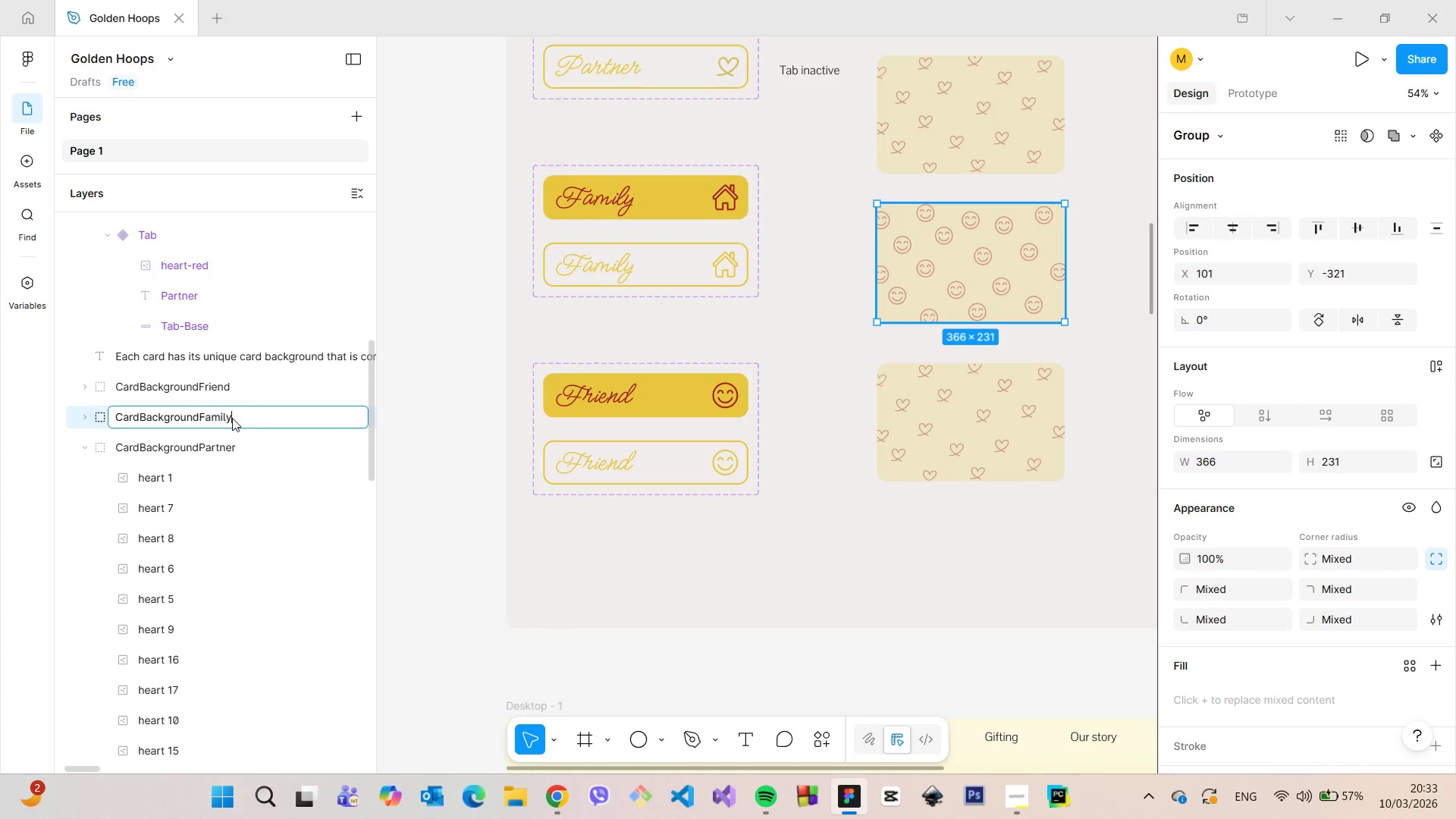 
left_click_drag(start_coordinate=[232, 418], to_coordinate=[207, 414])
 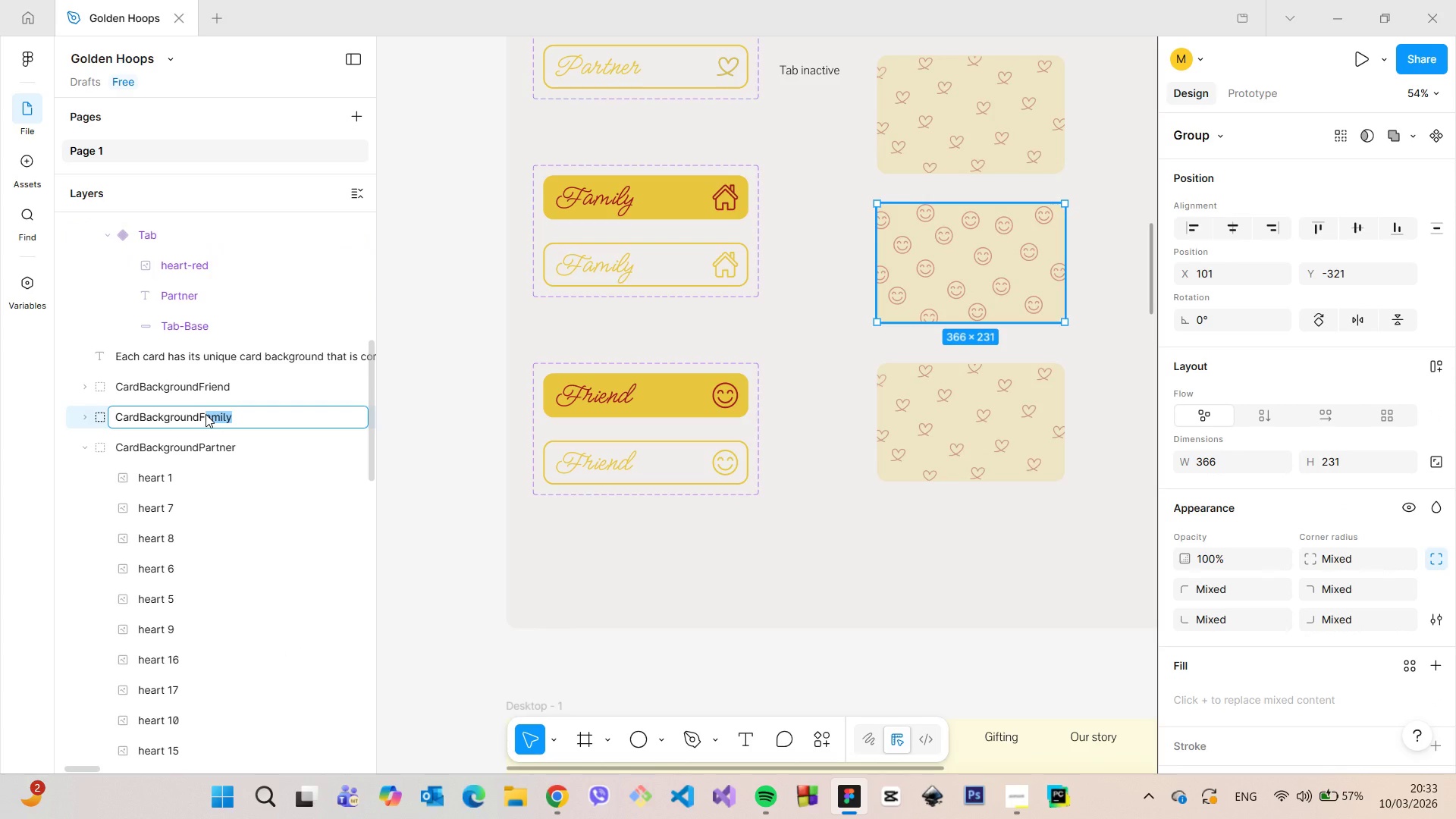 
type(riend)
 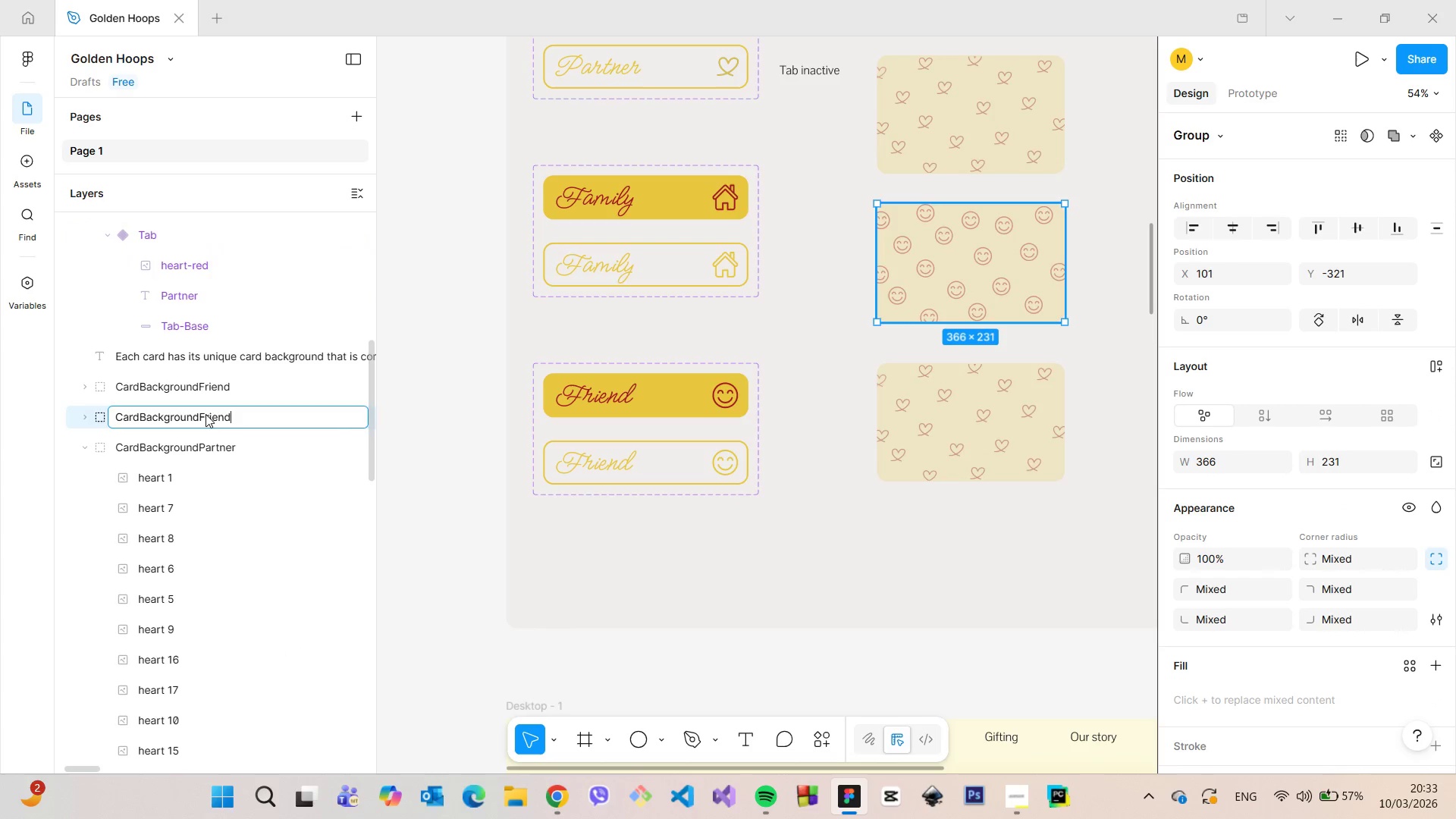 
key(Enter)
 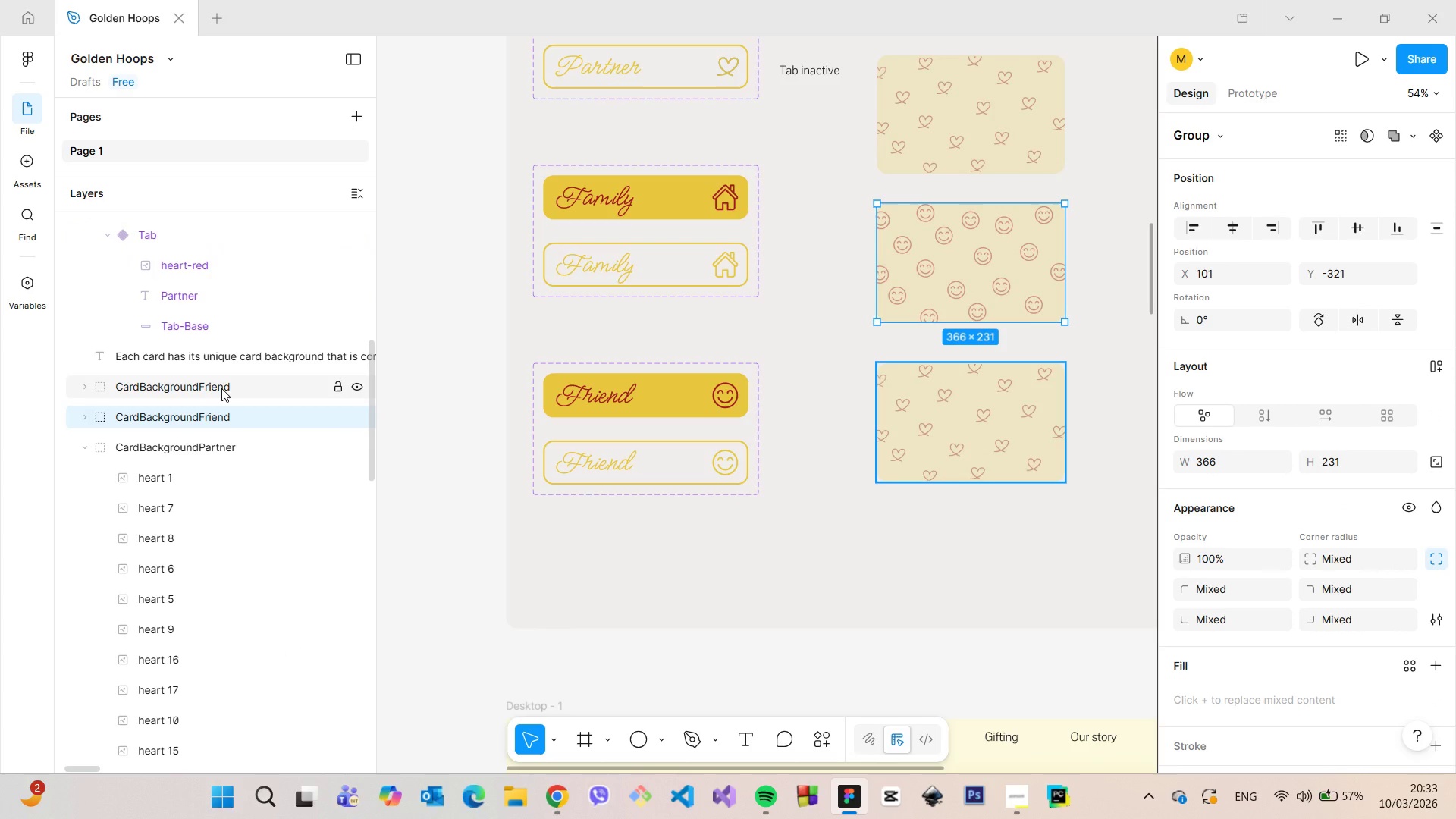 
double_click([221, 388])
 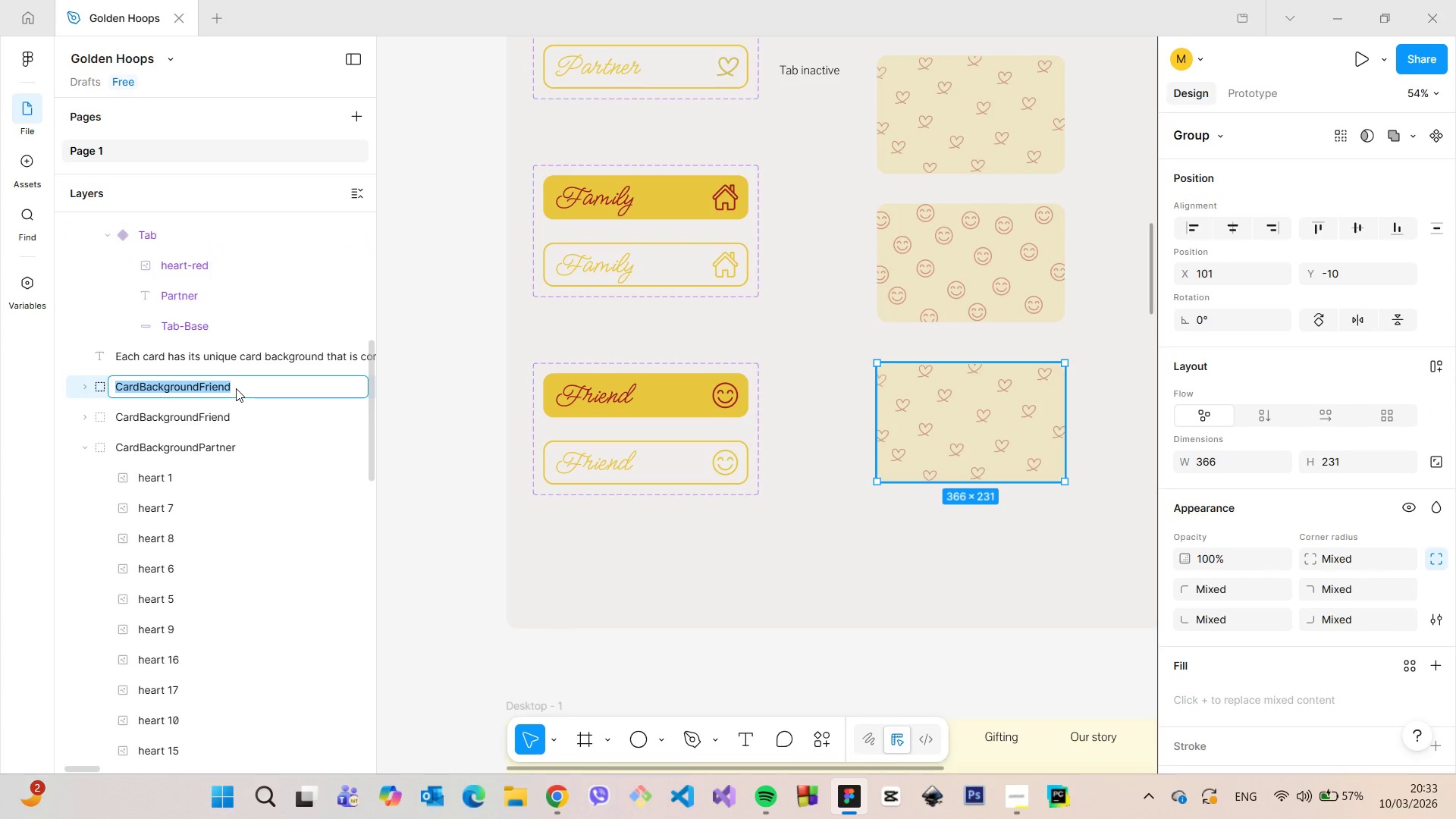 
triple_click([236, 388])
 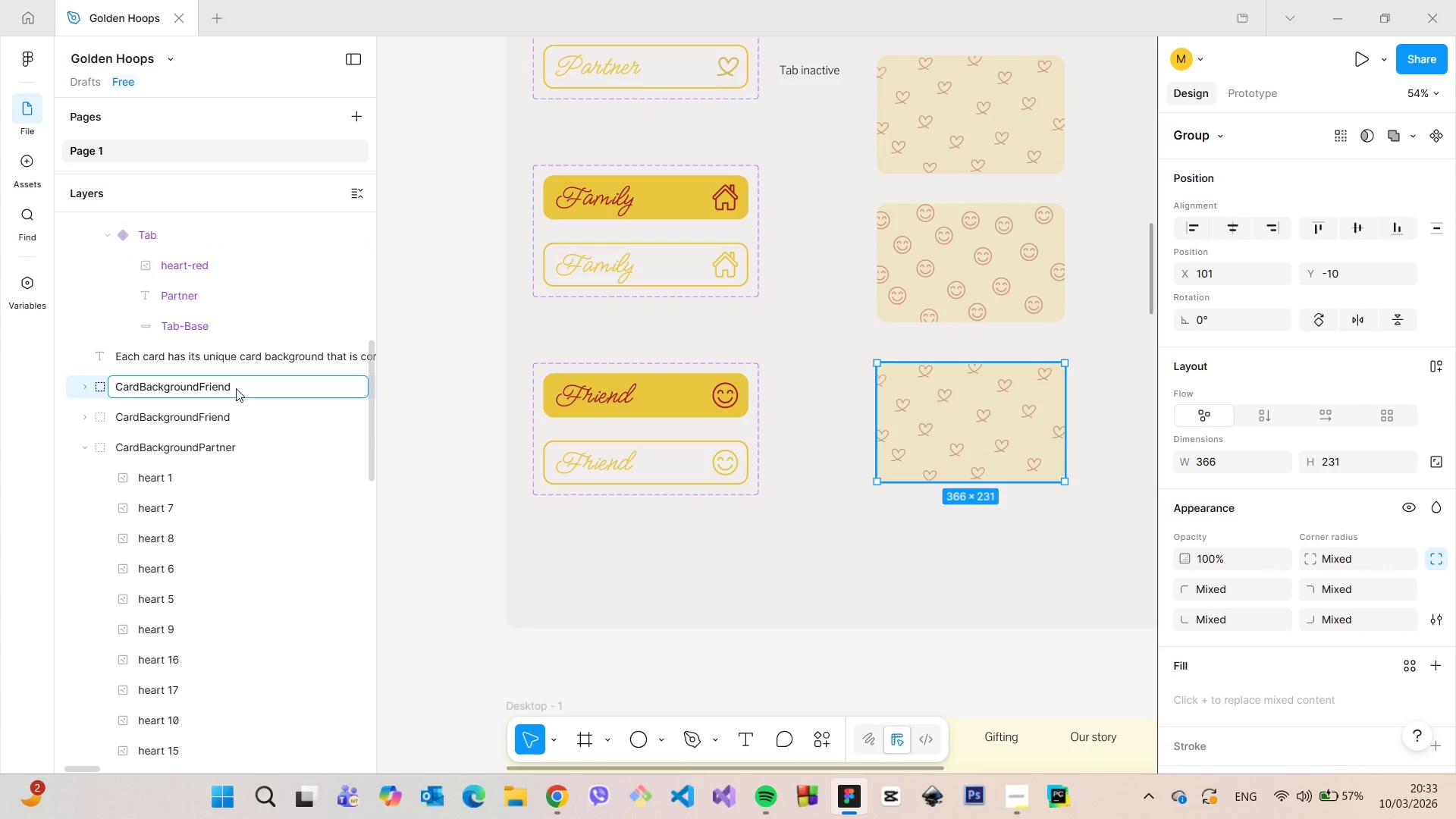 
key(Backspace)
key(Backspace)
key(Backspace)
key(Backspace)
key(Backspace)
key(Backspace)
type(am)
key(Backspace)
key(Backspace)
type(Family)
 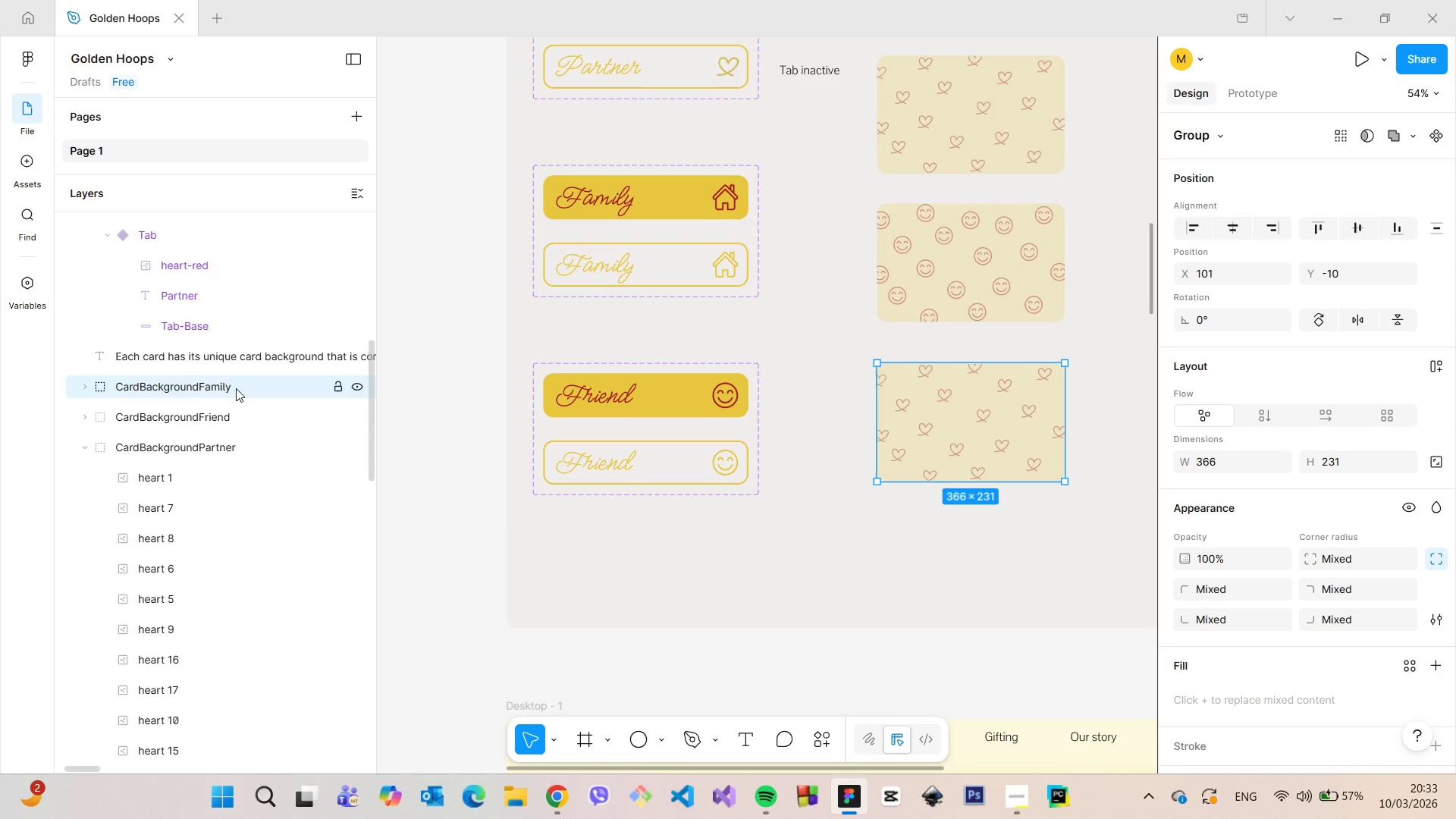 
 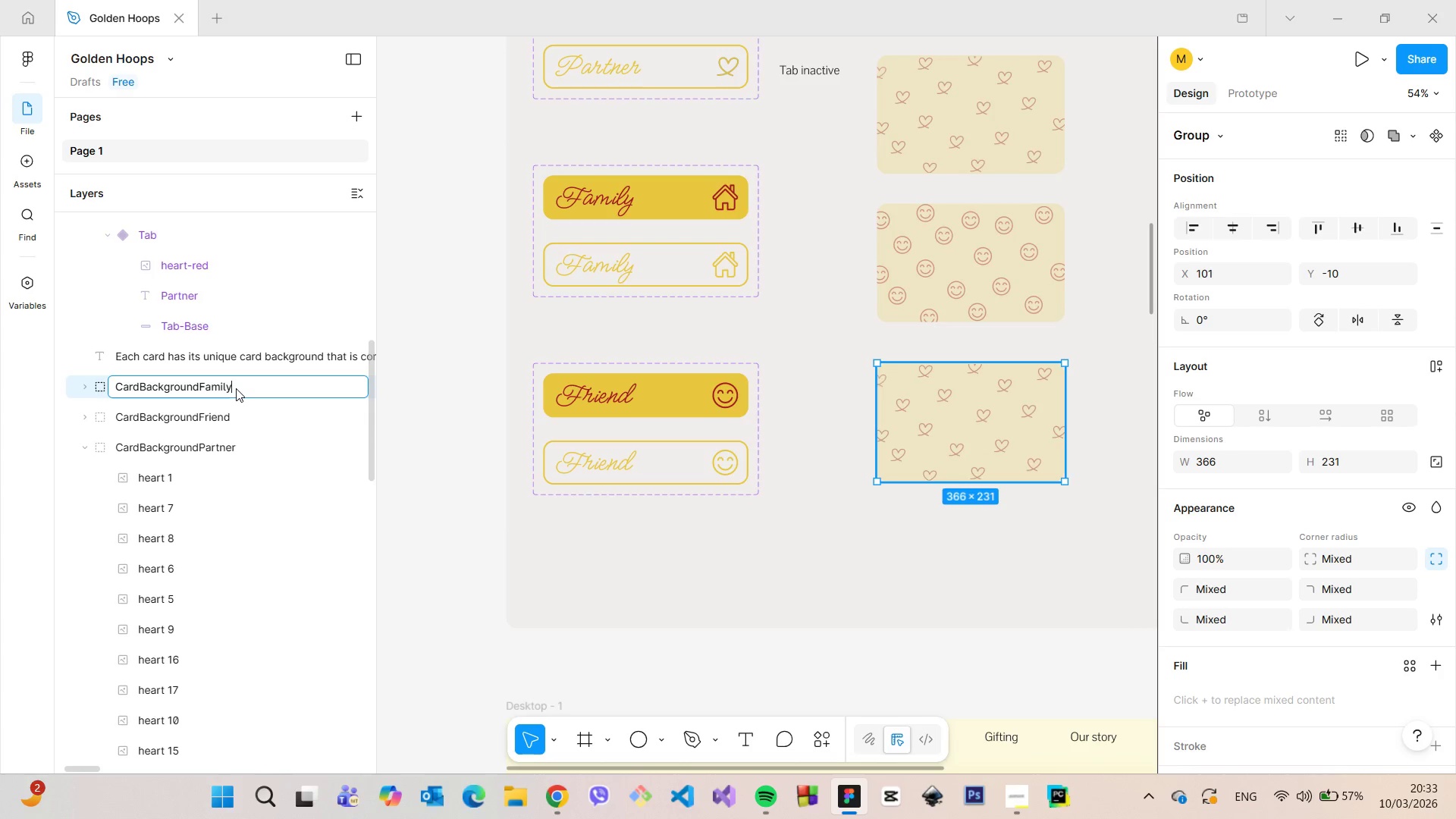 
key(Enter)
 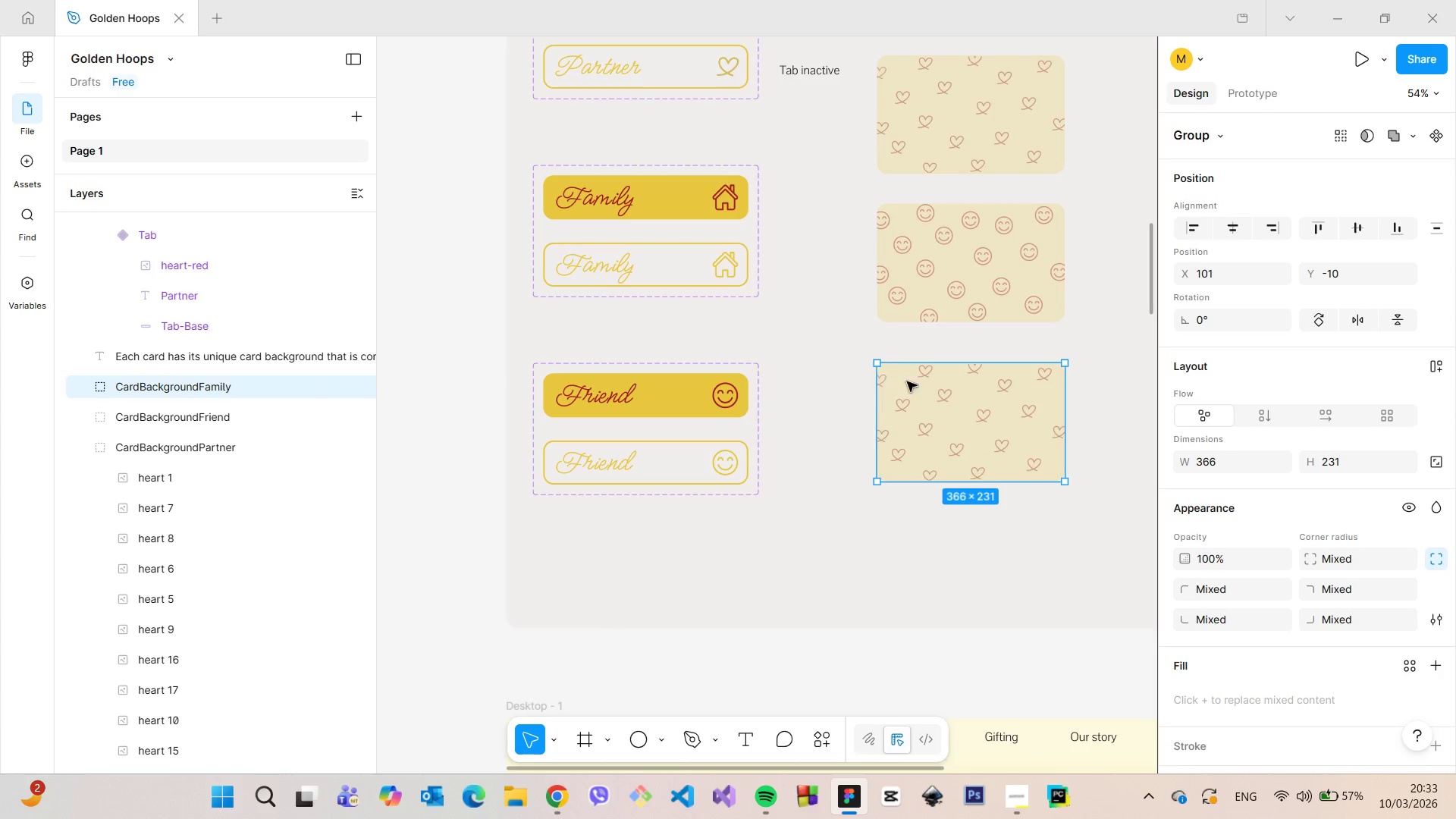 
left_click_drag(start_coordinate=[940, 406], to_coordinate=[698, 275])
 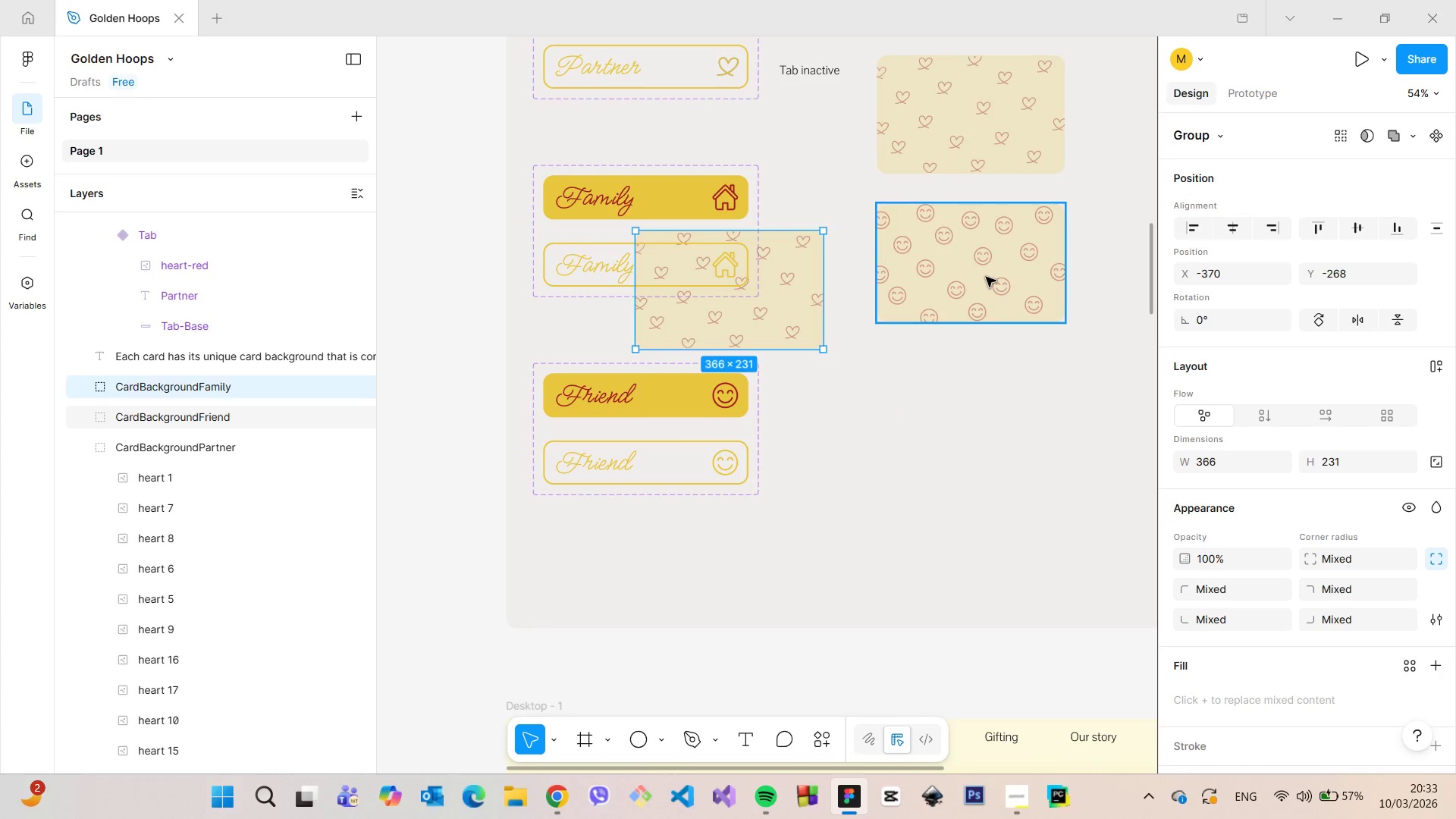 
left_click([986, 277])
 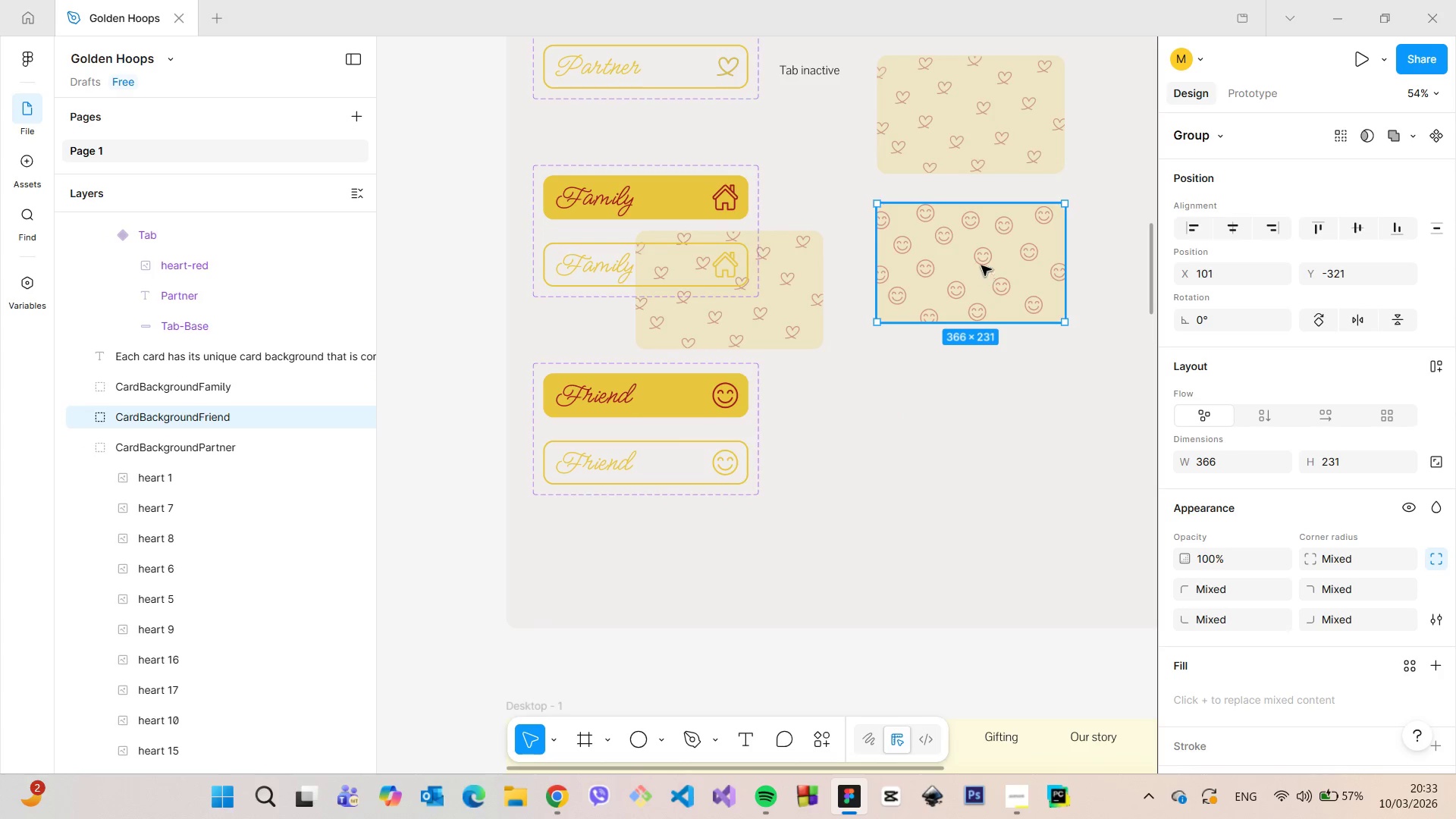 
left_click_drag(start_coordinate=[981, 267], to_coordinate=[981, 443])
 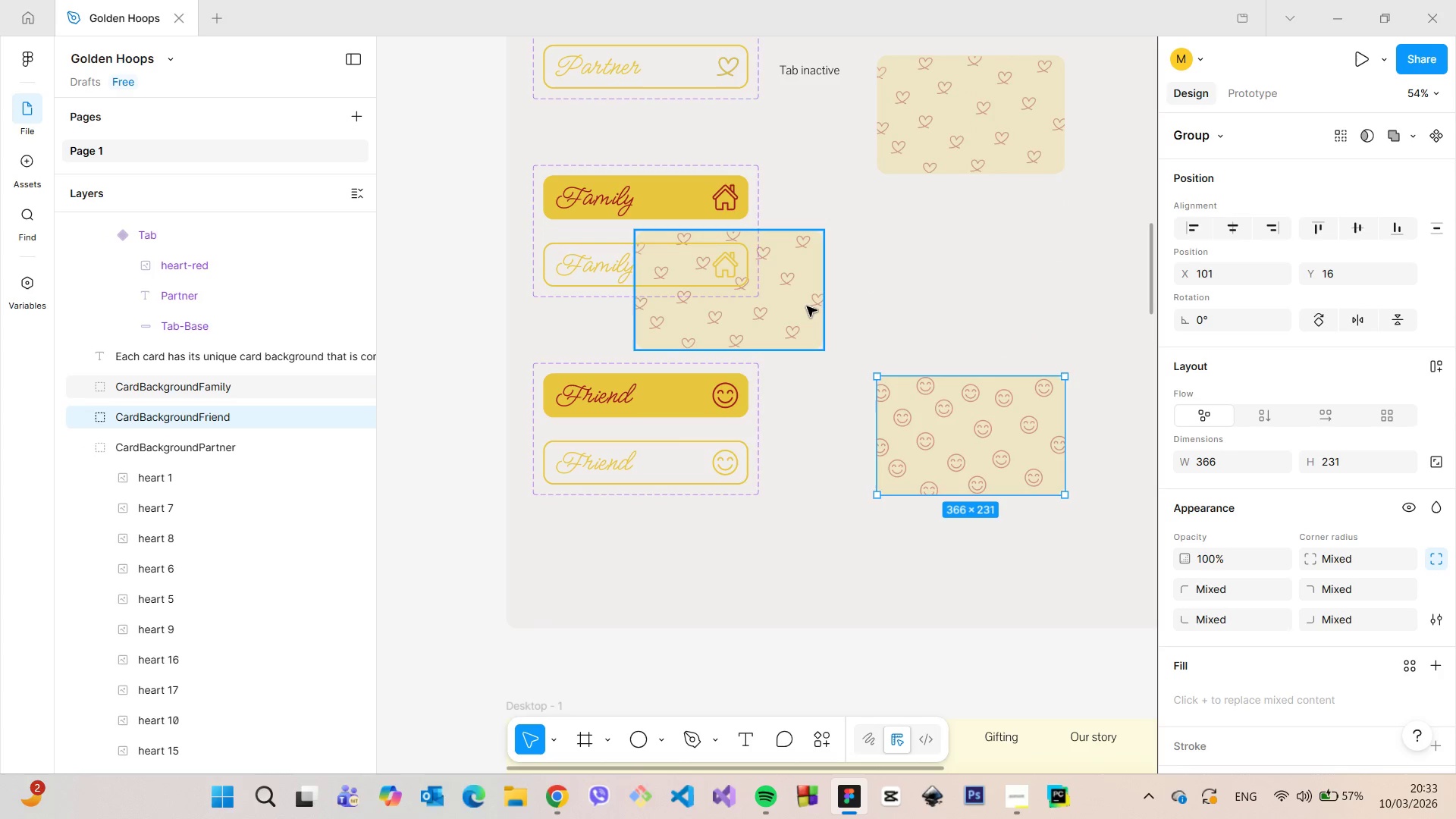 
left_click([807, 306])
 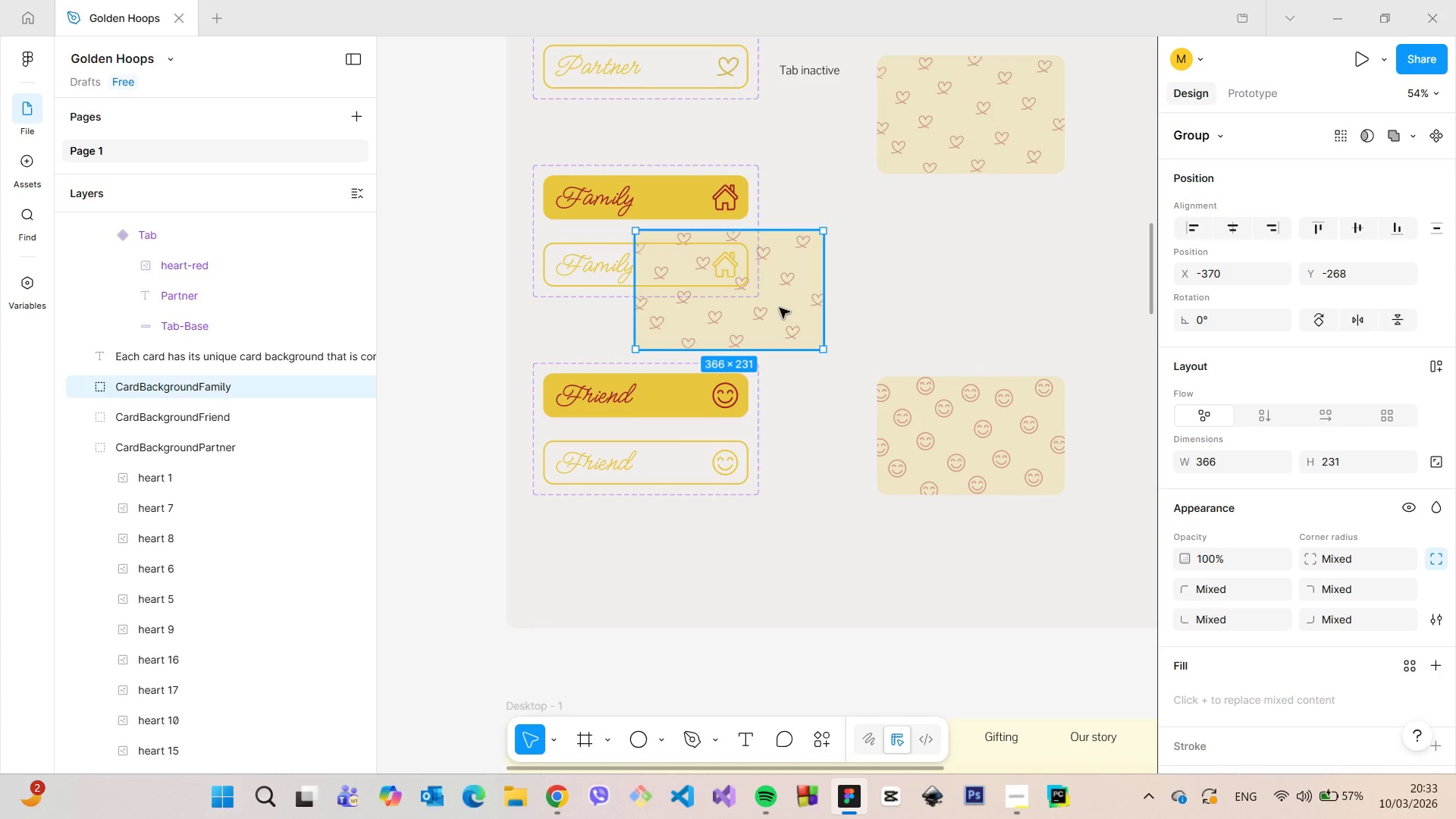 
left_click_drag(start_coordinate=[780, 308], to_coordinate=[1022, 283])
 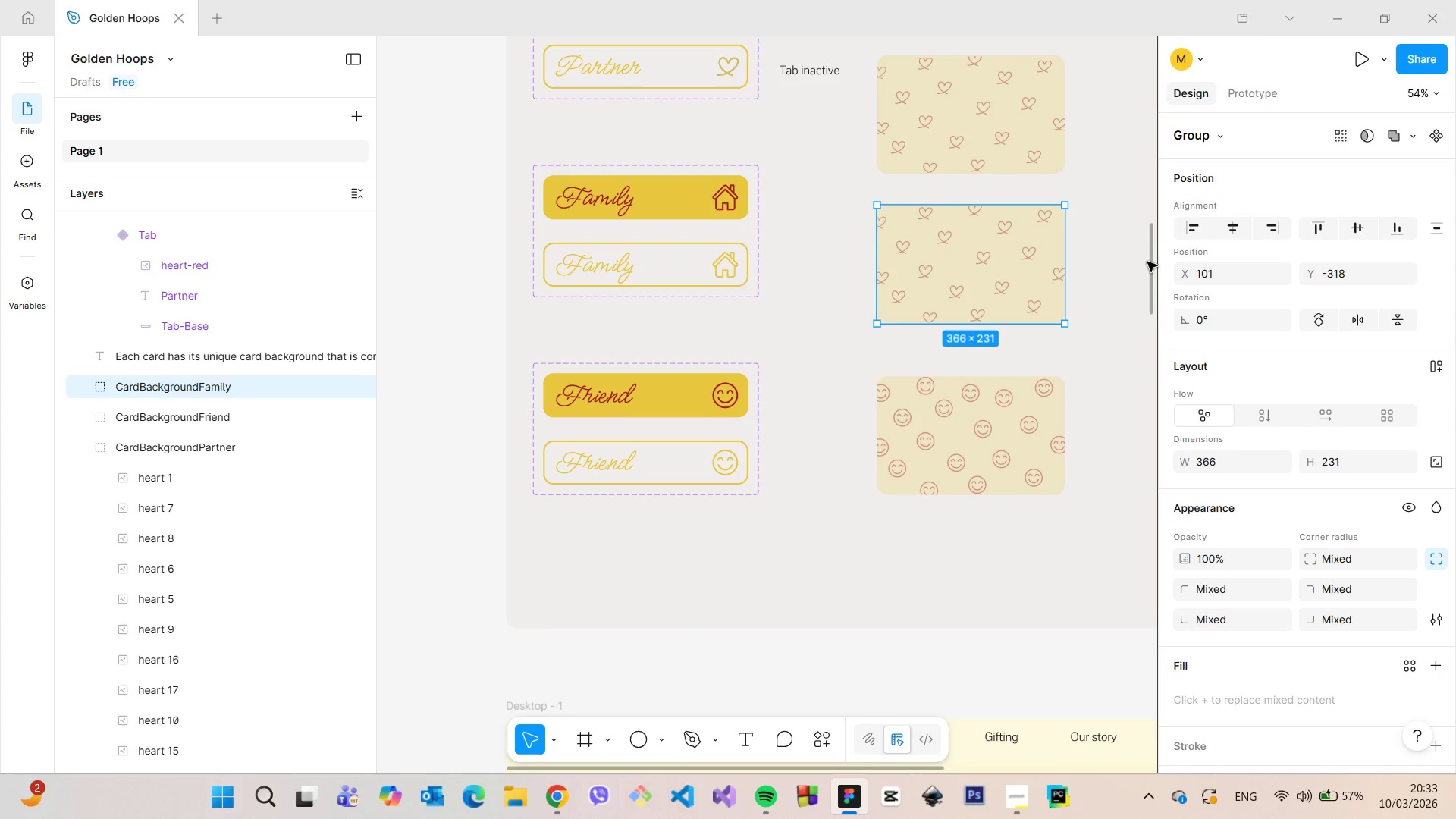 
left_click_drag(start_coordinate=[1150, 263], to_coordinate=[1144, 246])
 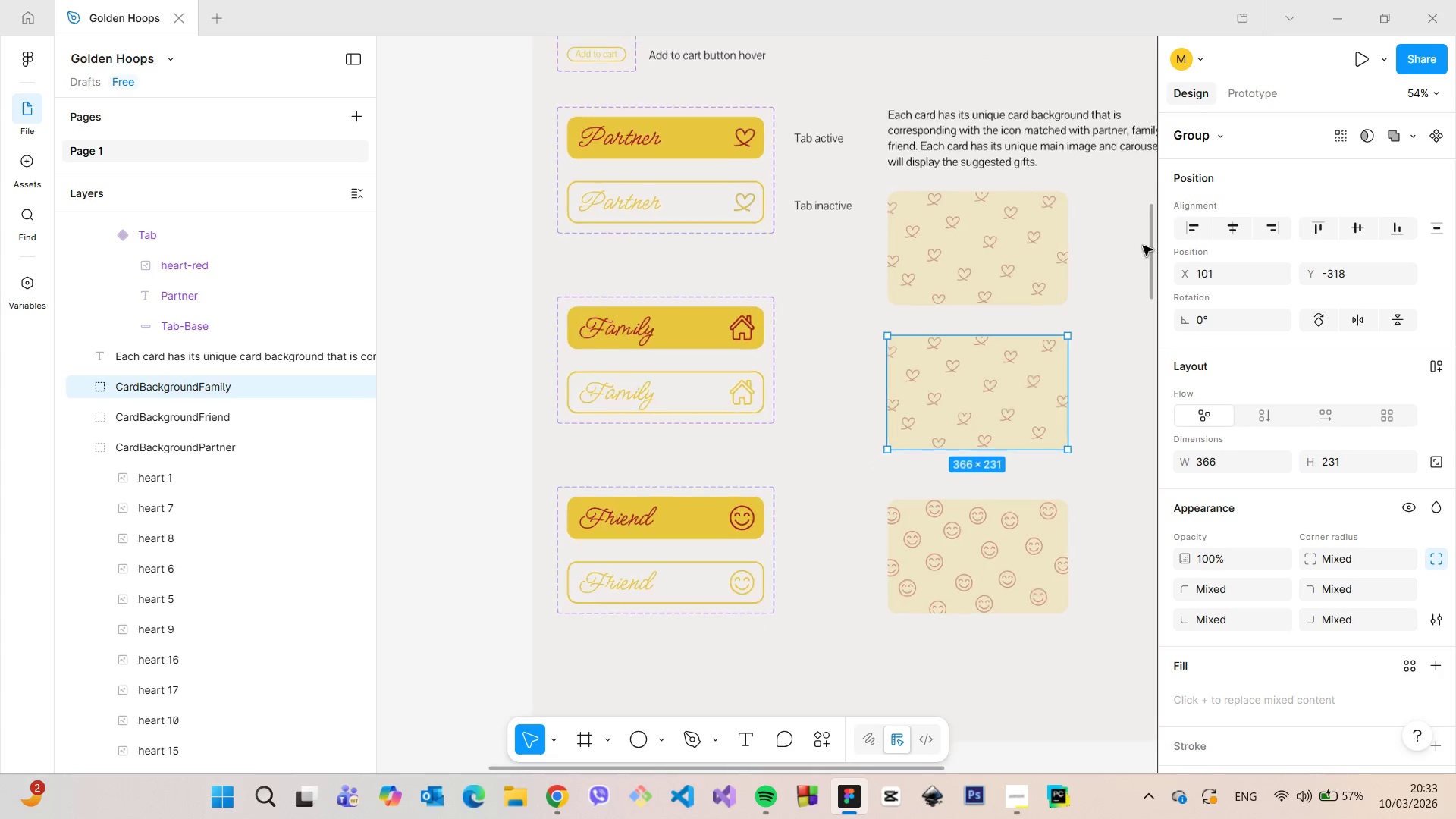 
scroll: coordinate [1143, 246], scroll_direction: down, amount: 4.0
 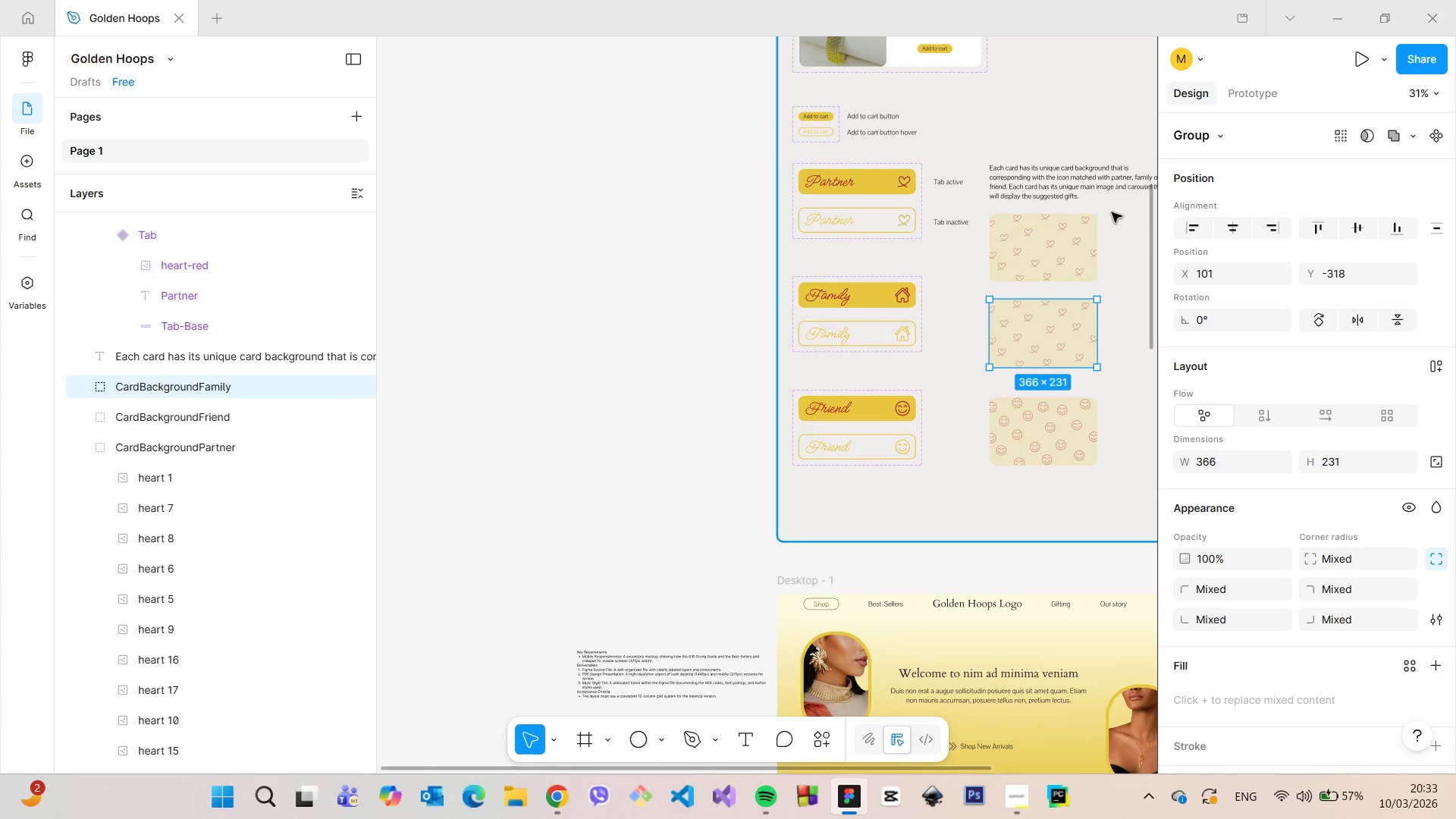 
left_click([1084, 181])
 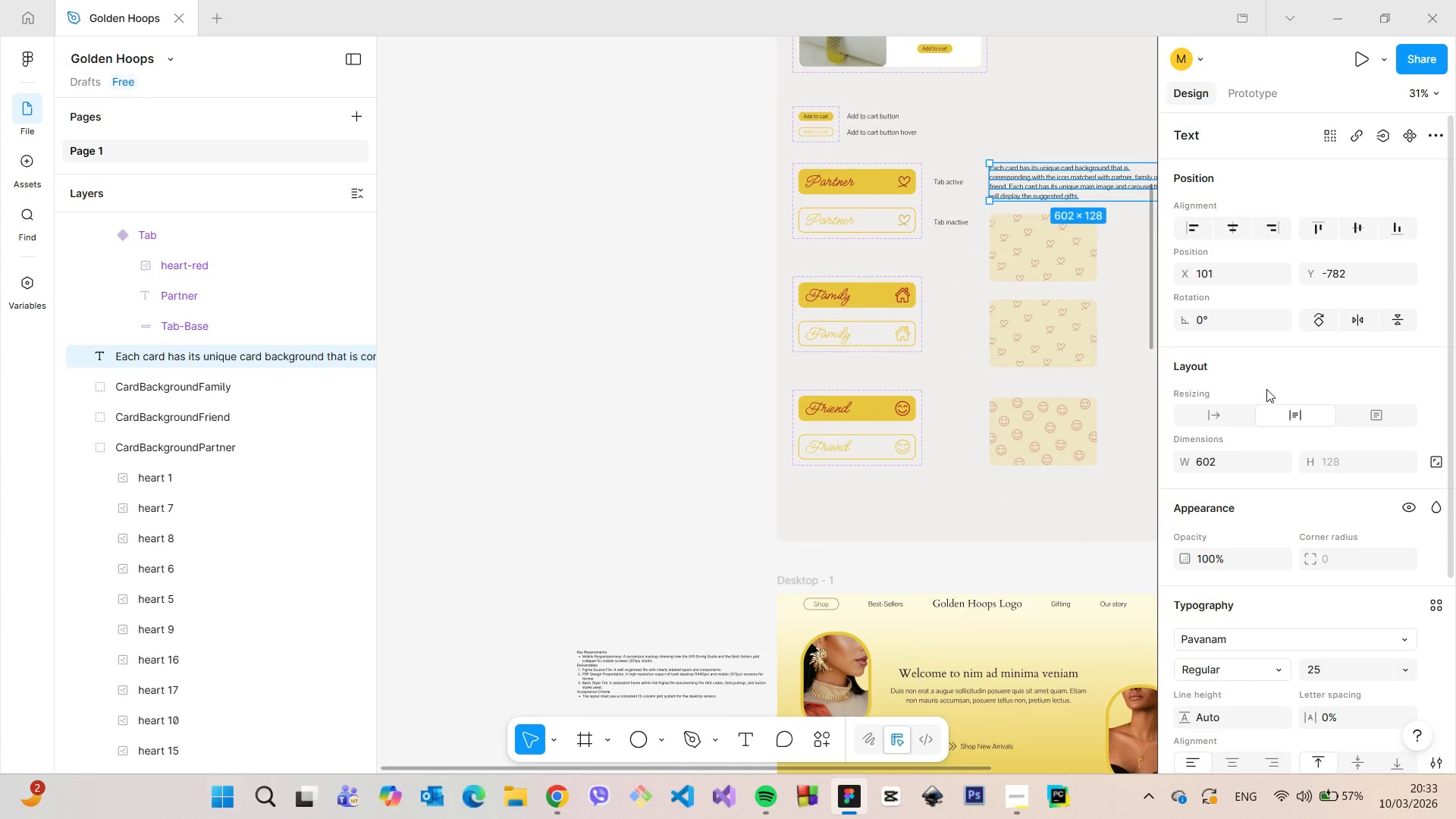 
scroll: coordinate [1266, 391], scroll_direction: down, amount: 5.0
 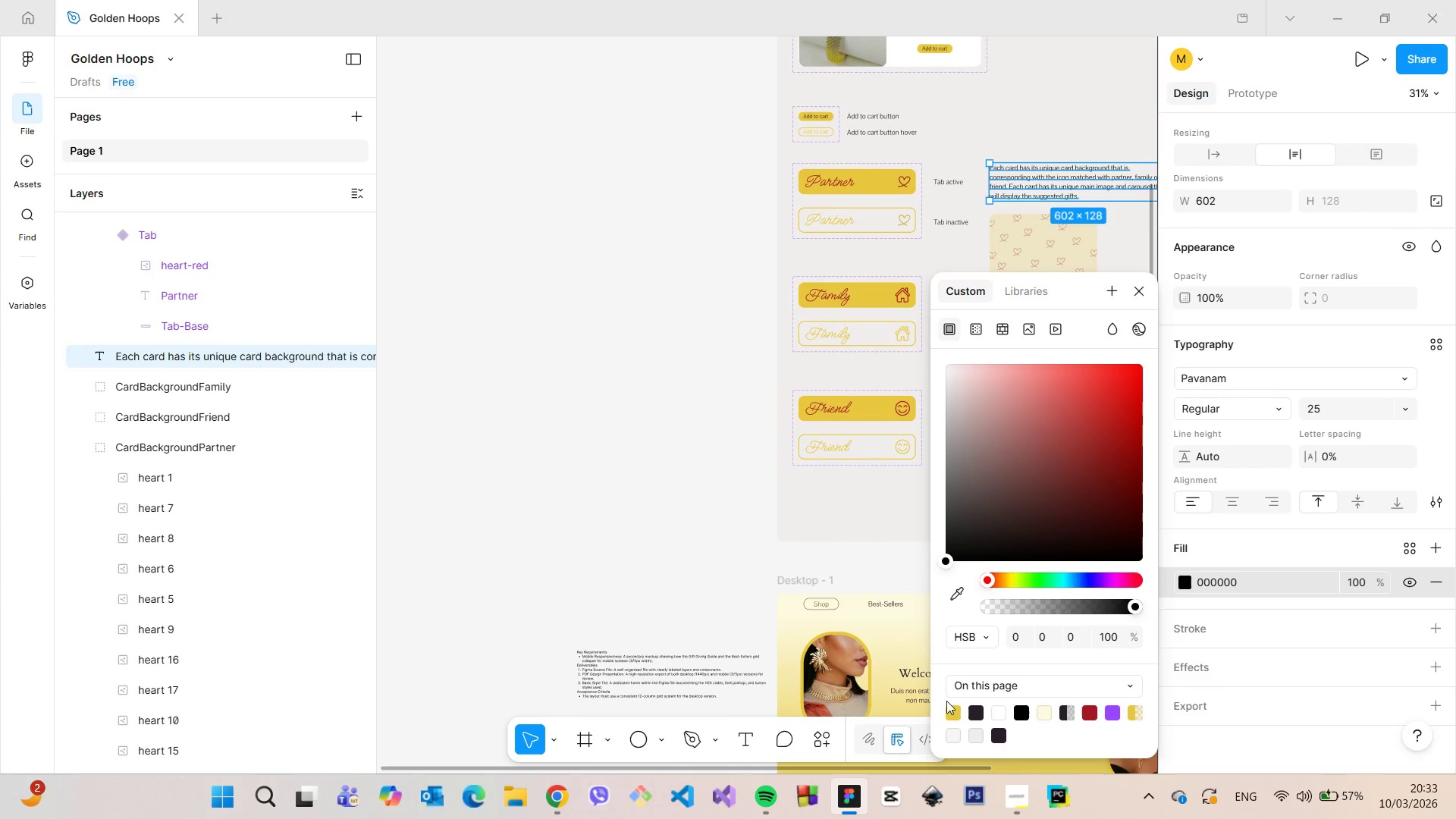 
left_click([973, 711])
 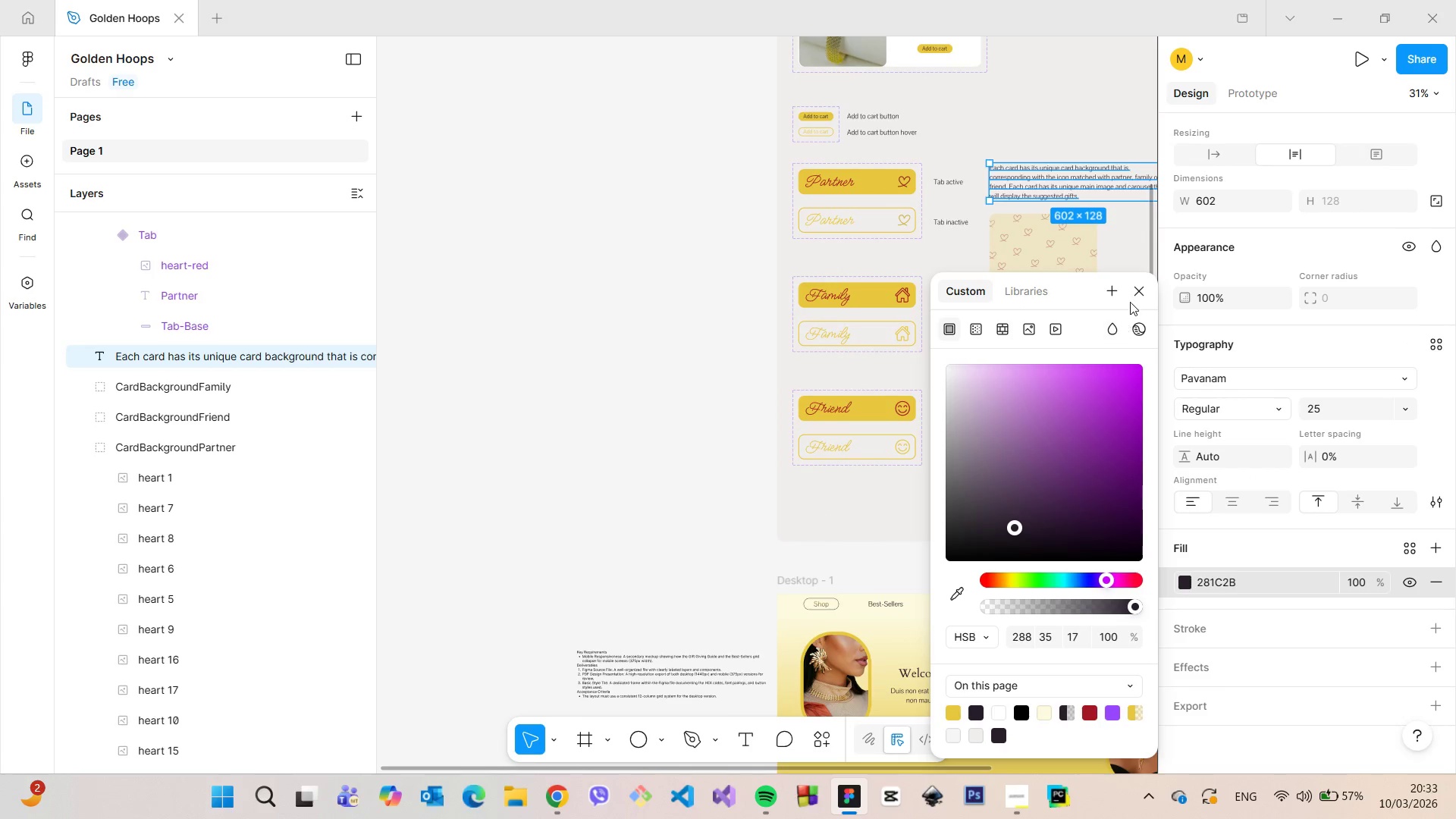 
left_click([1137, 293])
 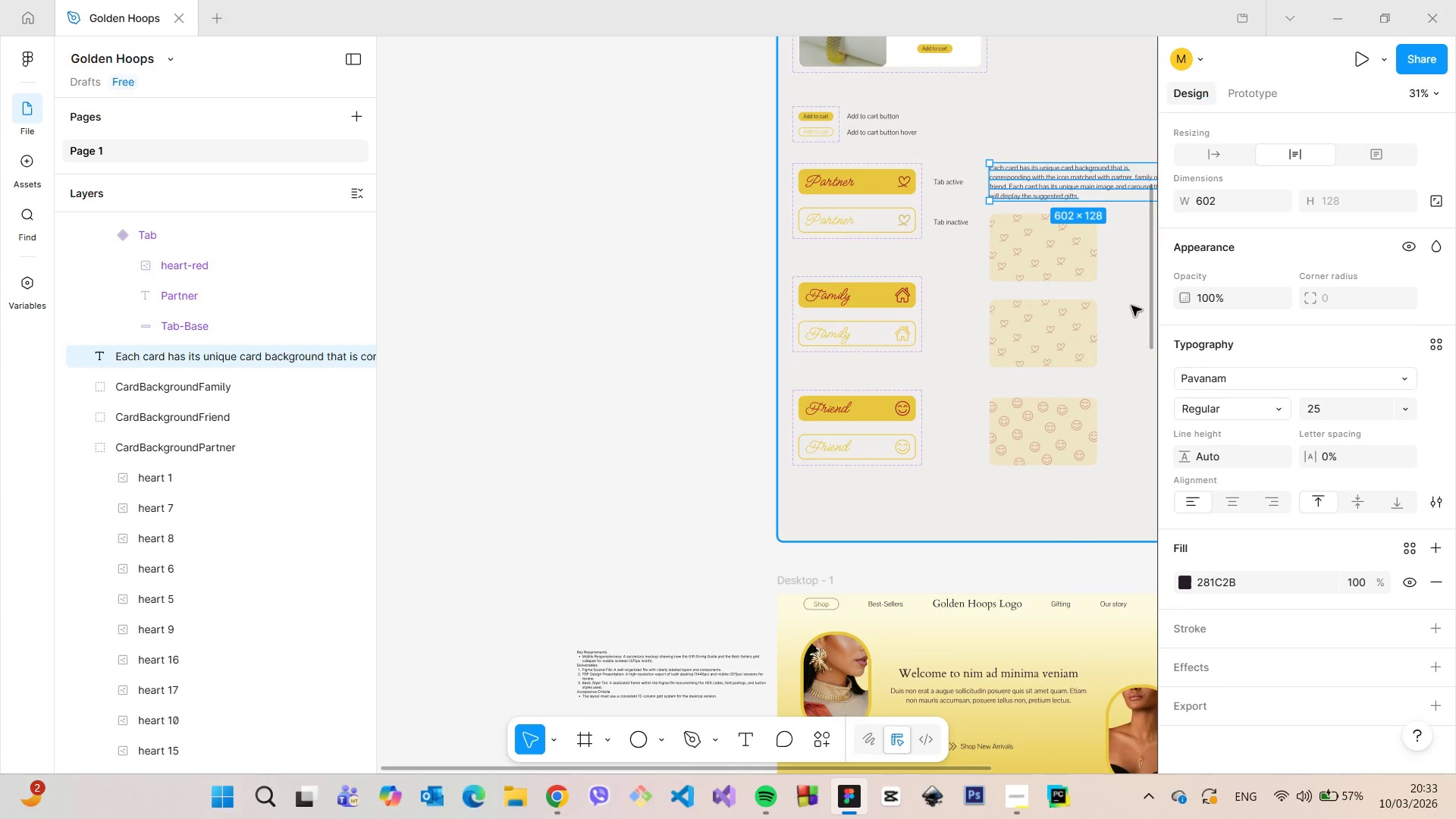 
scroll: coordinate [1119, 340], scroll_direction: down, amount: 4.0
 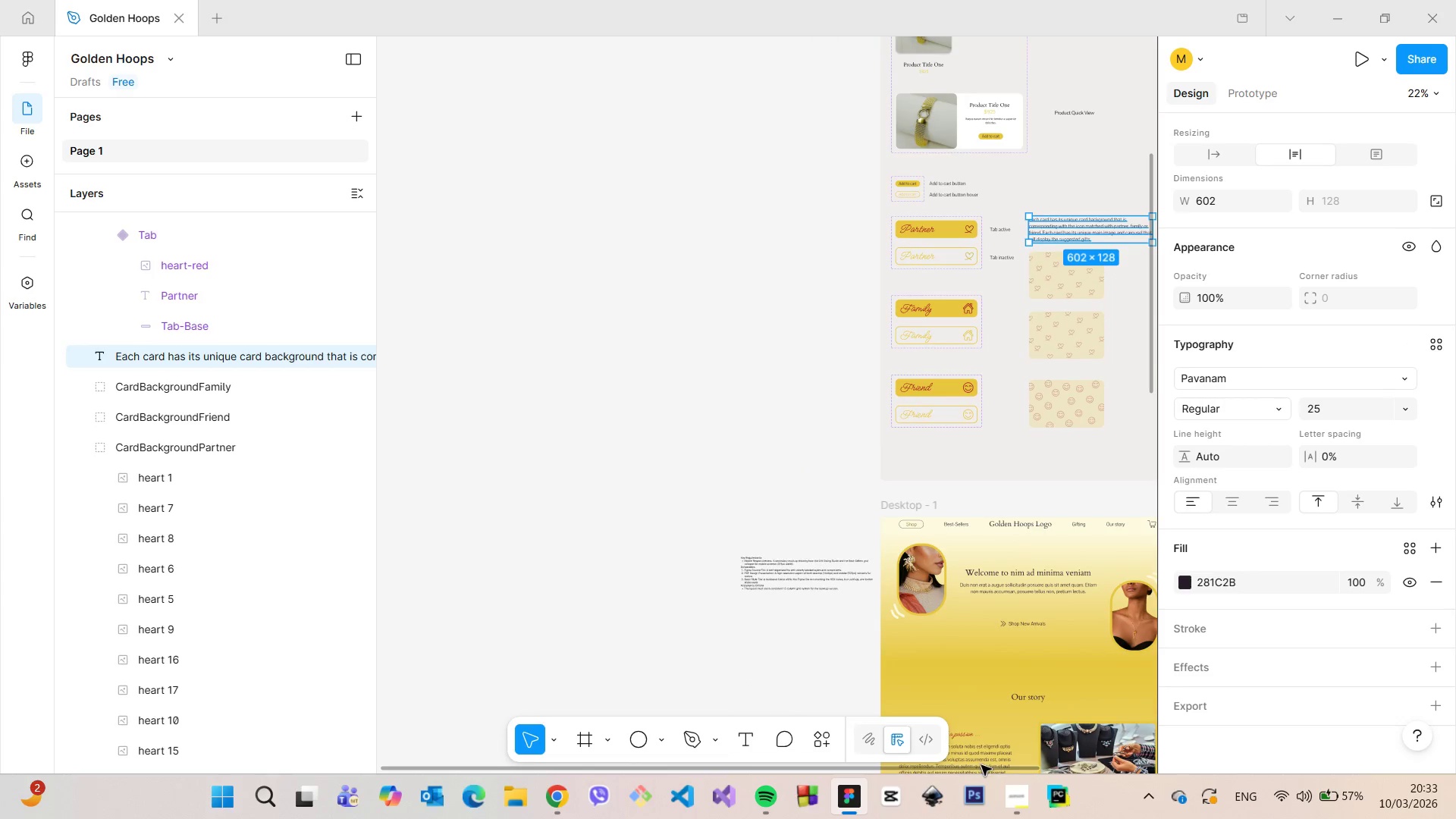 
left_click_drag(start_coordinate=[983, 766], to_coordinate=[1106, 755])
 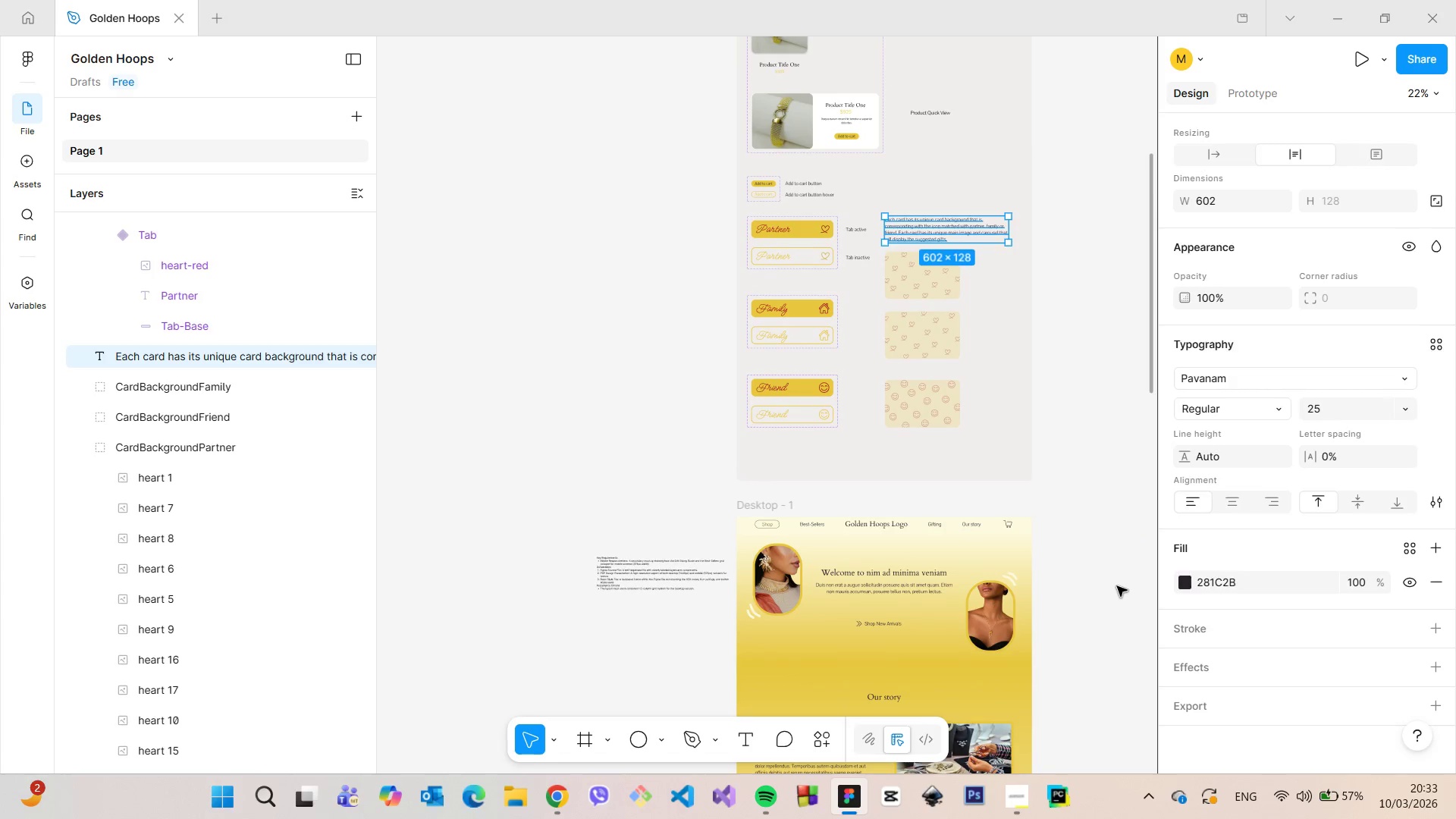 
left_click([1117, 586])
 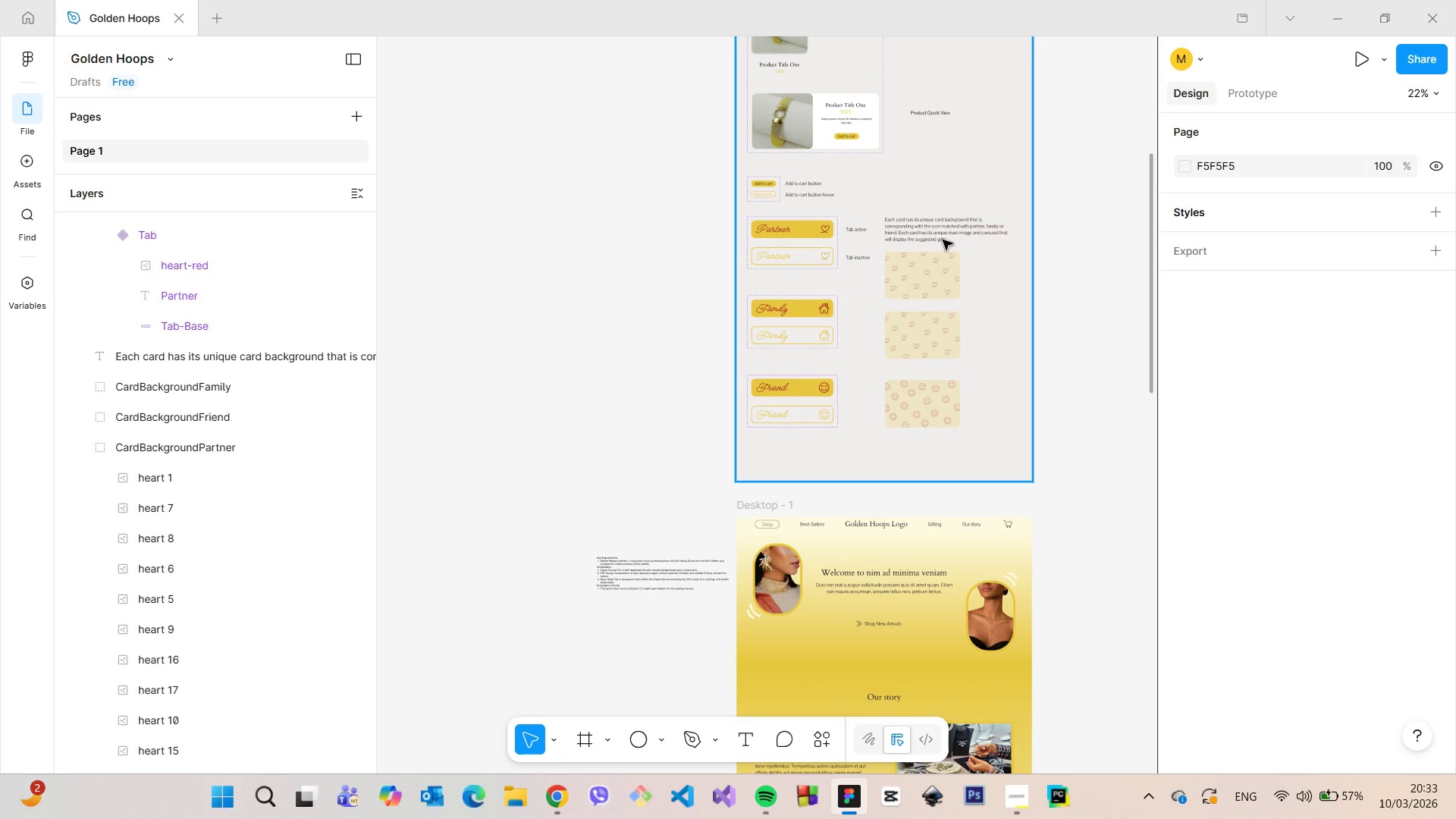 
scroll: coordinate [958, 432], scroll_direction: up, amount: 8.0
 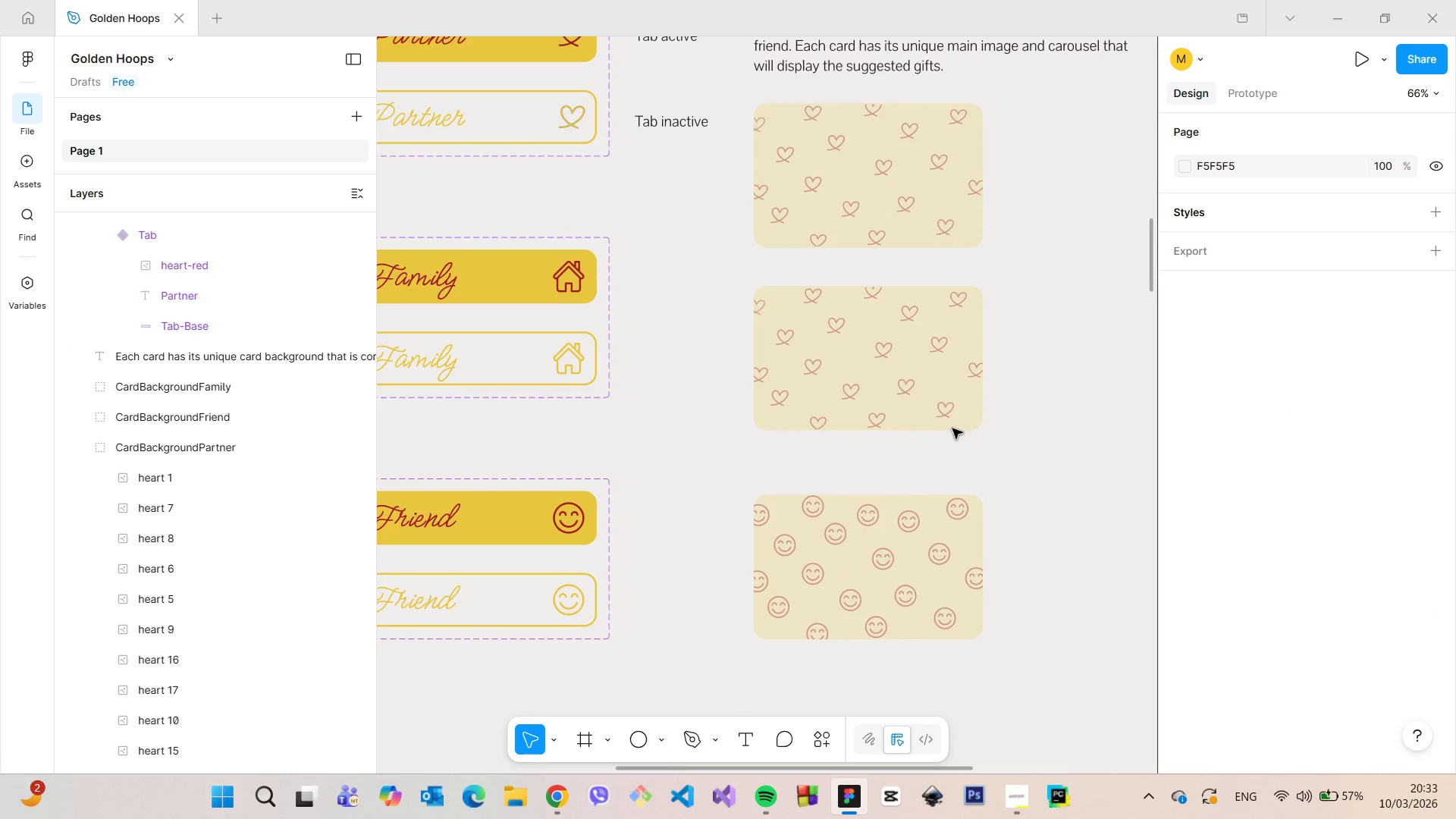 
left_click([876, 322])
 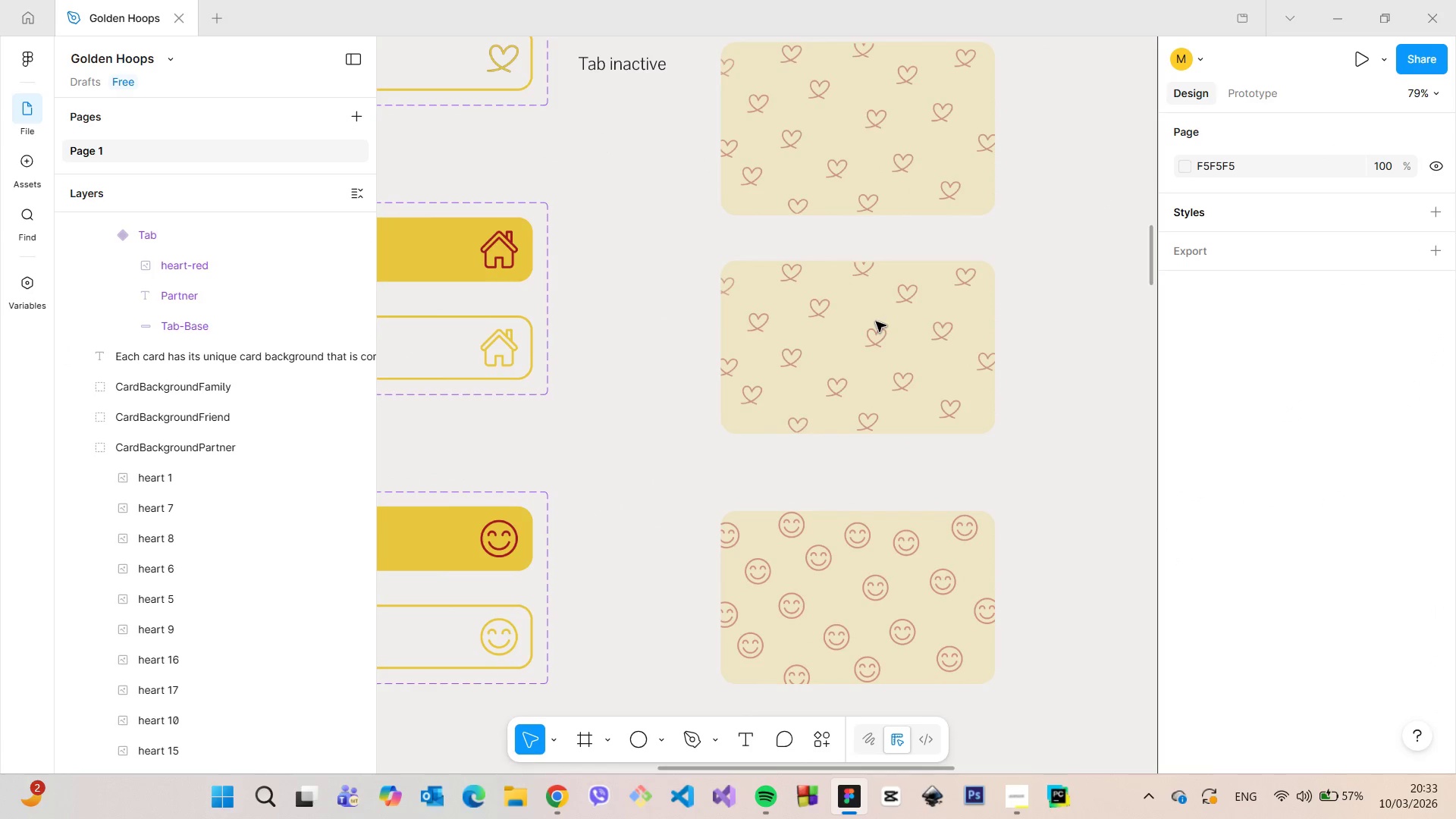 
scroll: coordinate [918, 410], scroll_direction: up, amount: 3.0
 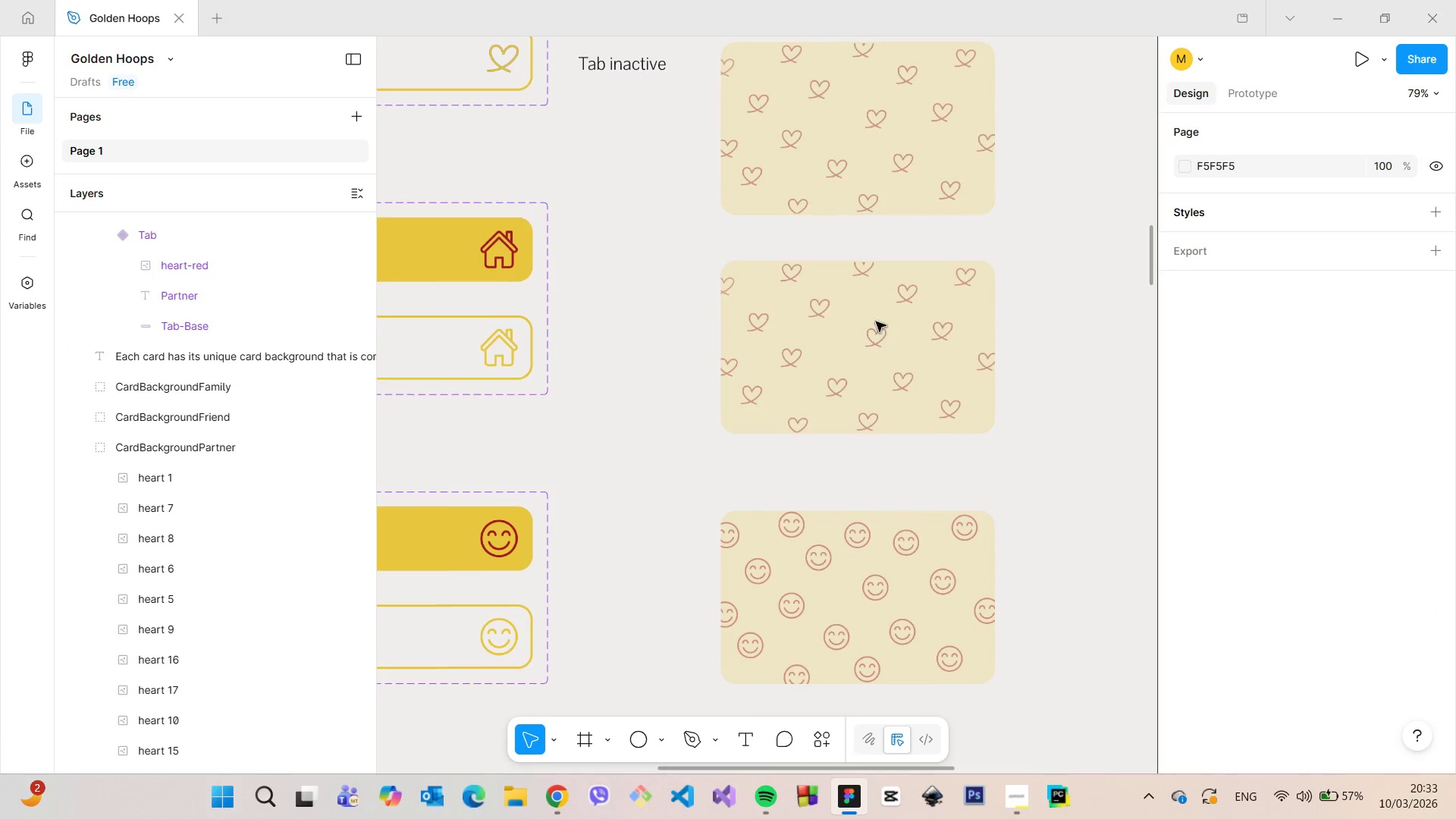 
double_click([876, 322])
 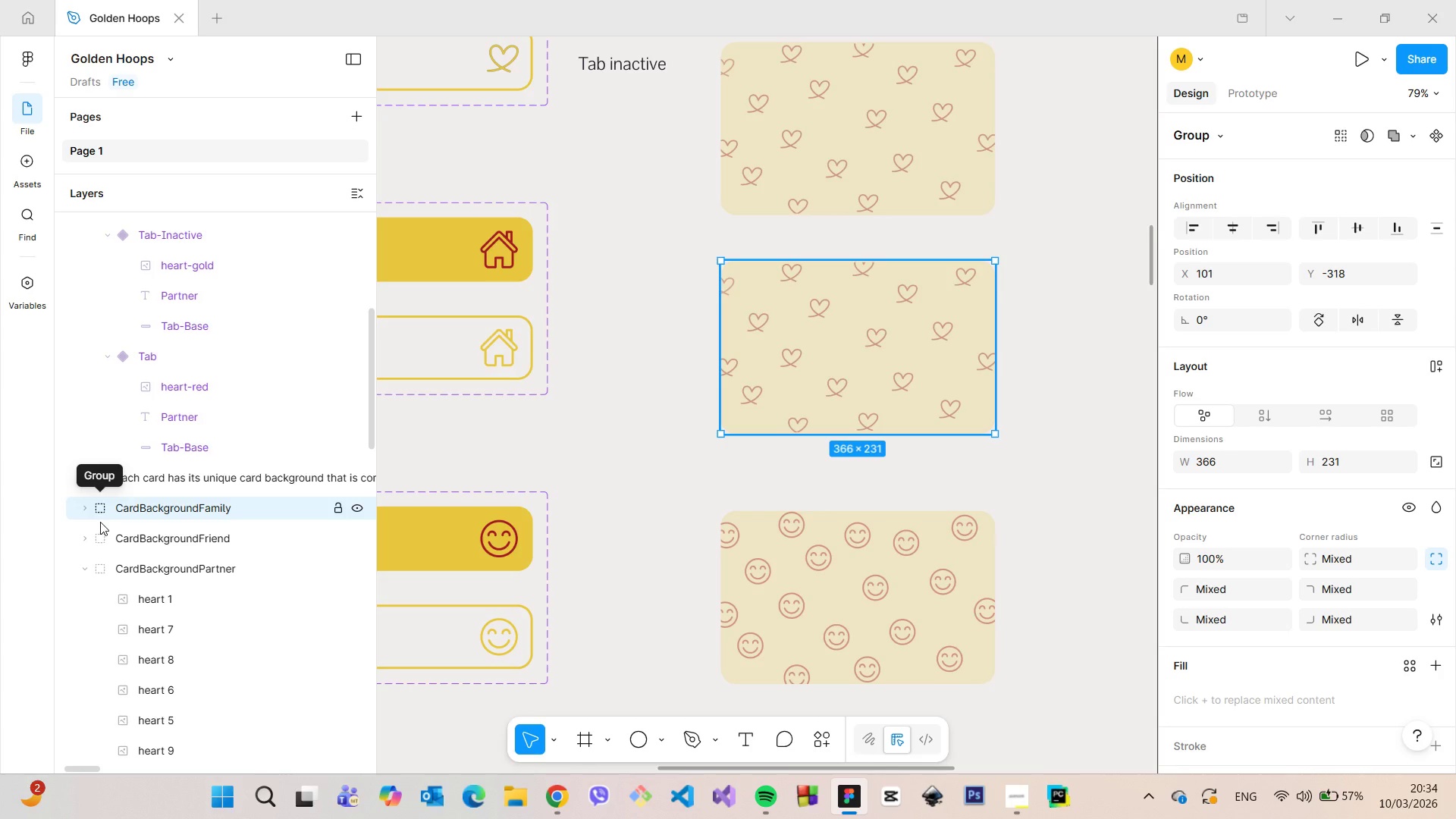 
wait(6.05)
 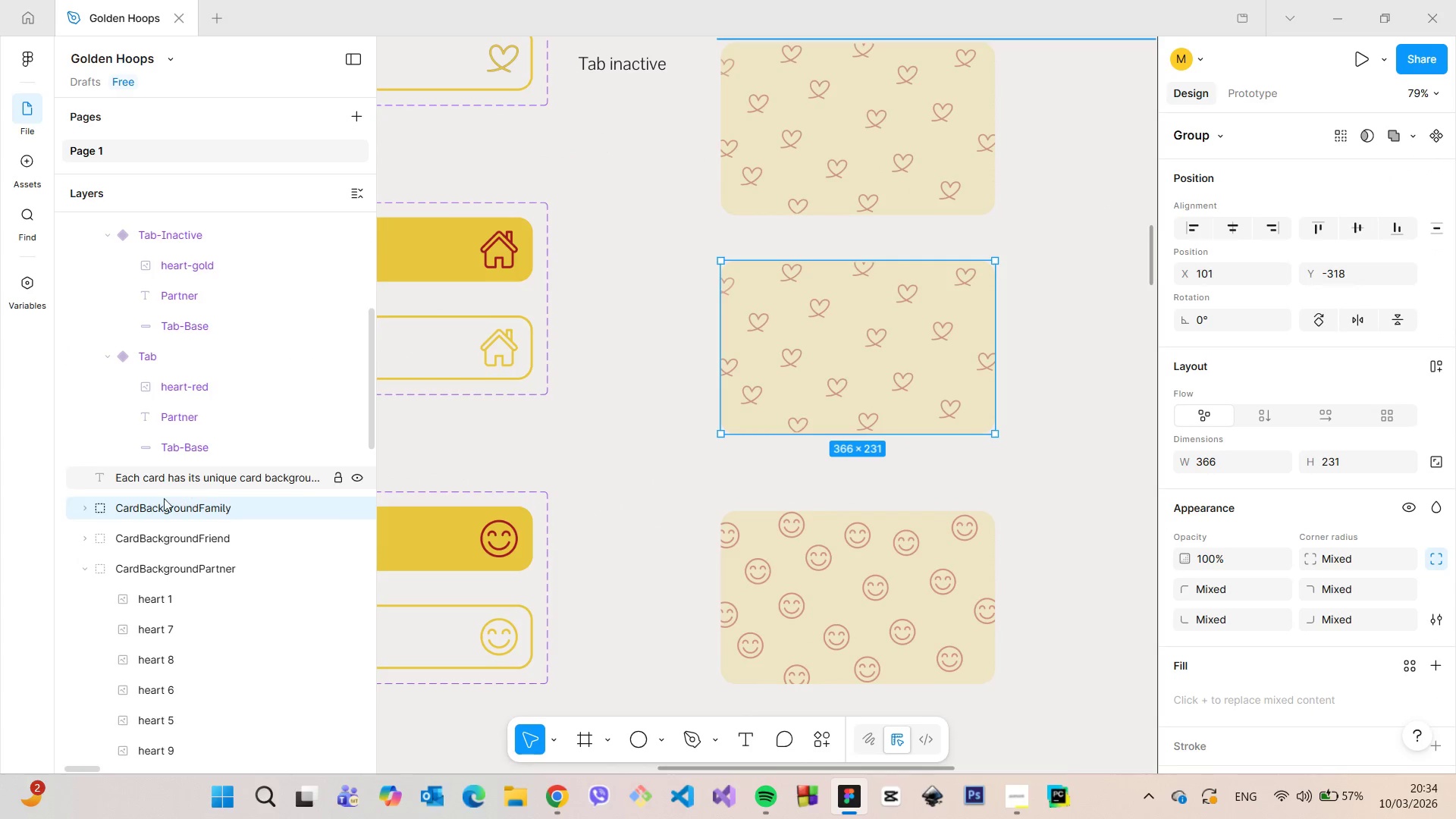 
left_click([659, 748])
 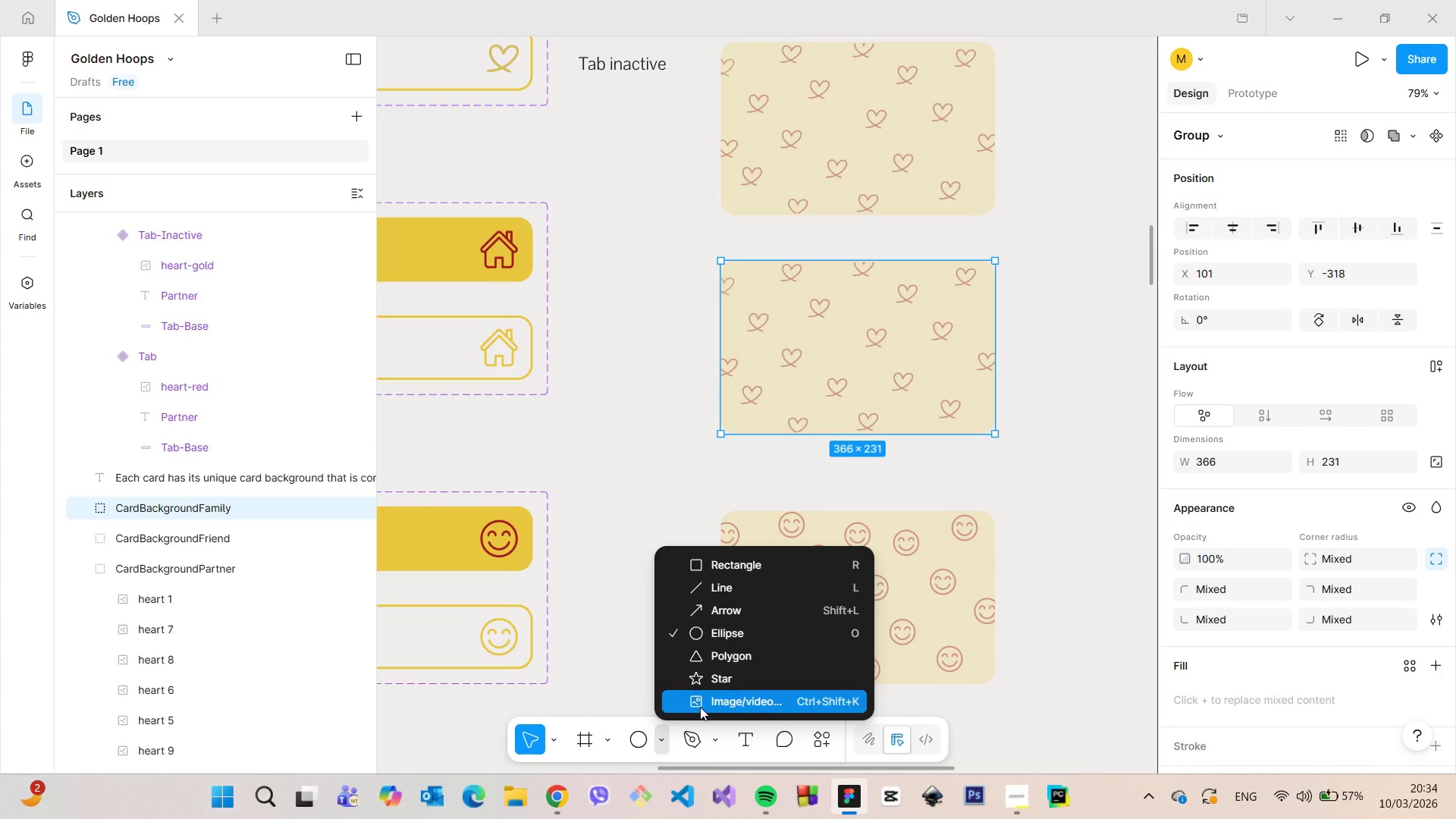 
left_click([700, 707])
 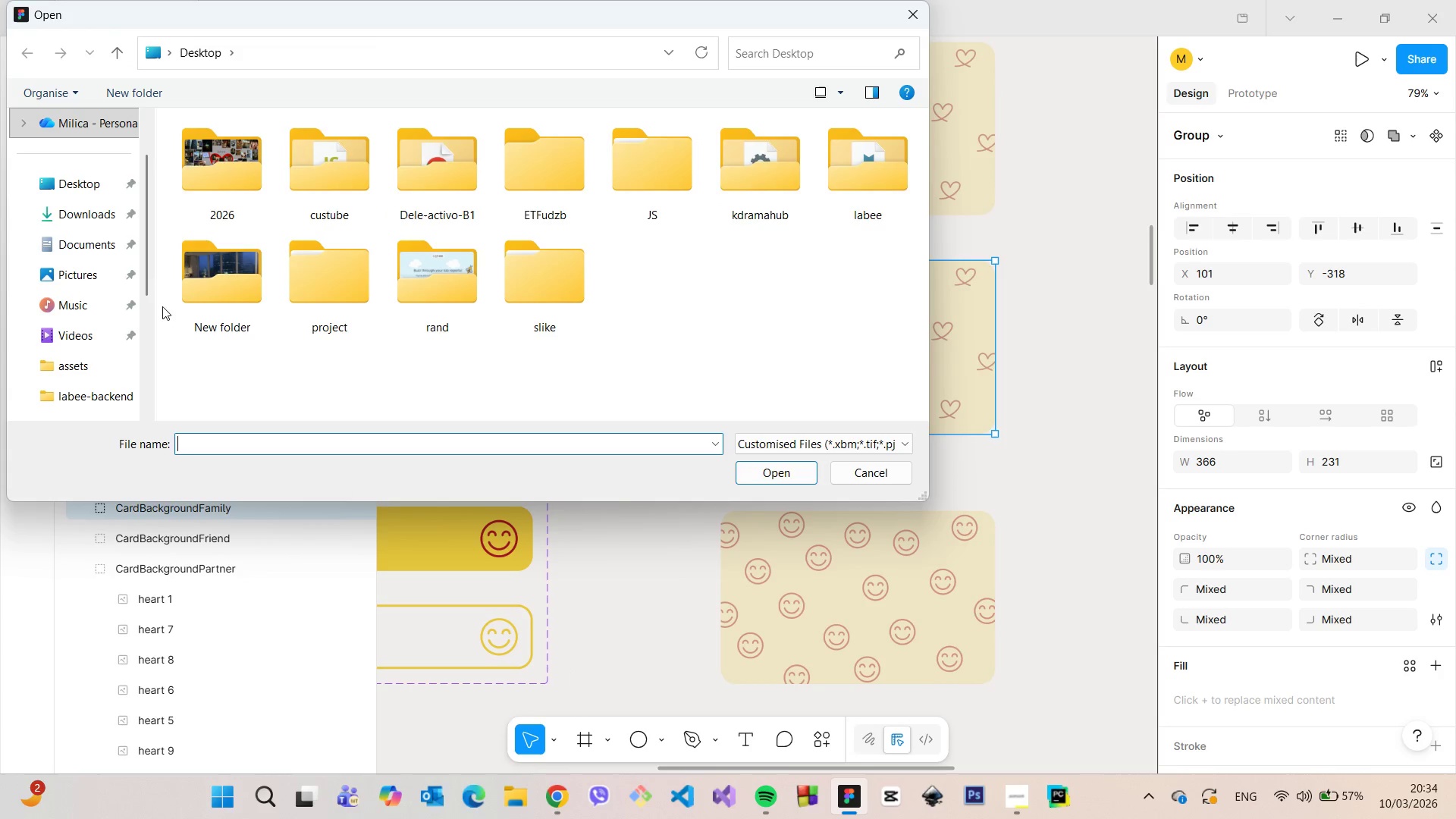 
left_click([71, 224])
 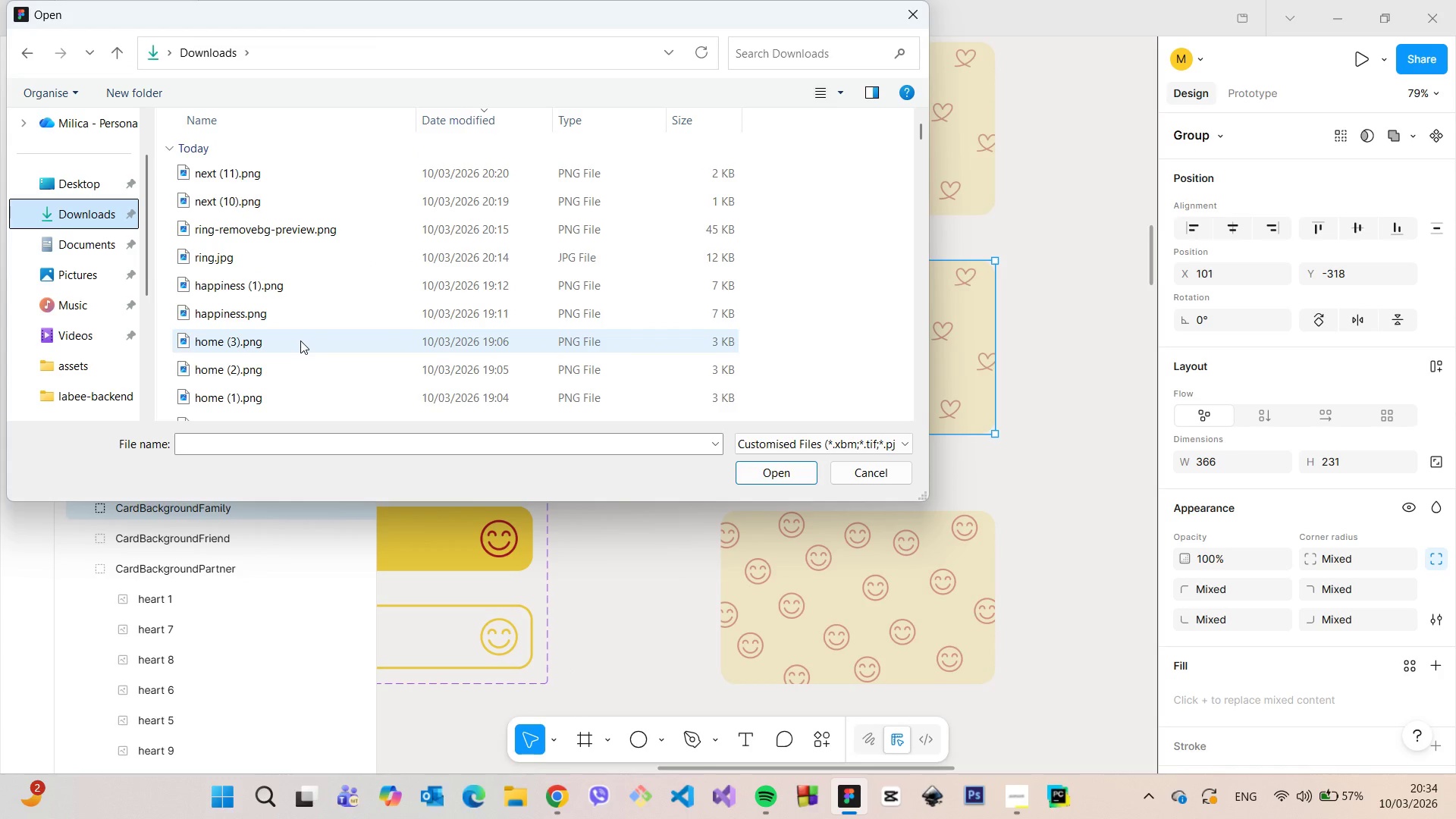 
left_click_drag(start_coordinate=[300, 340], to_coordinate=[364, 345])
 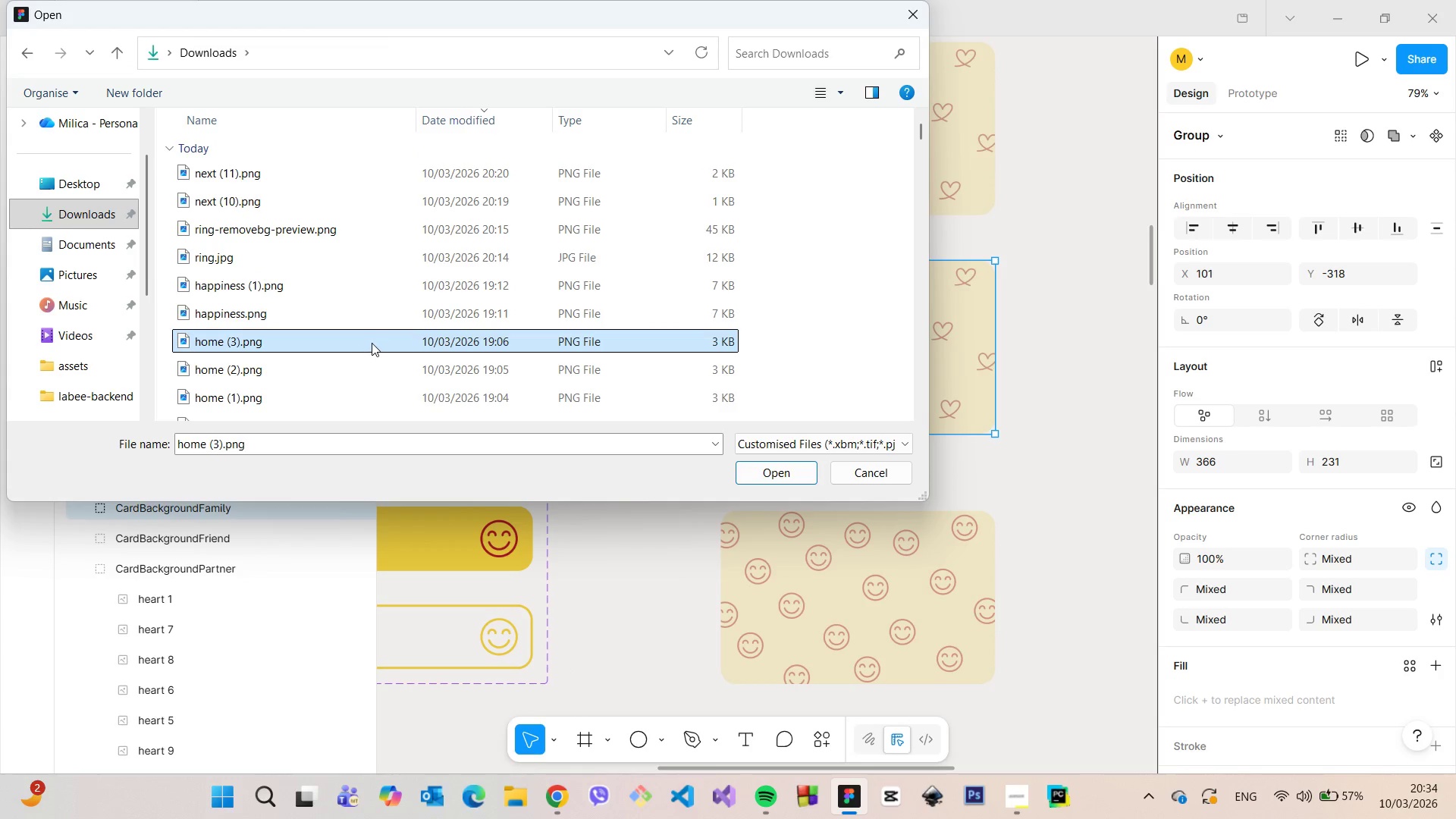 
left_click_drag(start_coordinate=[370, 343], to_coordinate=[408, 346])
 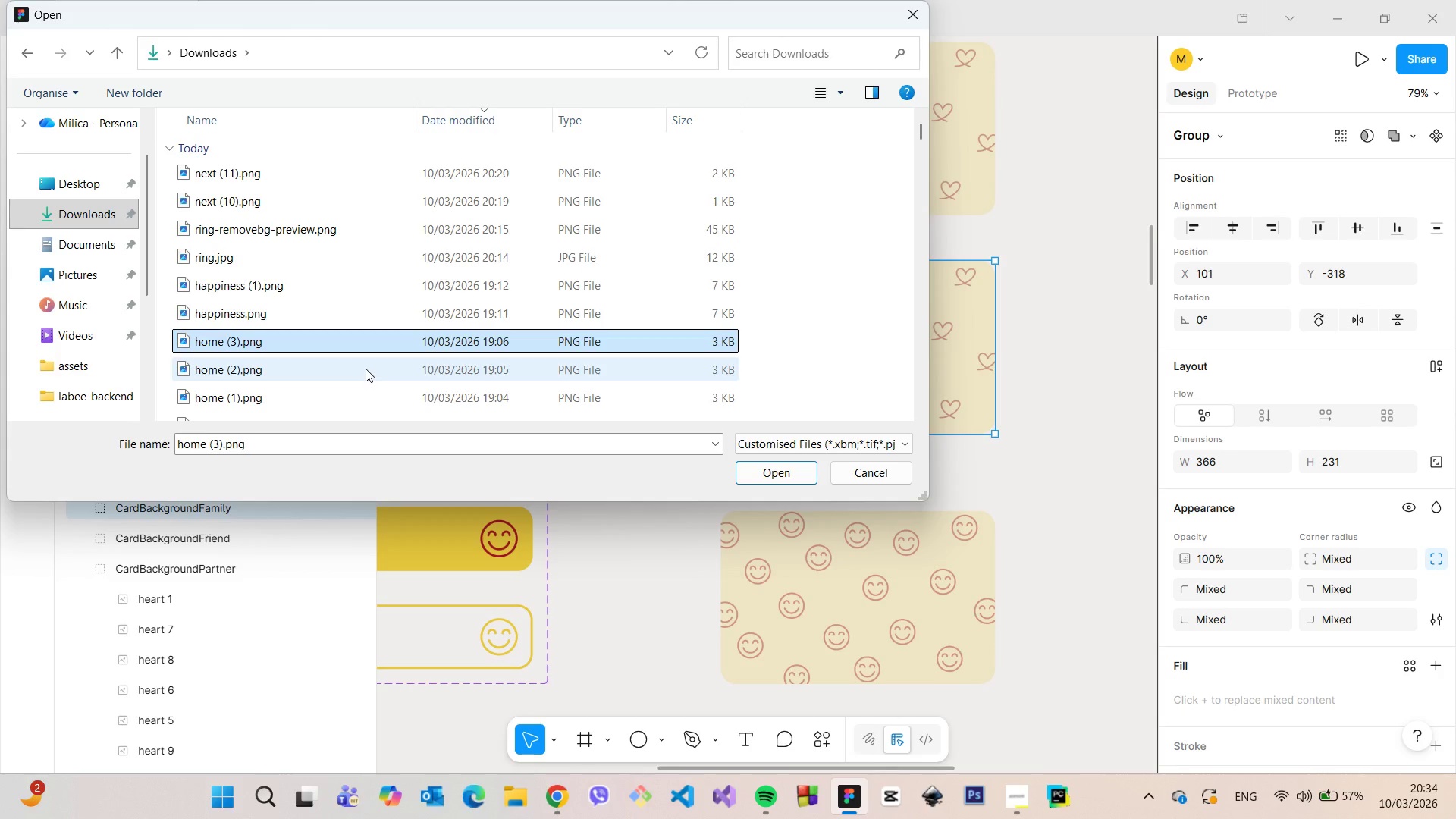 
left_click([366, 369])
 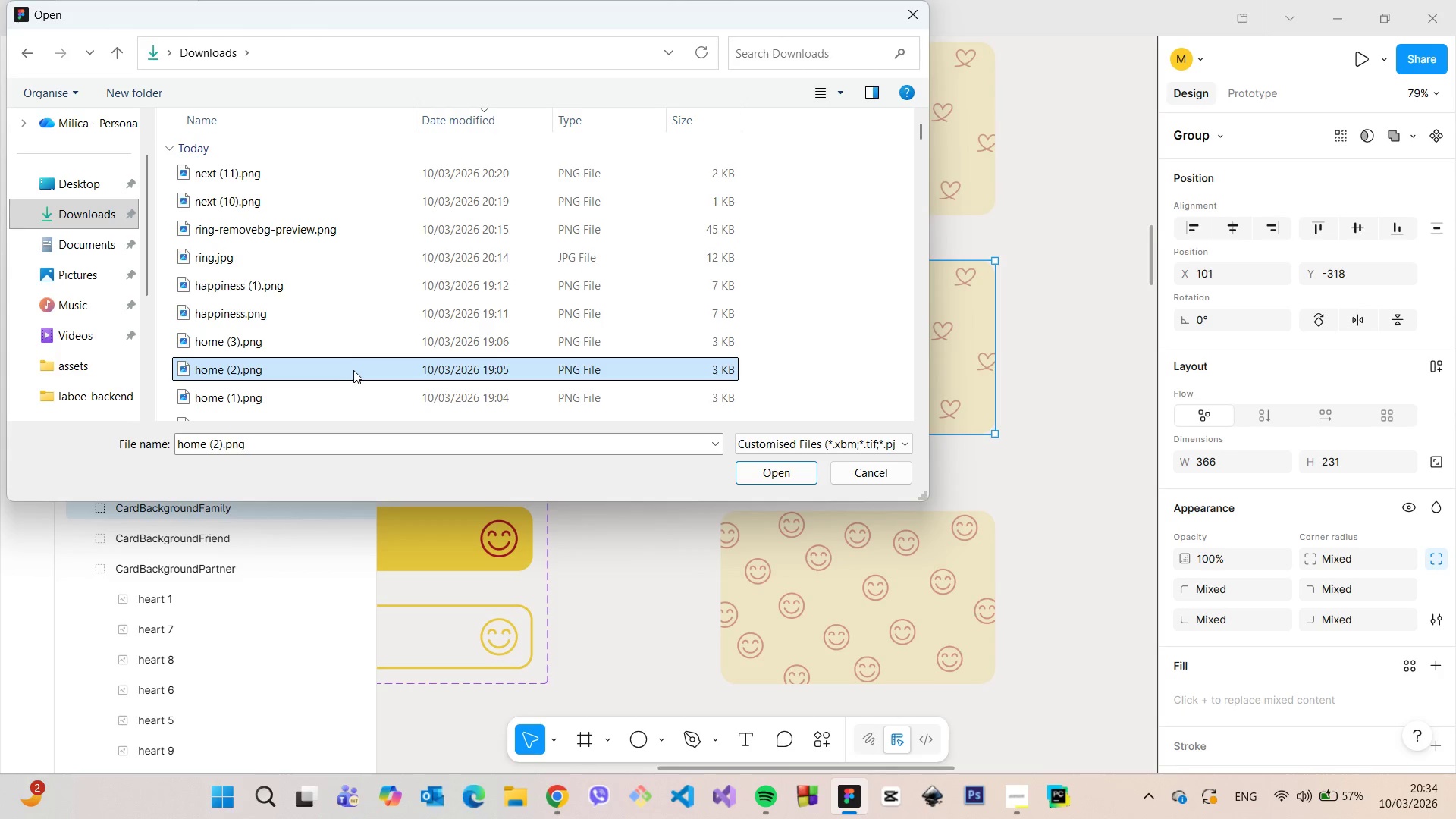 
left_click_drag(start_coordinate=[356, 371], to_coordinate=[948, 357])
 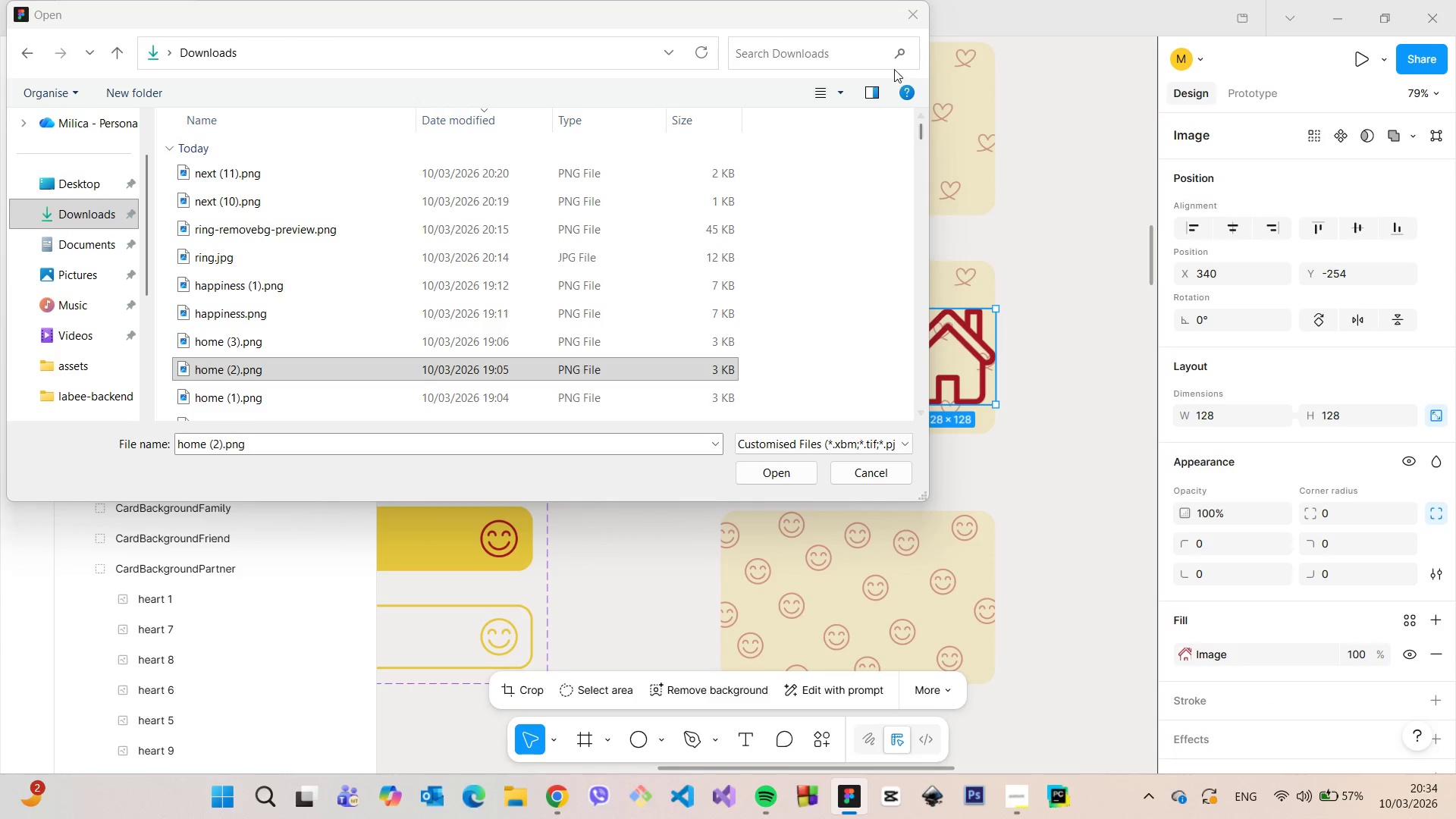 
left_click([921, 7])
 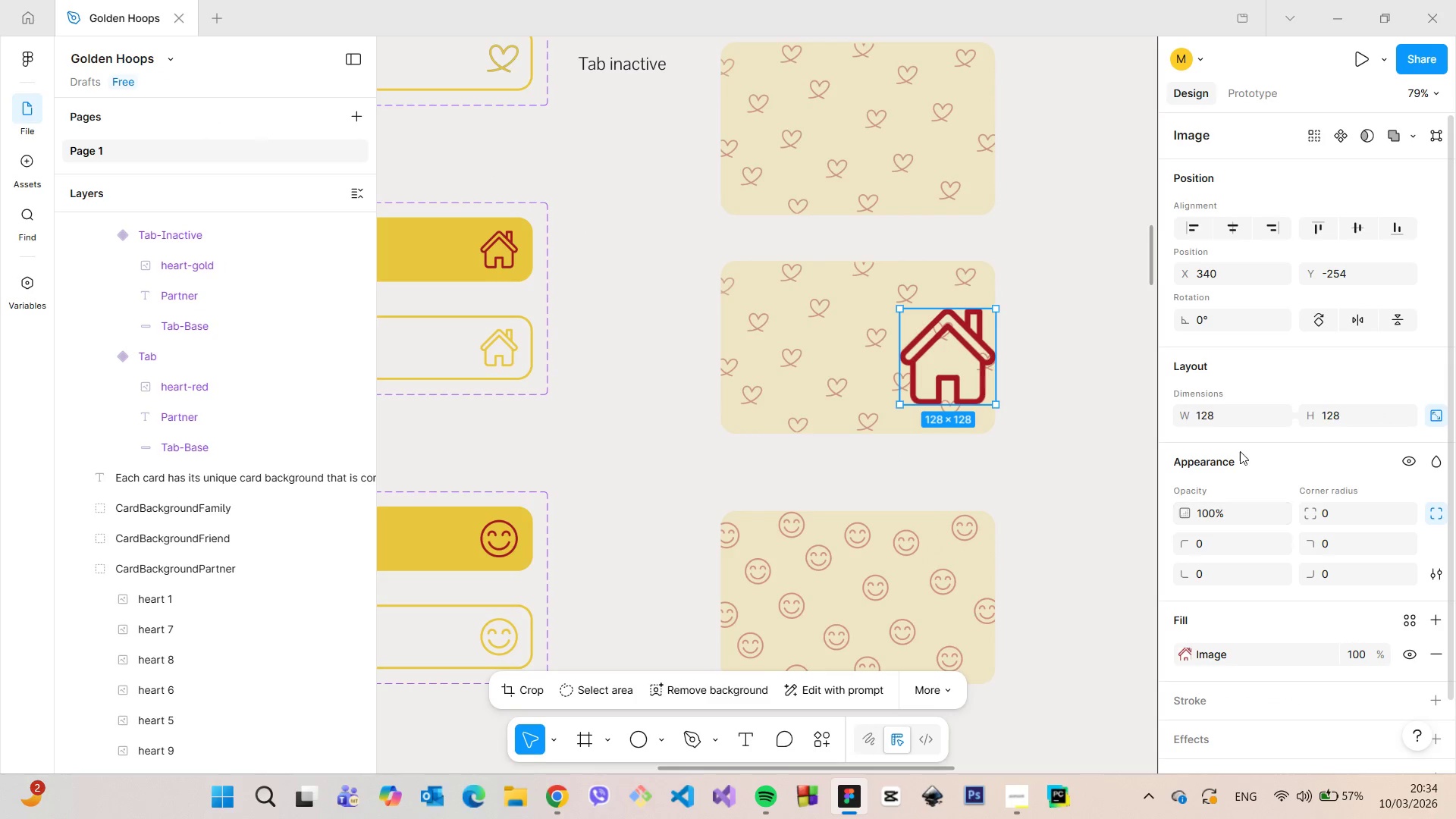 
left_click([1219, 507])
 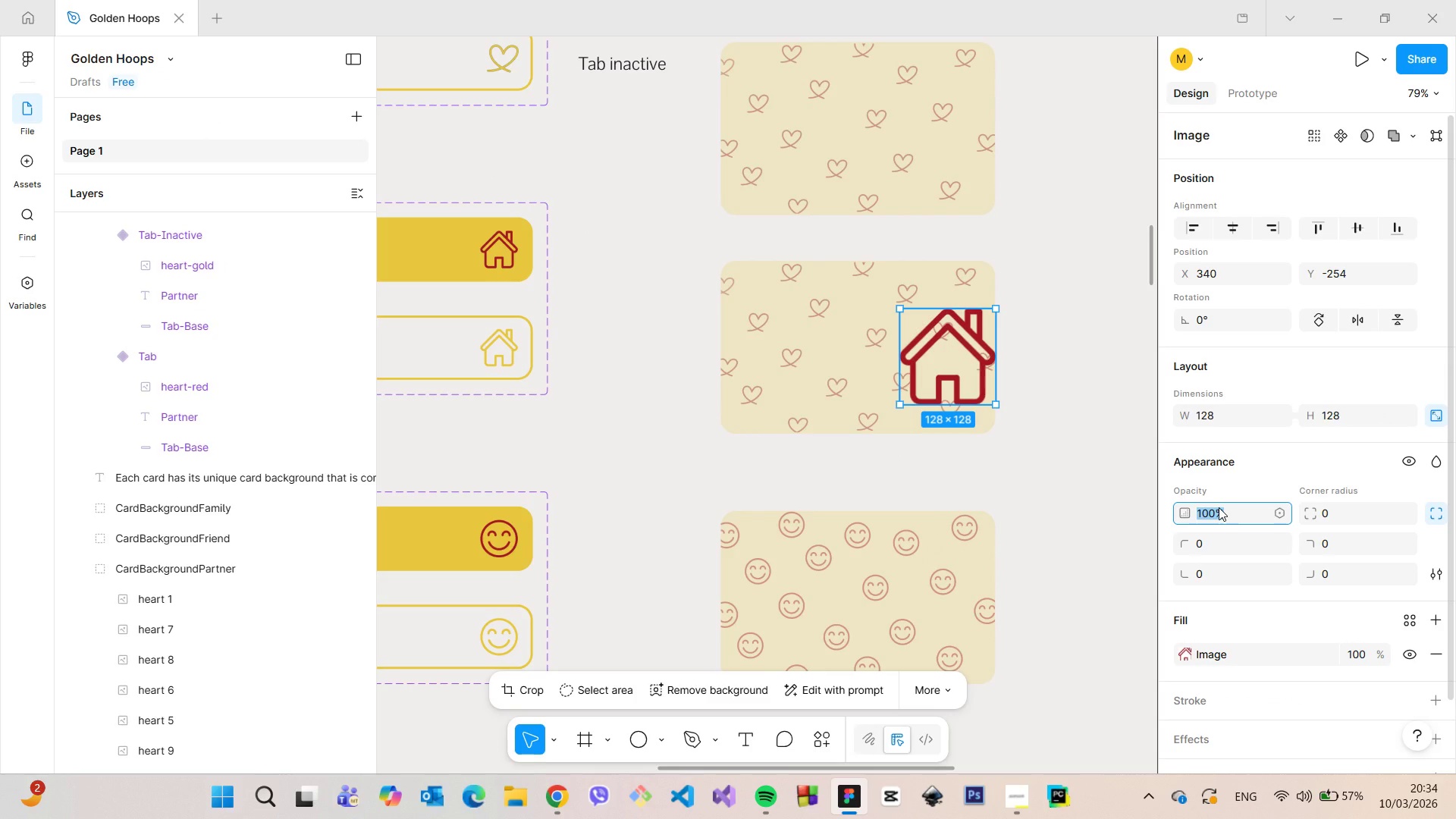 
type(80)
key(Backspace)
key(Backspace)
type(40)
 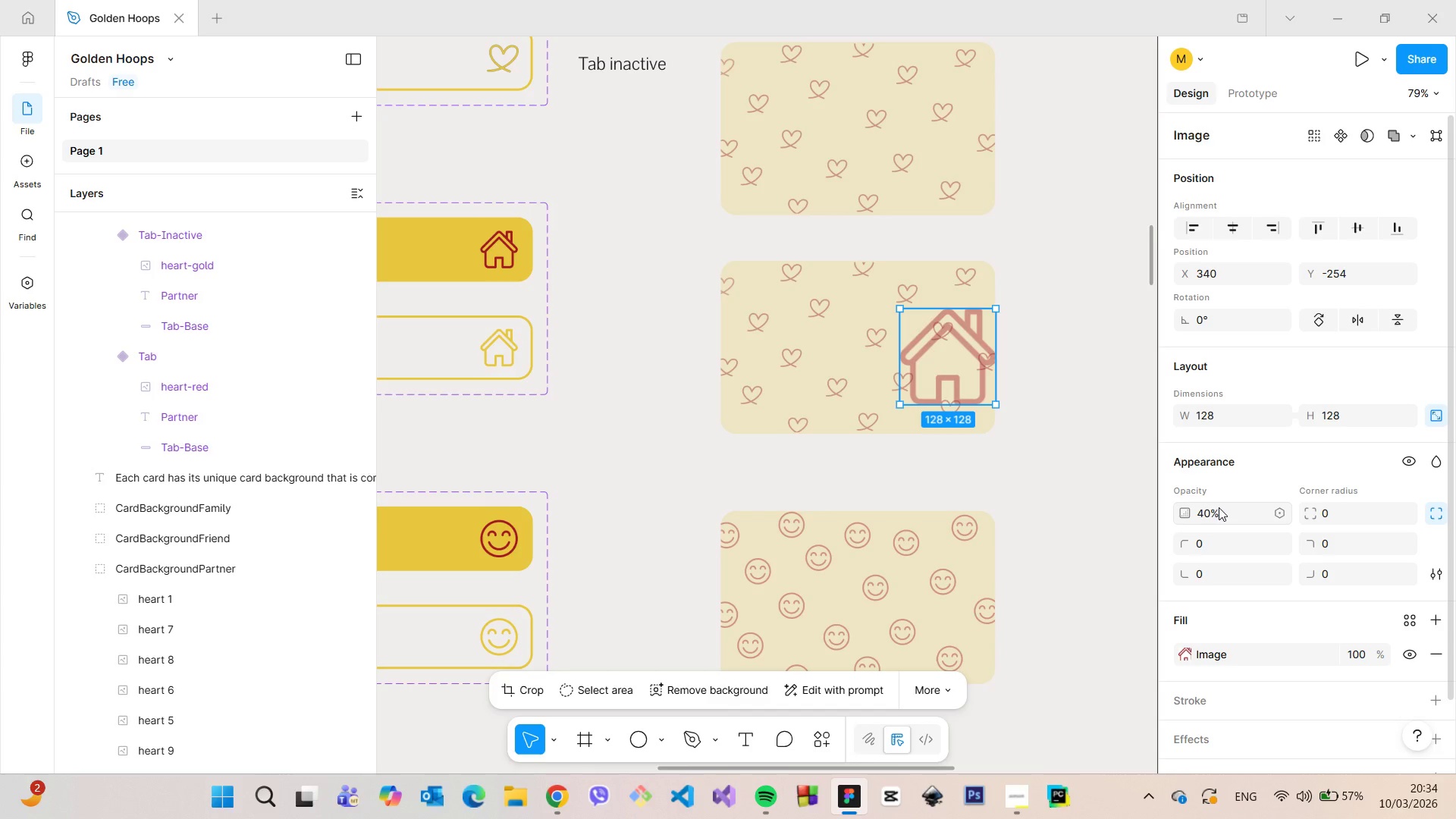 
key(Enter)
 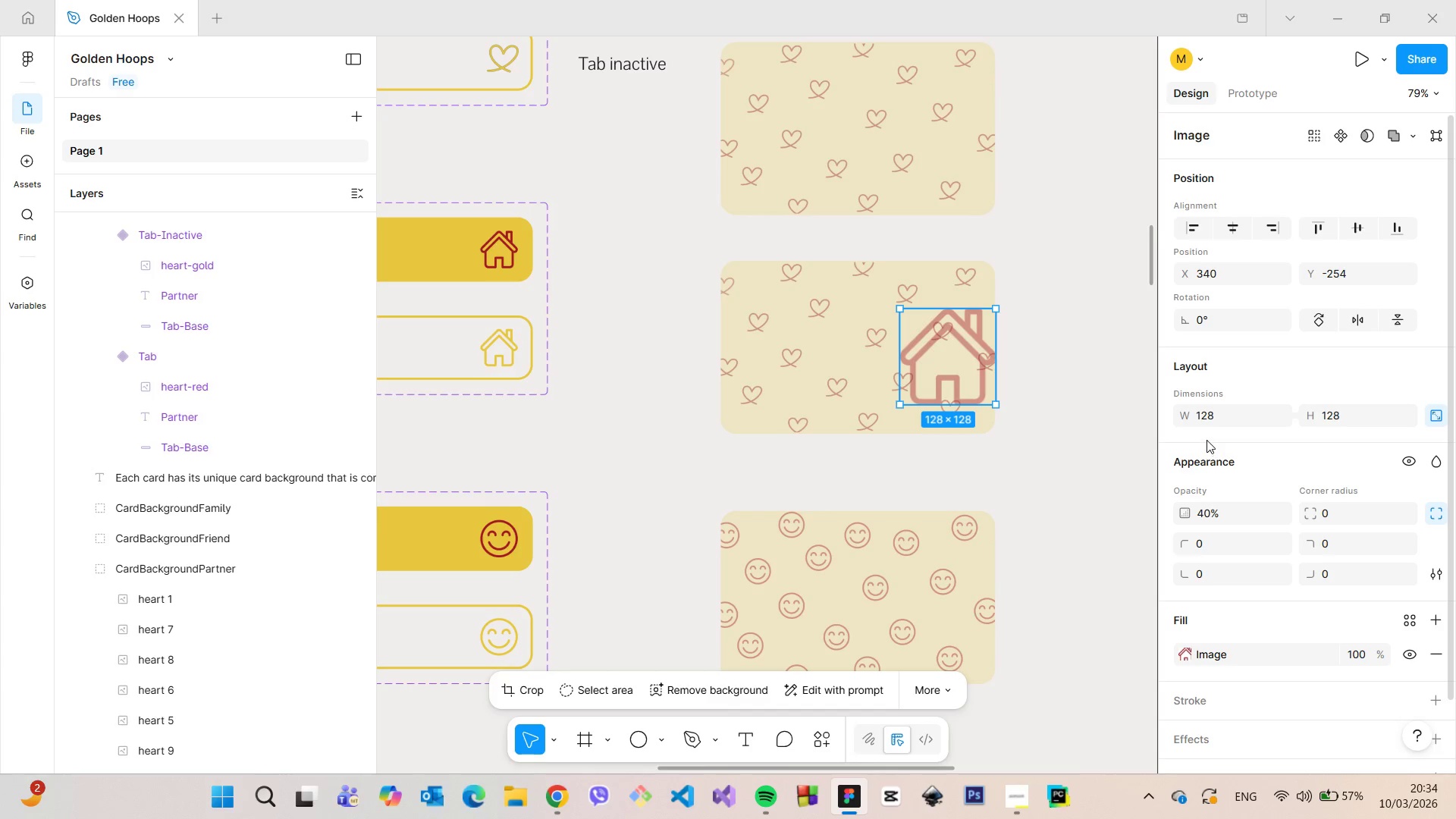 
left_click([1206, 421])
 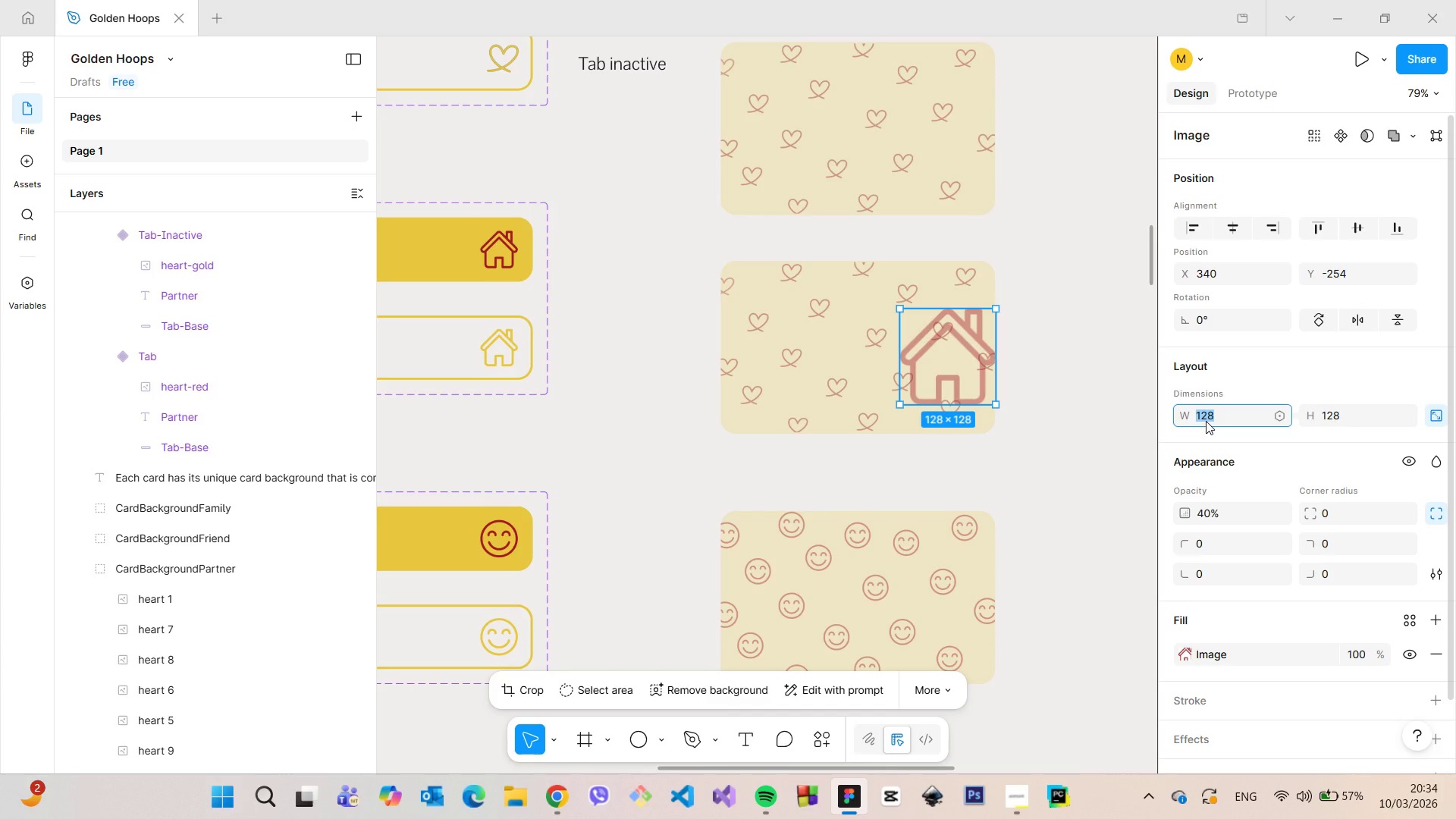 
type(50)
 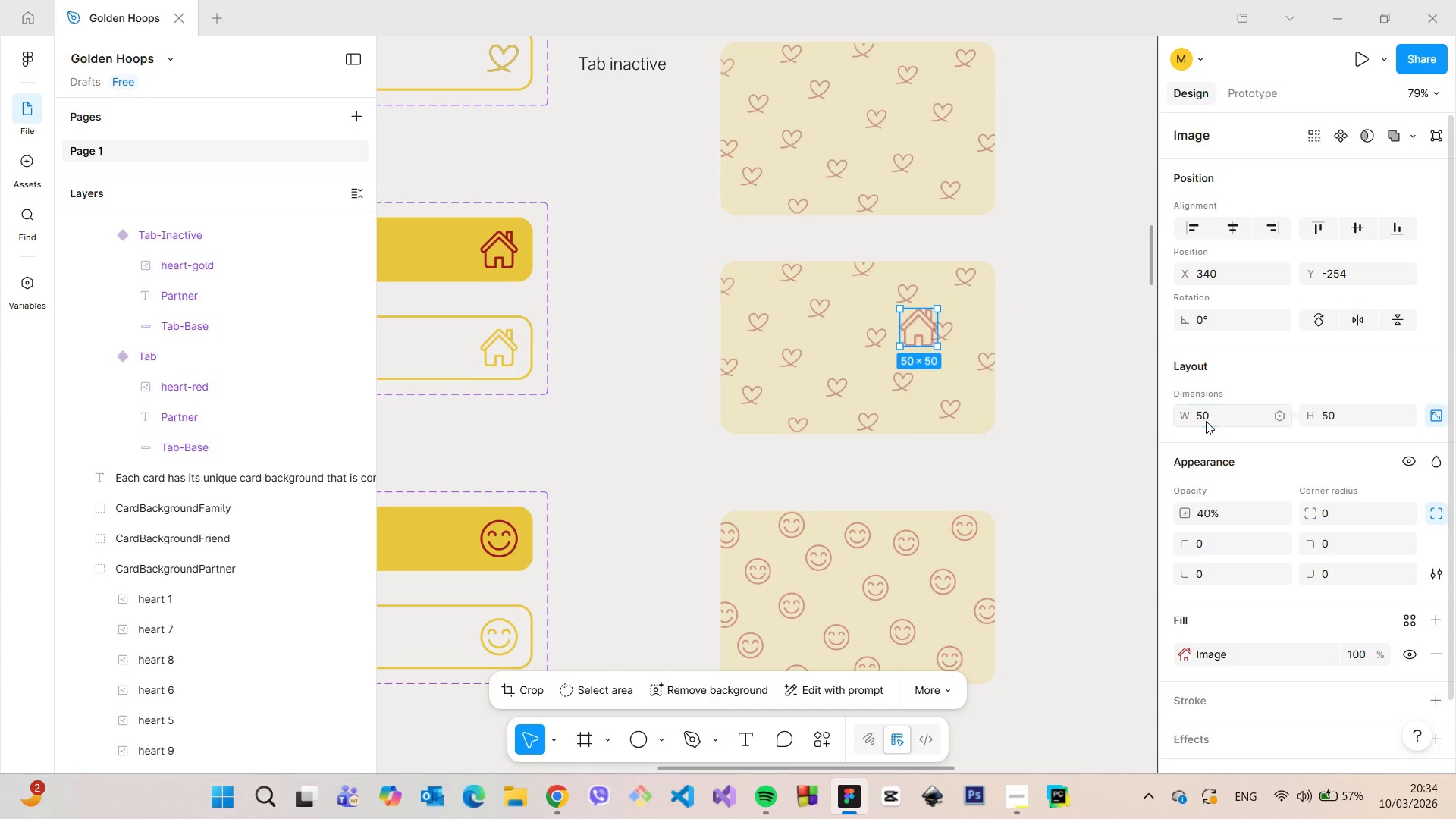 
key(Enter)
 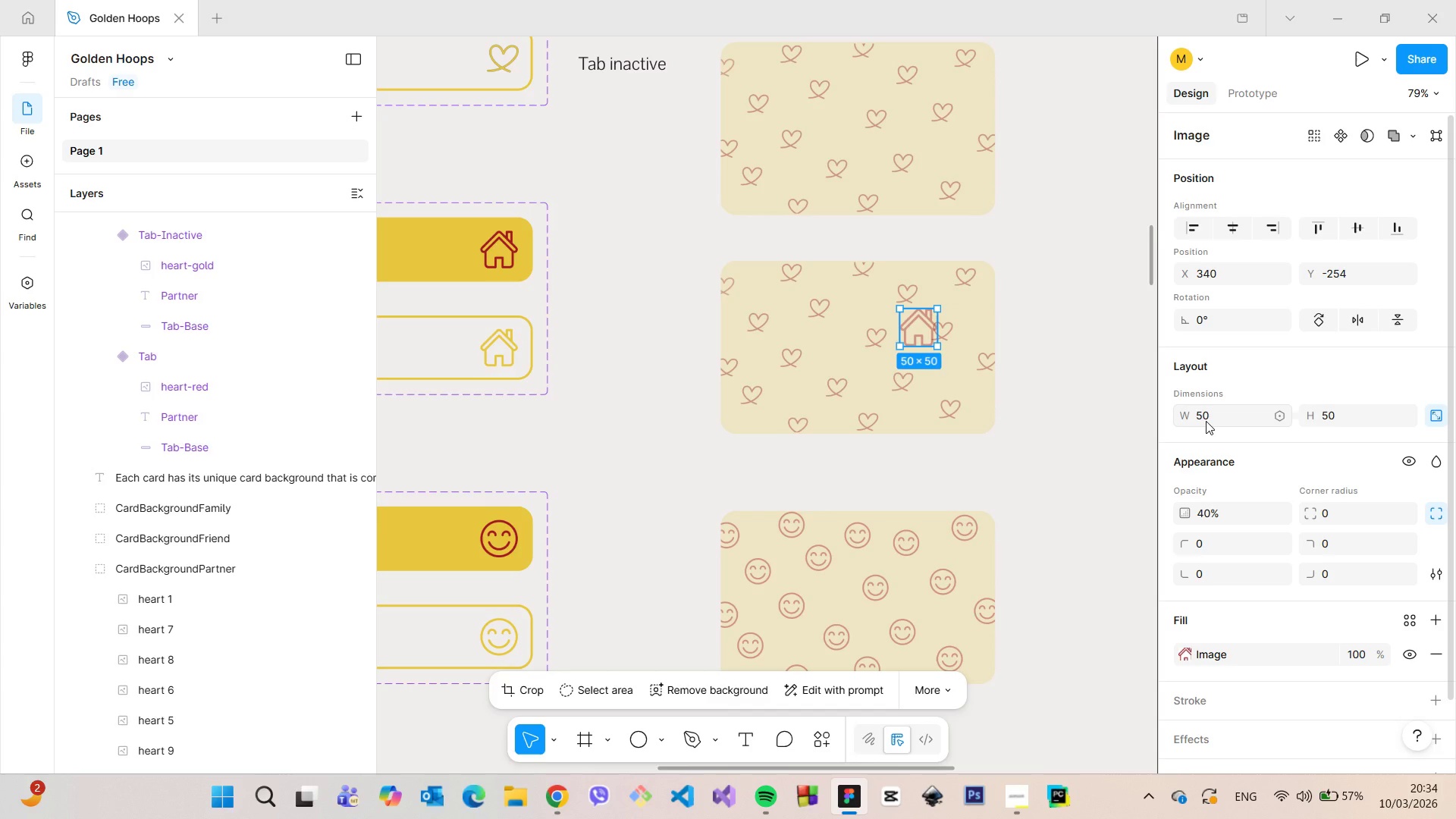 
left_click([1206, 421])
 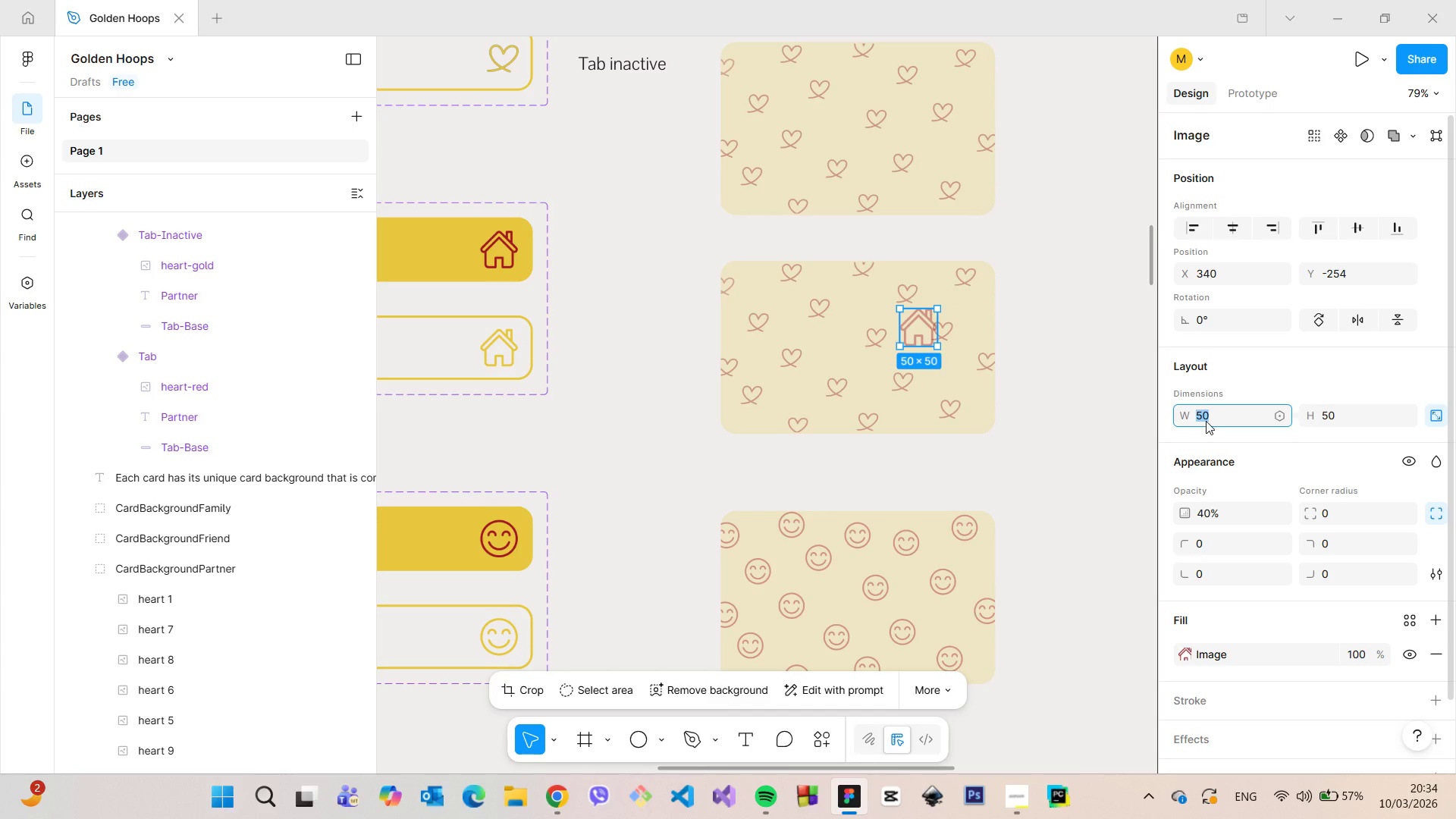 
type(40)
 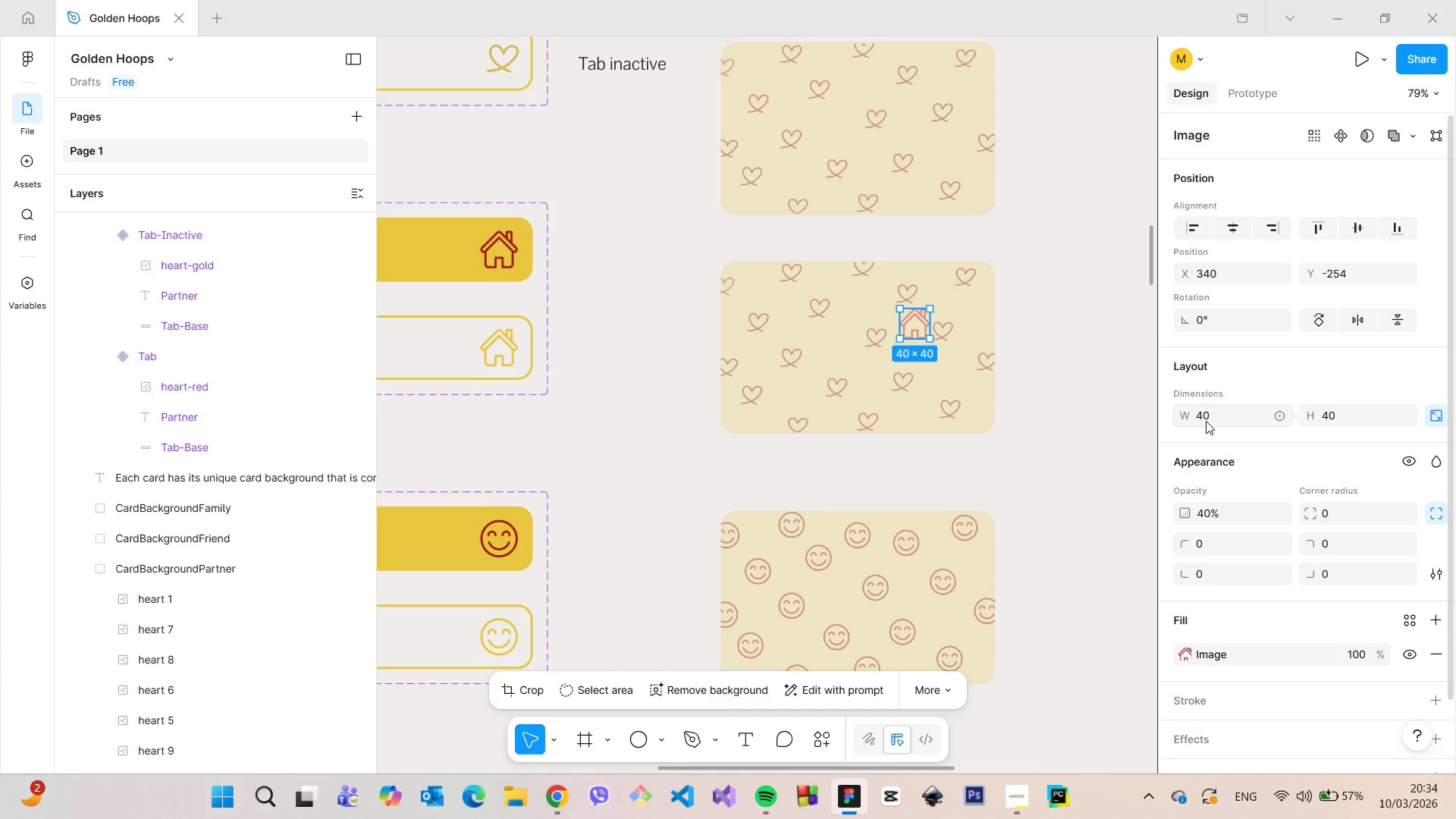 
key(Enter)
 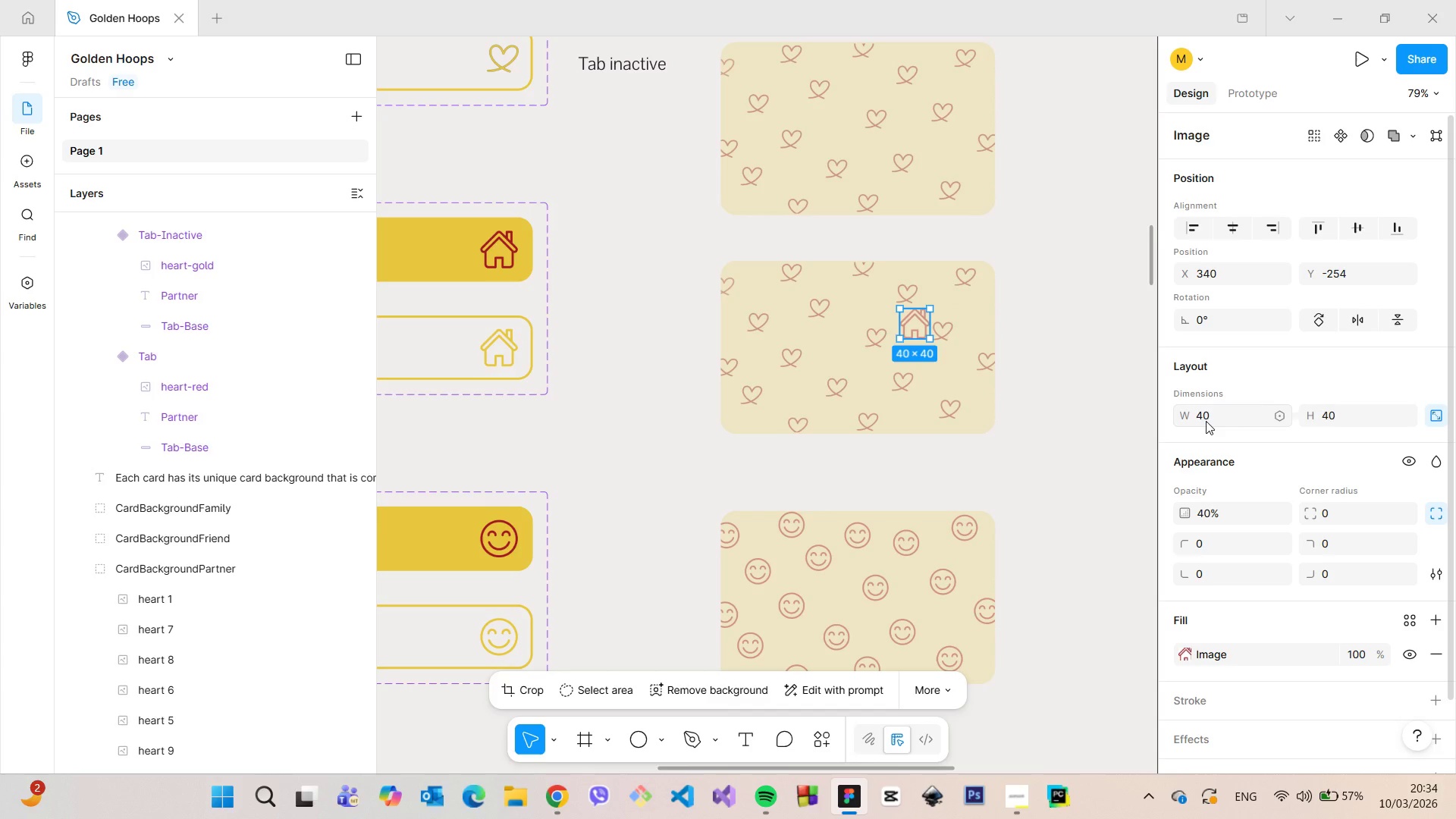 
left_click([1206, 421])
 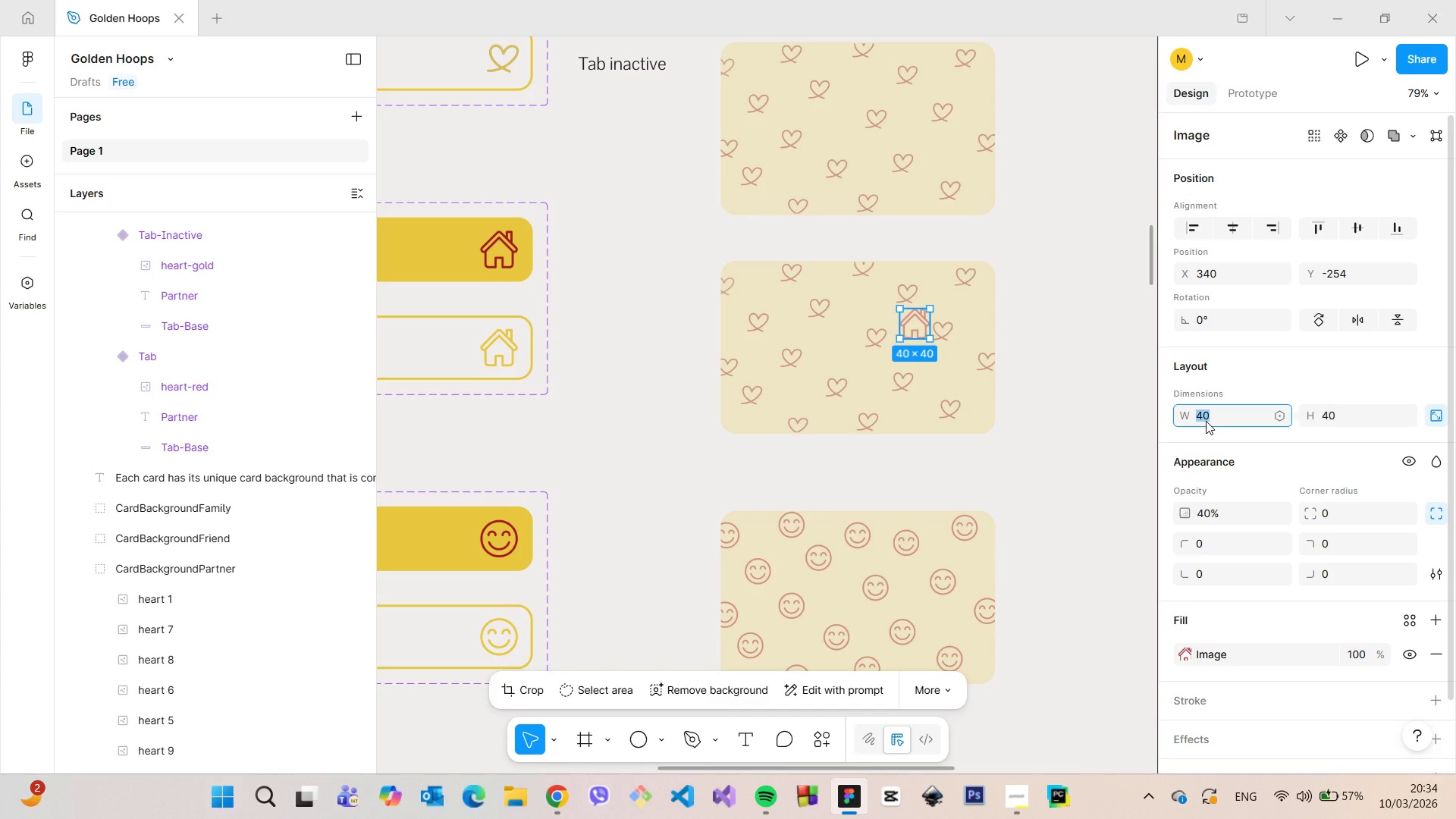 
type(j35)
 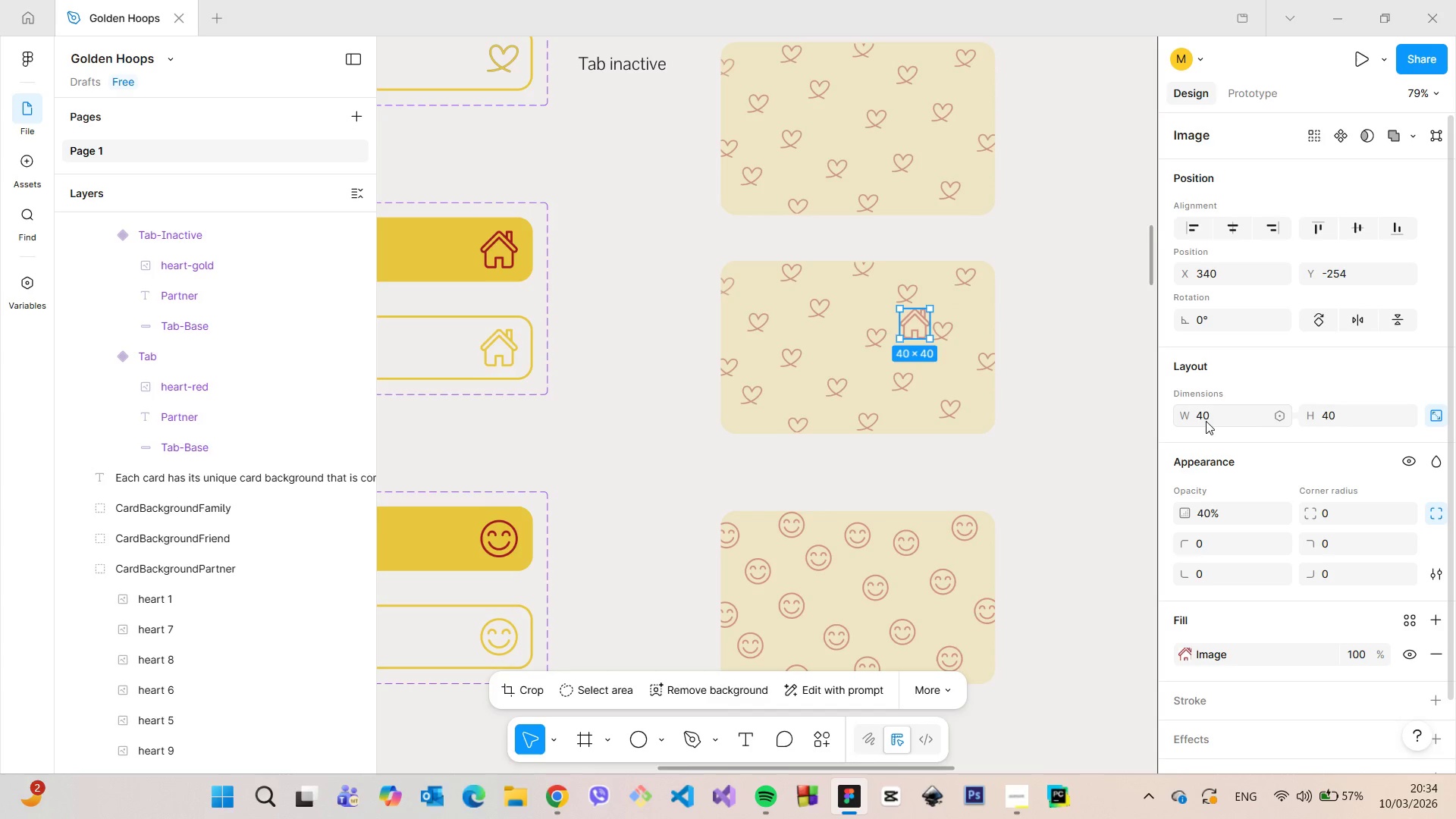 
key(Enter)
 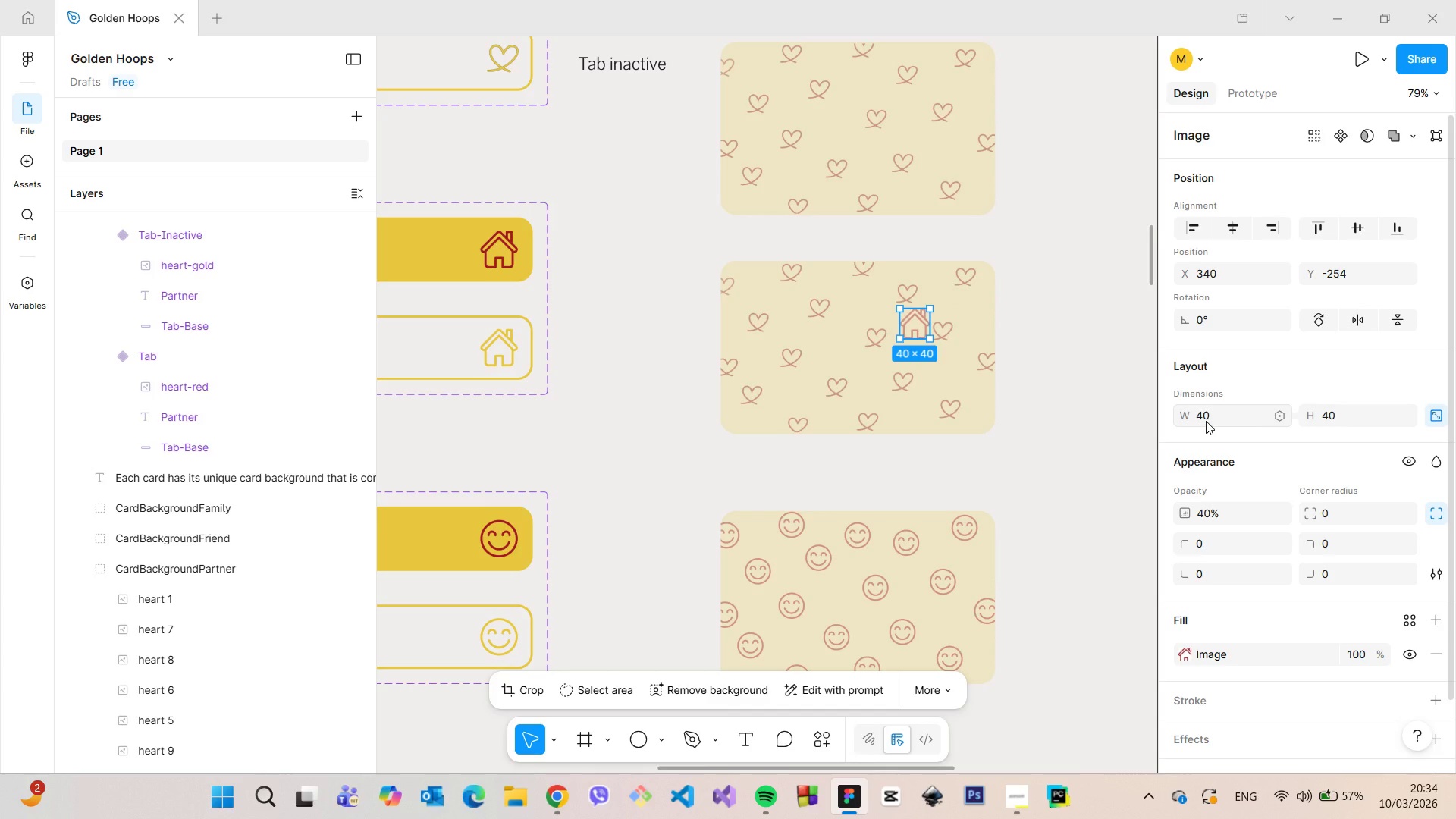 
left_click([1206, 421])
 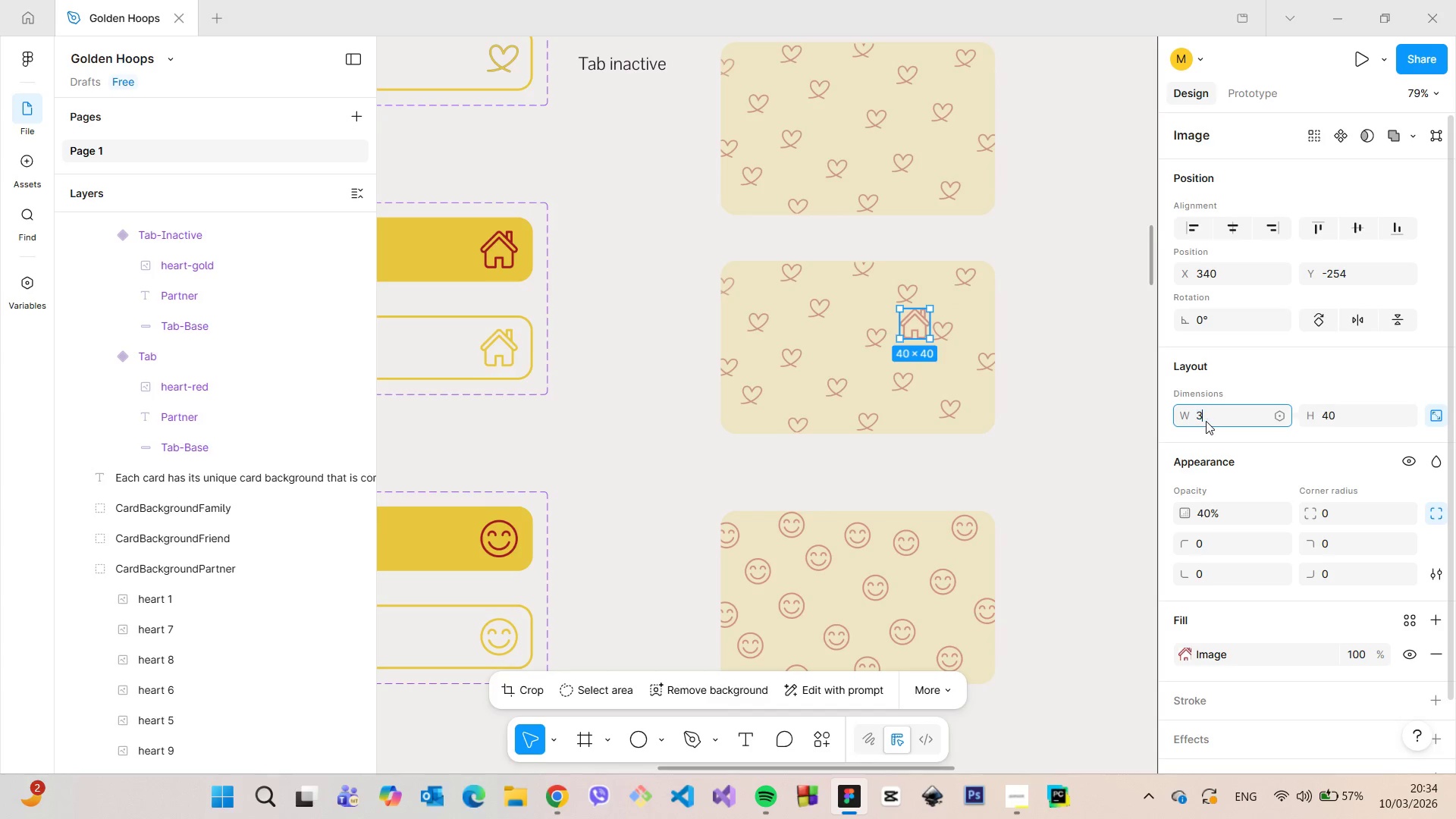 
type(35)
 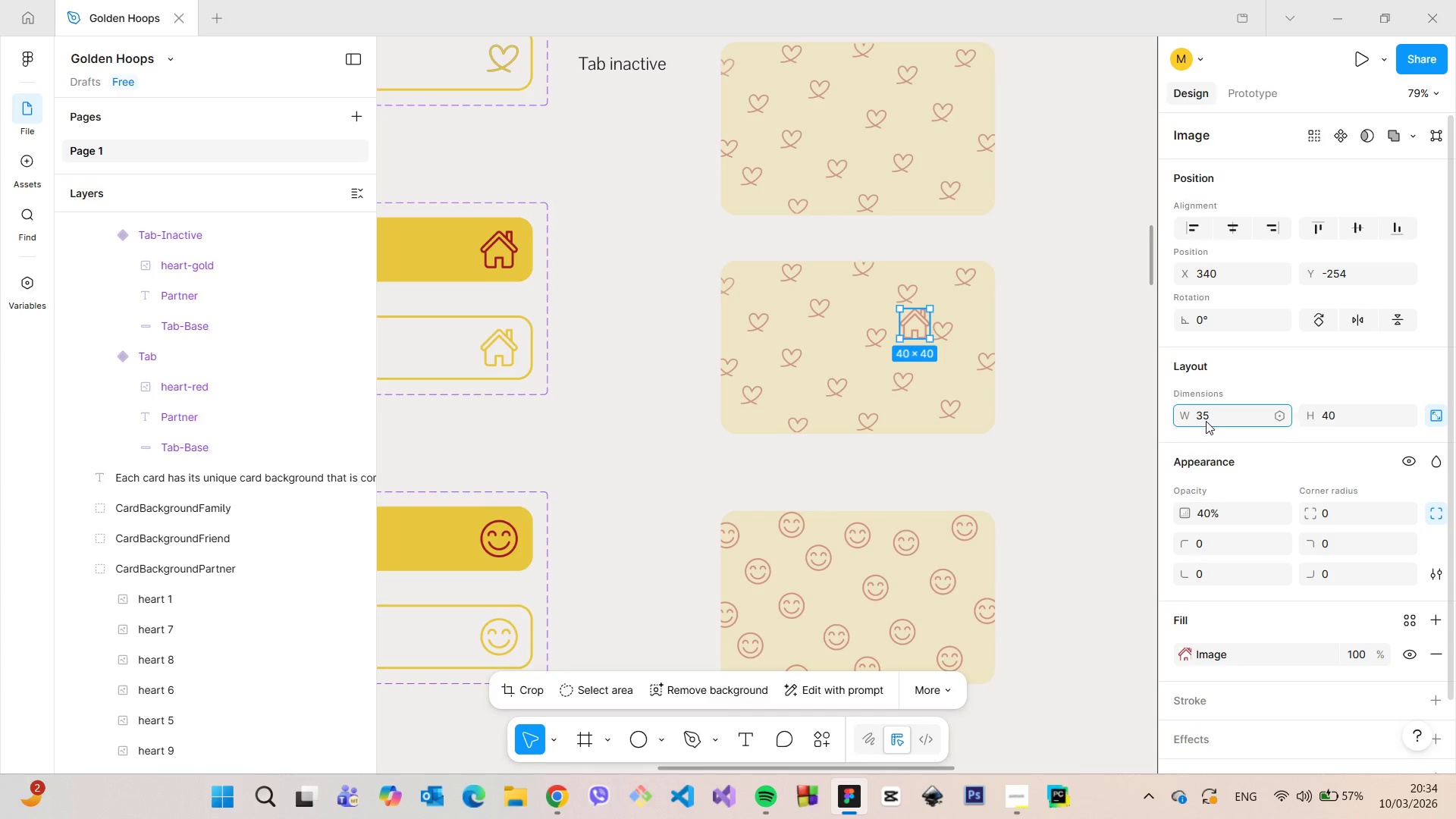 
key(Enter)
 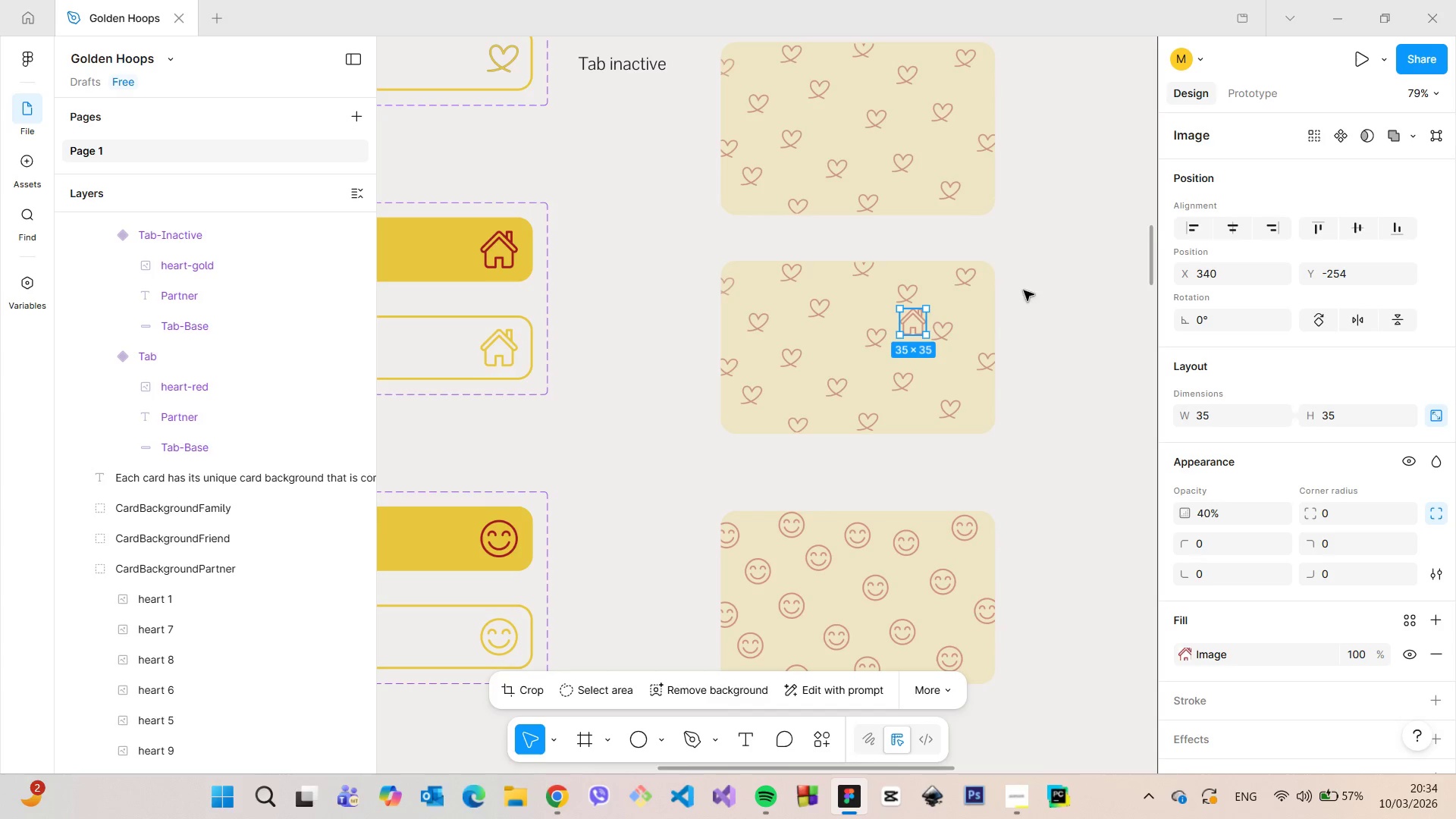 
scroll: coordinate [959, 275], scroll_direction: up, amount: 3.0
 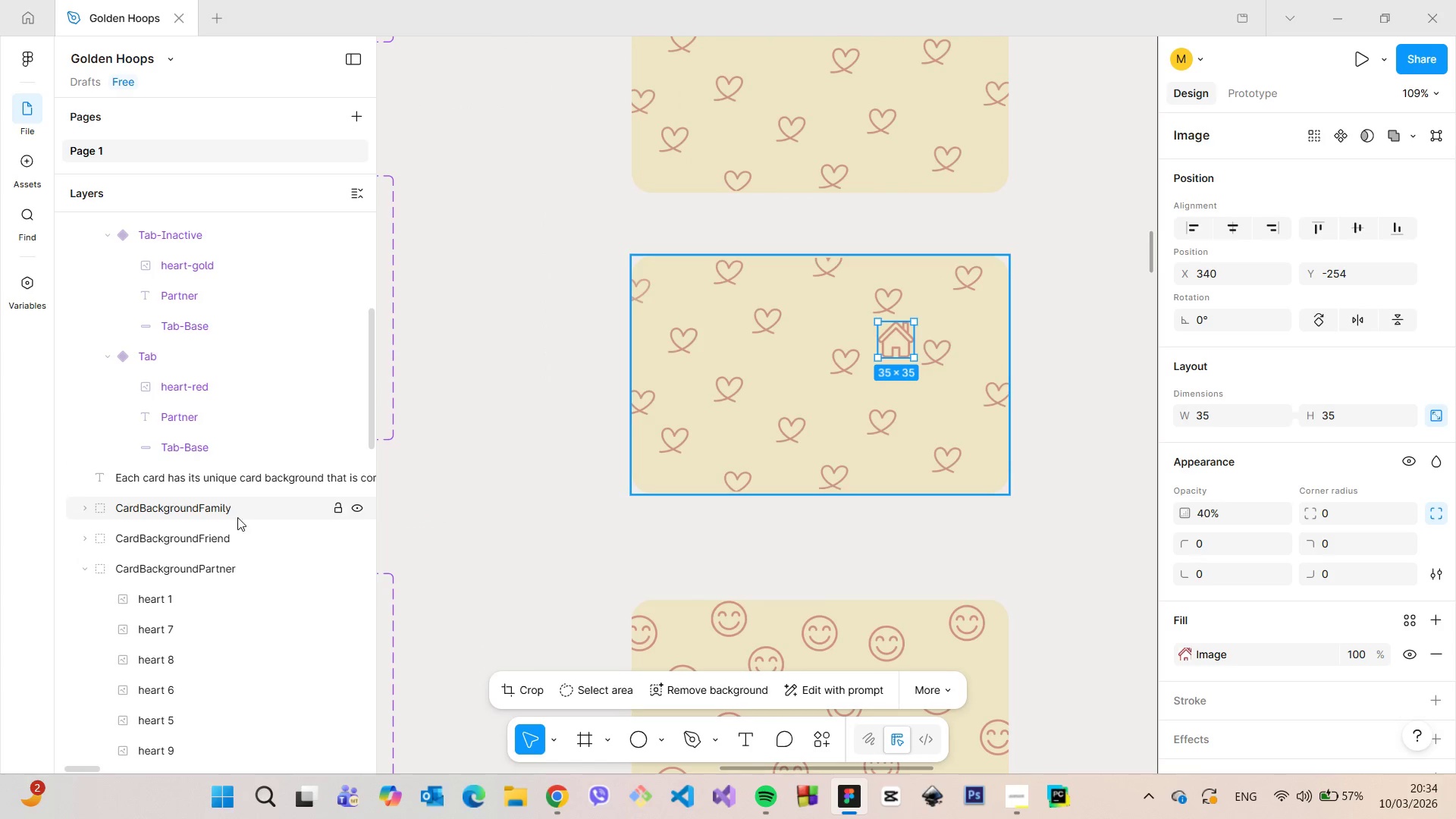 
scroll: coordinate [236, 541], scroll_direction: down, amount: 1.0
 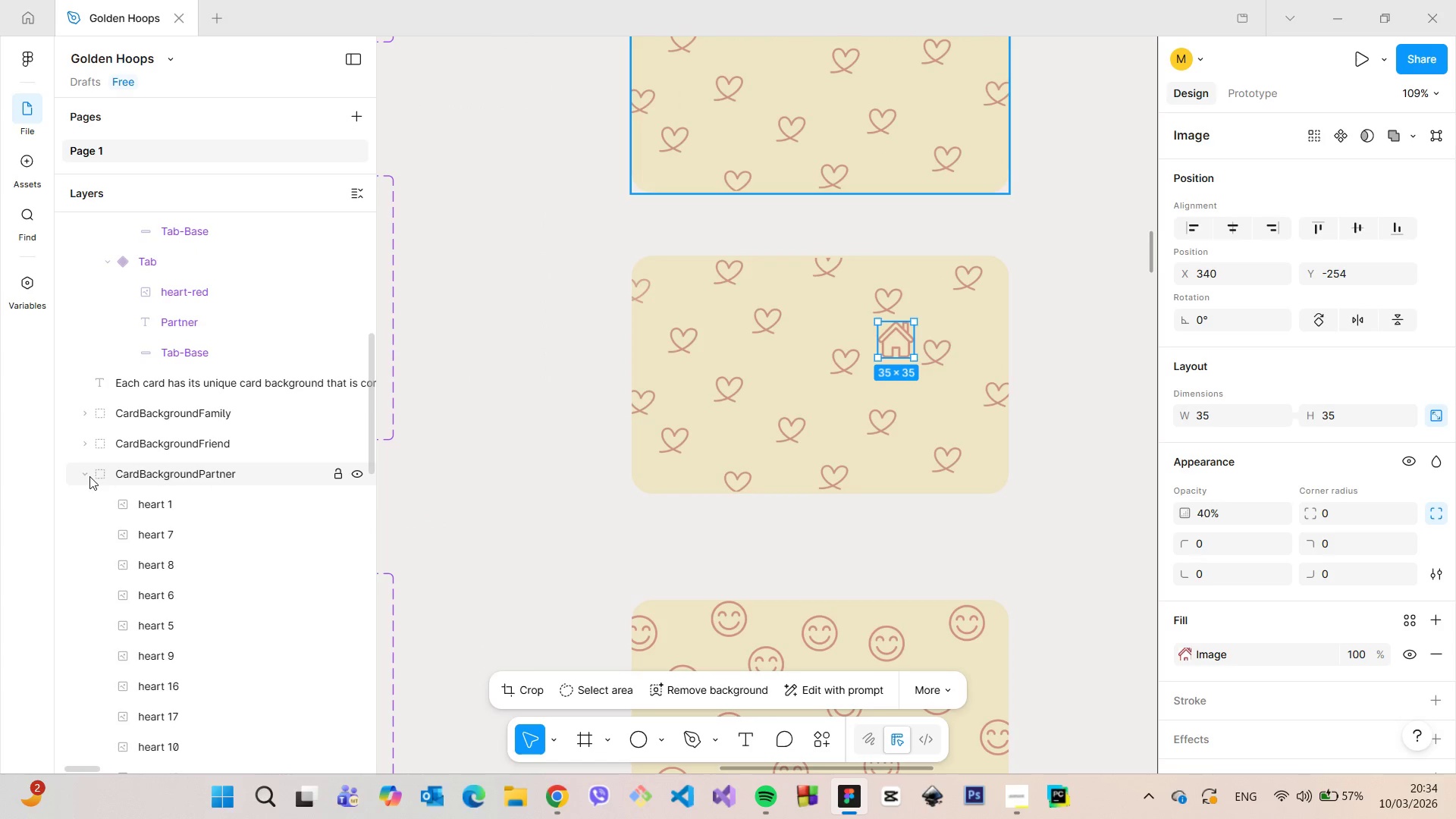 
left_click([82, 474])
 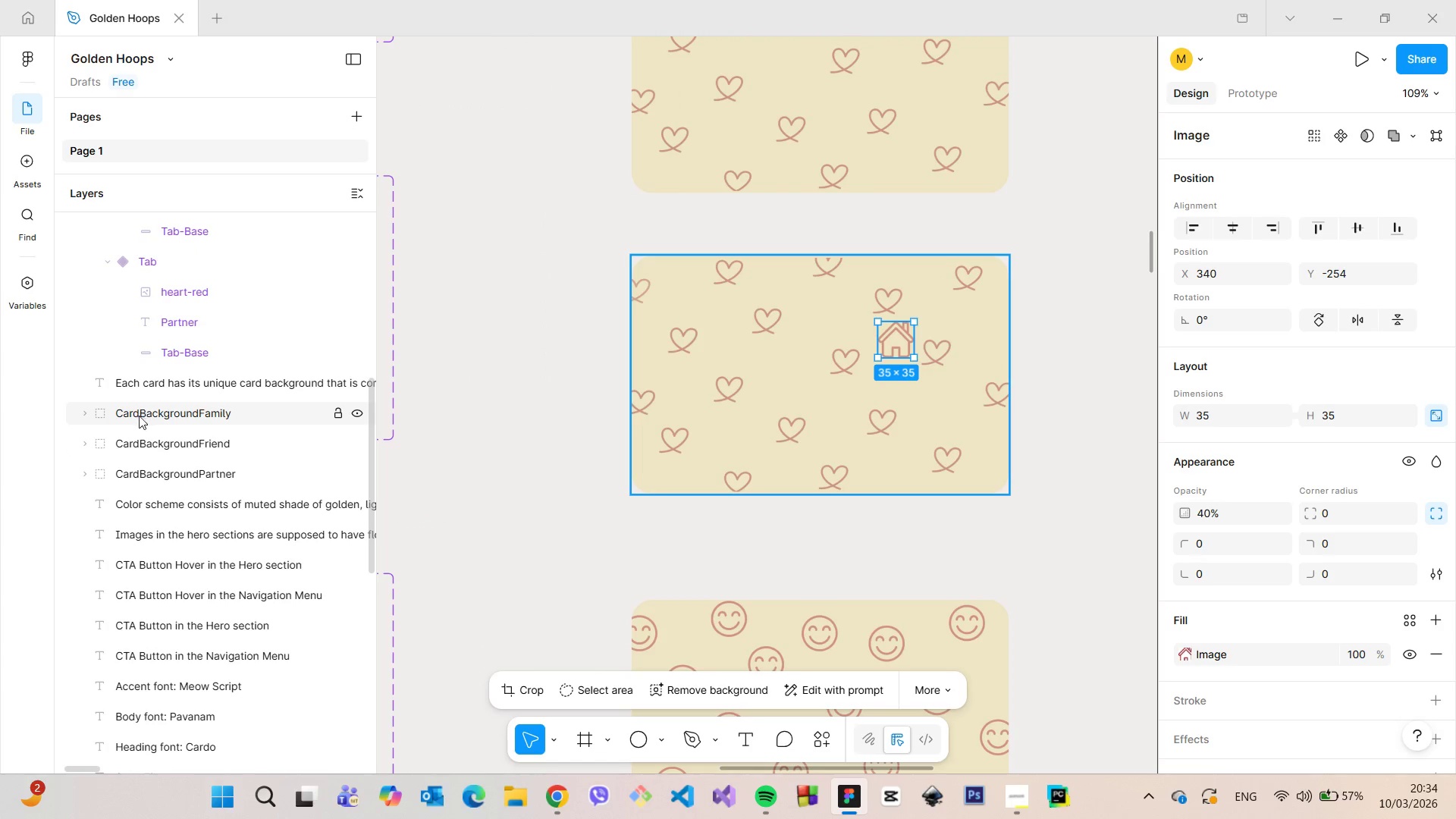 
left_click([83, 416])
 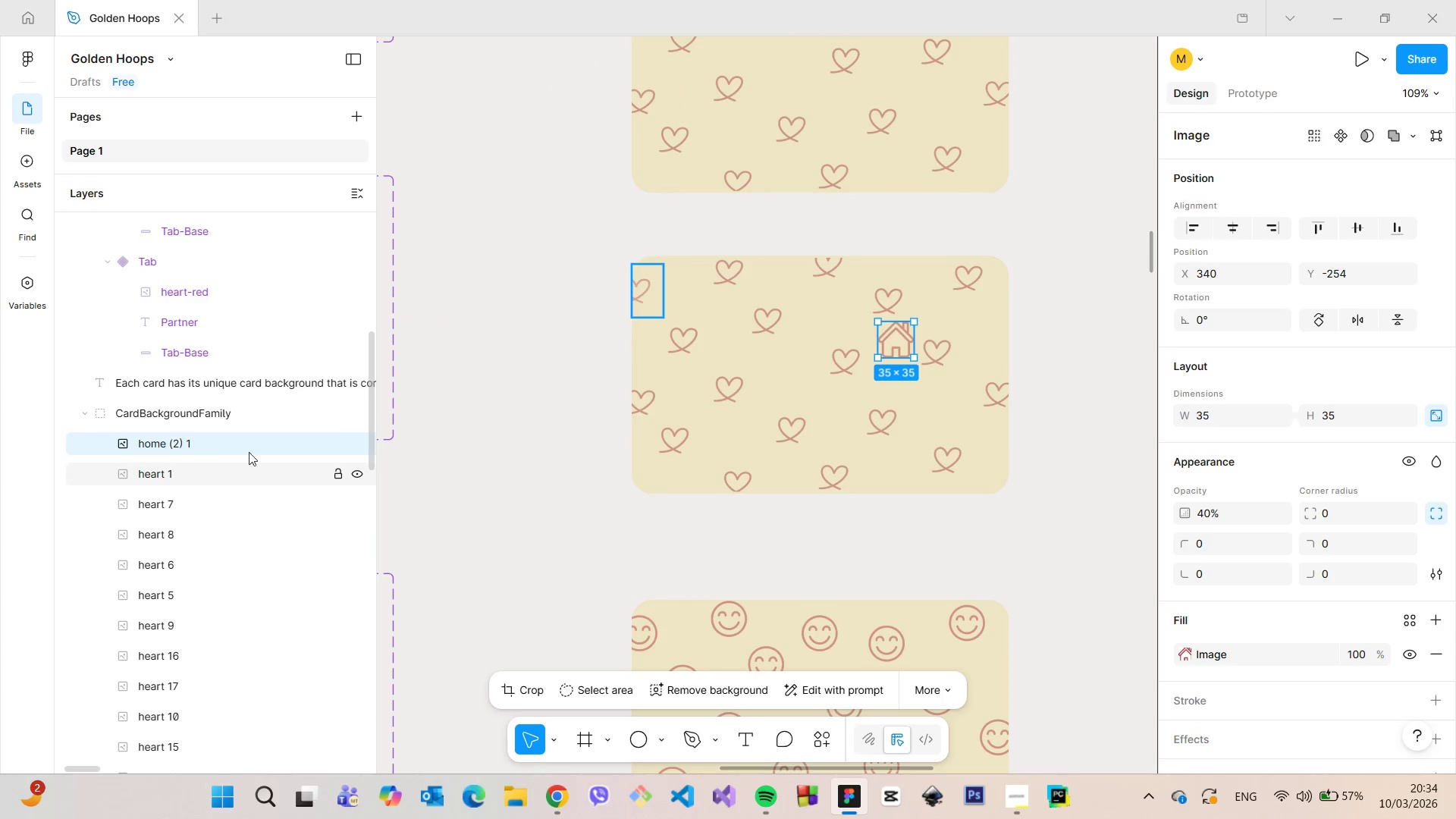 
left_click_drag(start_coordinate=[895, 347], to_coordinate=[682, 340])
 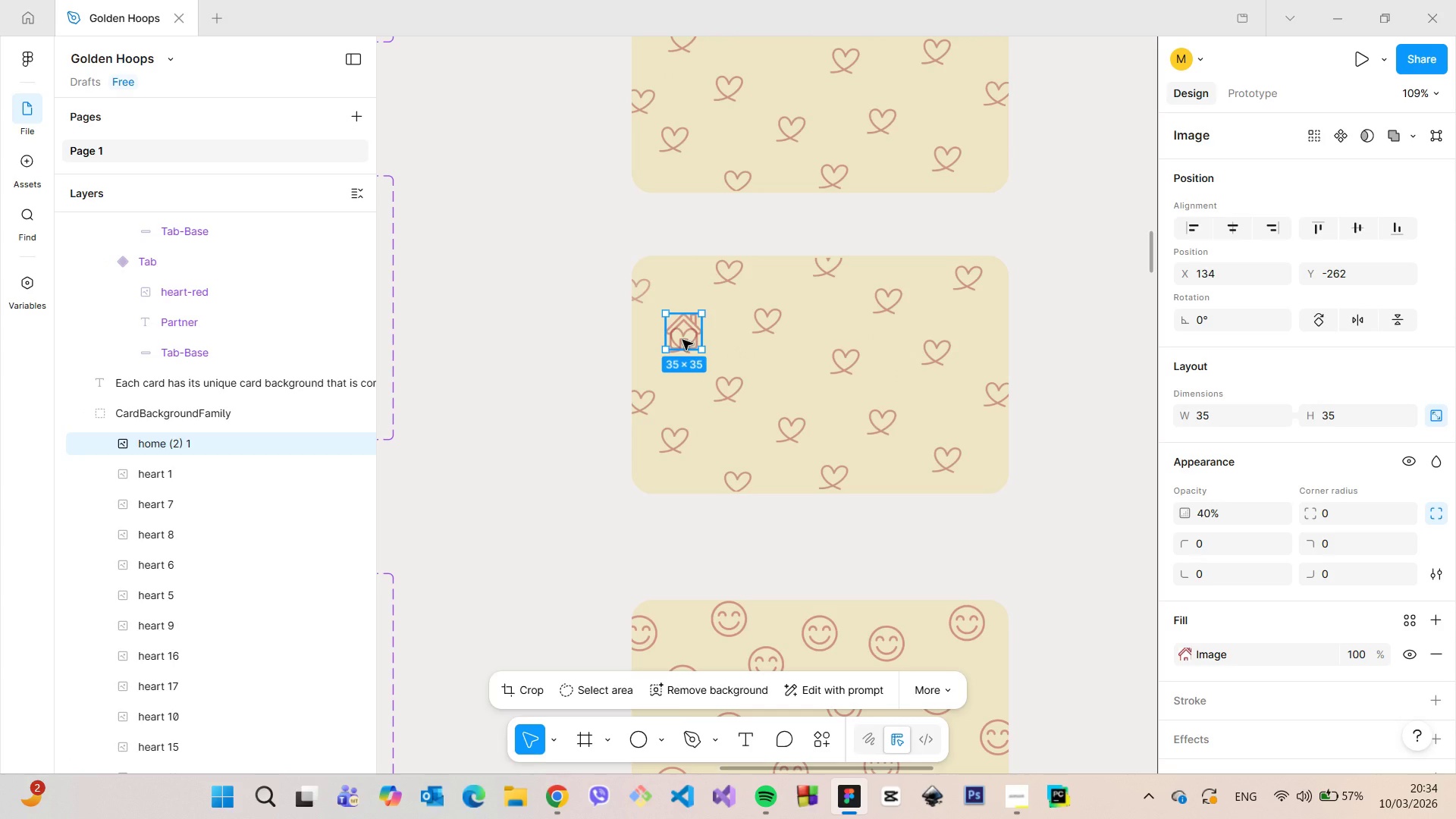 
hold_key(key=AltLeft, duration=1.42)
left_click_drag(start_coordinate=[682, 340], to_coordinate=[767, 326])
 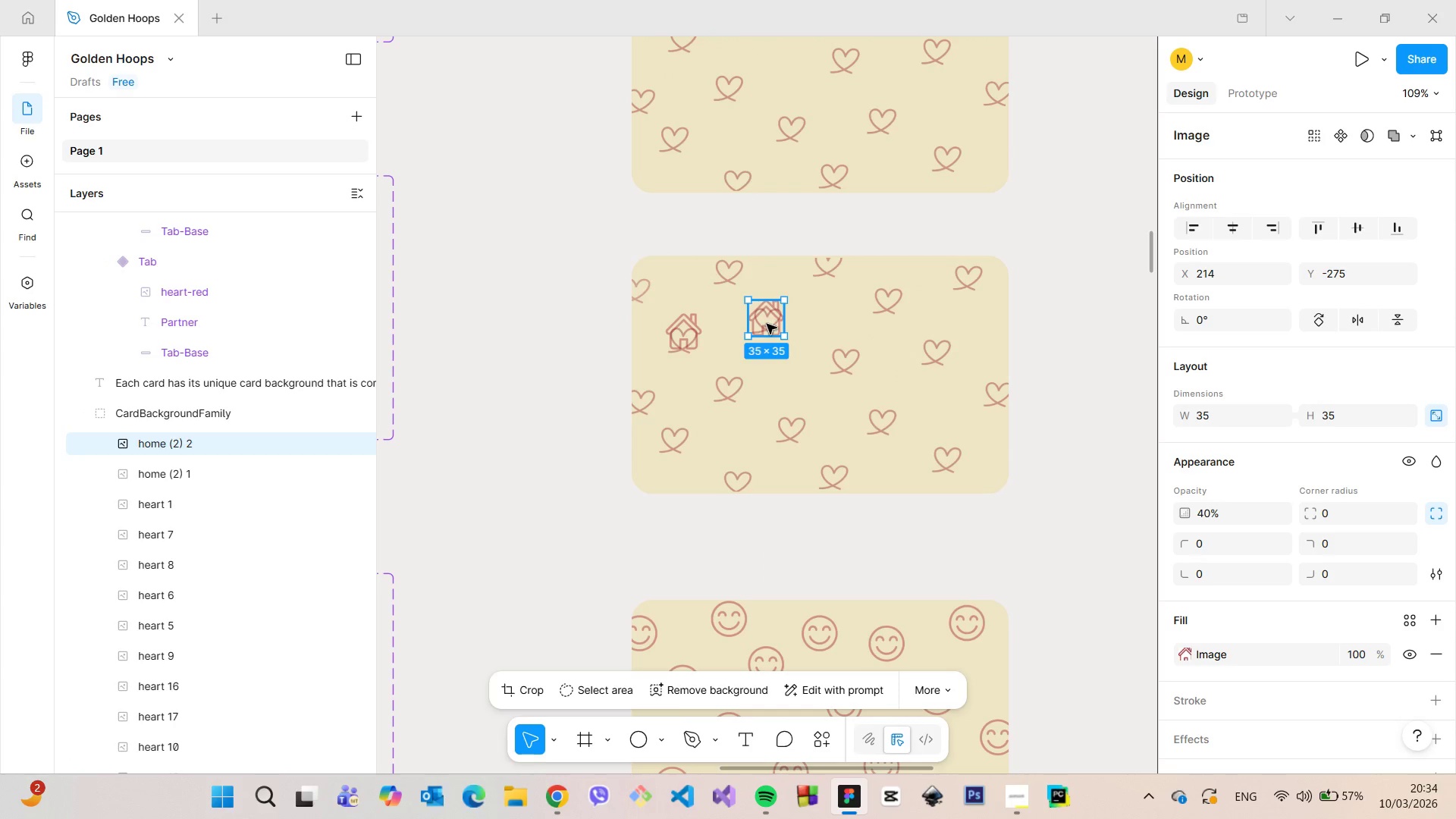 
hold_key(key=AltLeft, duration=1.06)
left_click_drag(start_coordinate=[767, 324], to_coordinate=[727, 389])
 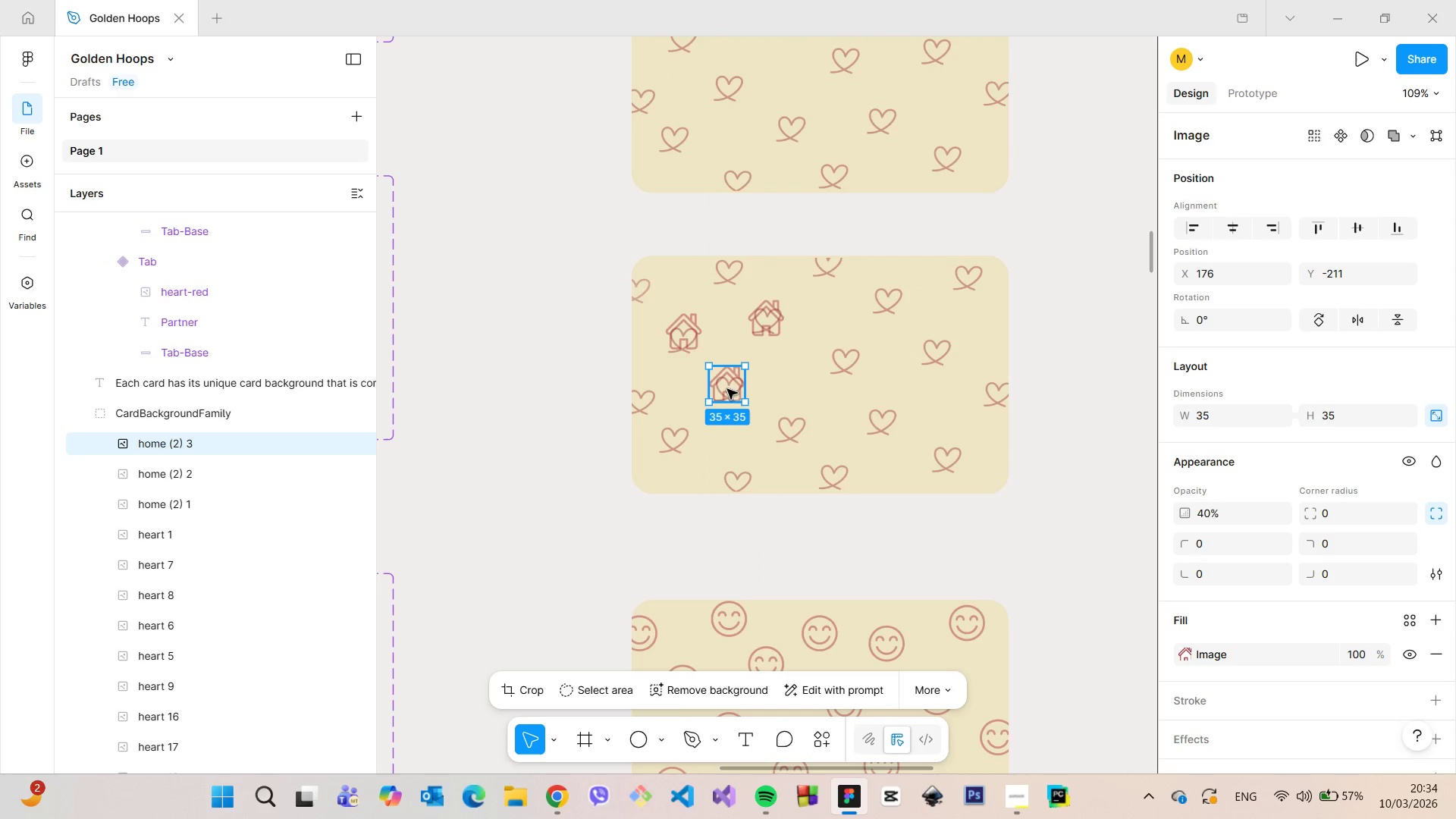 
hold_key(key=AltLeft, duration=1.52)
left_click_drag(start_coordinate=[727, 389], to_coordinate=[673, 441])
 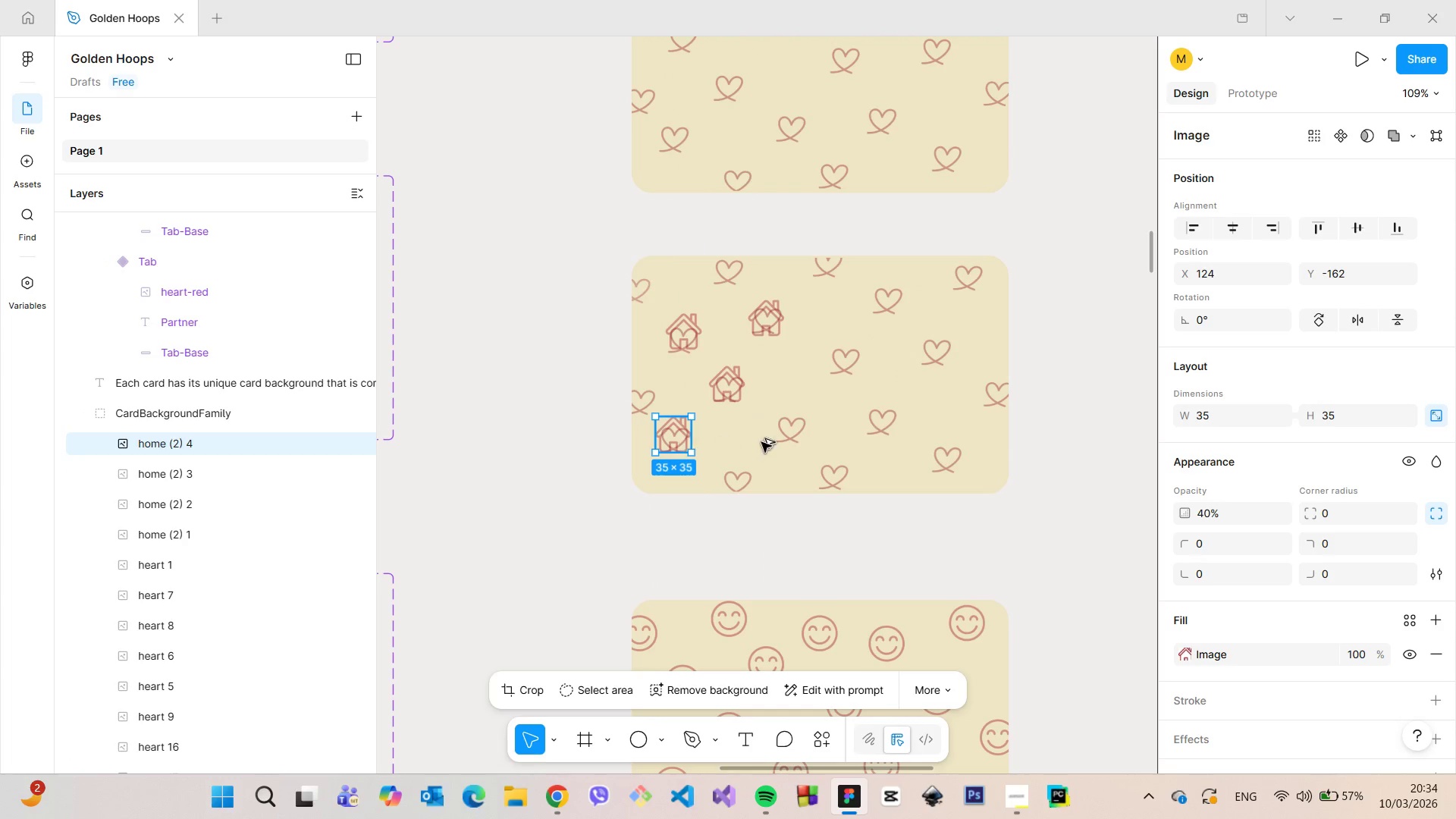 
key(Alt+AltLeft)
 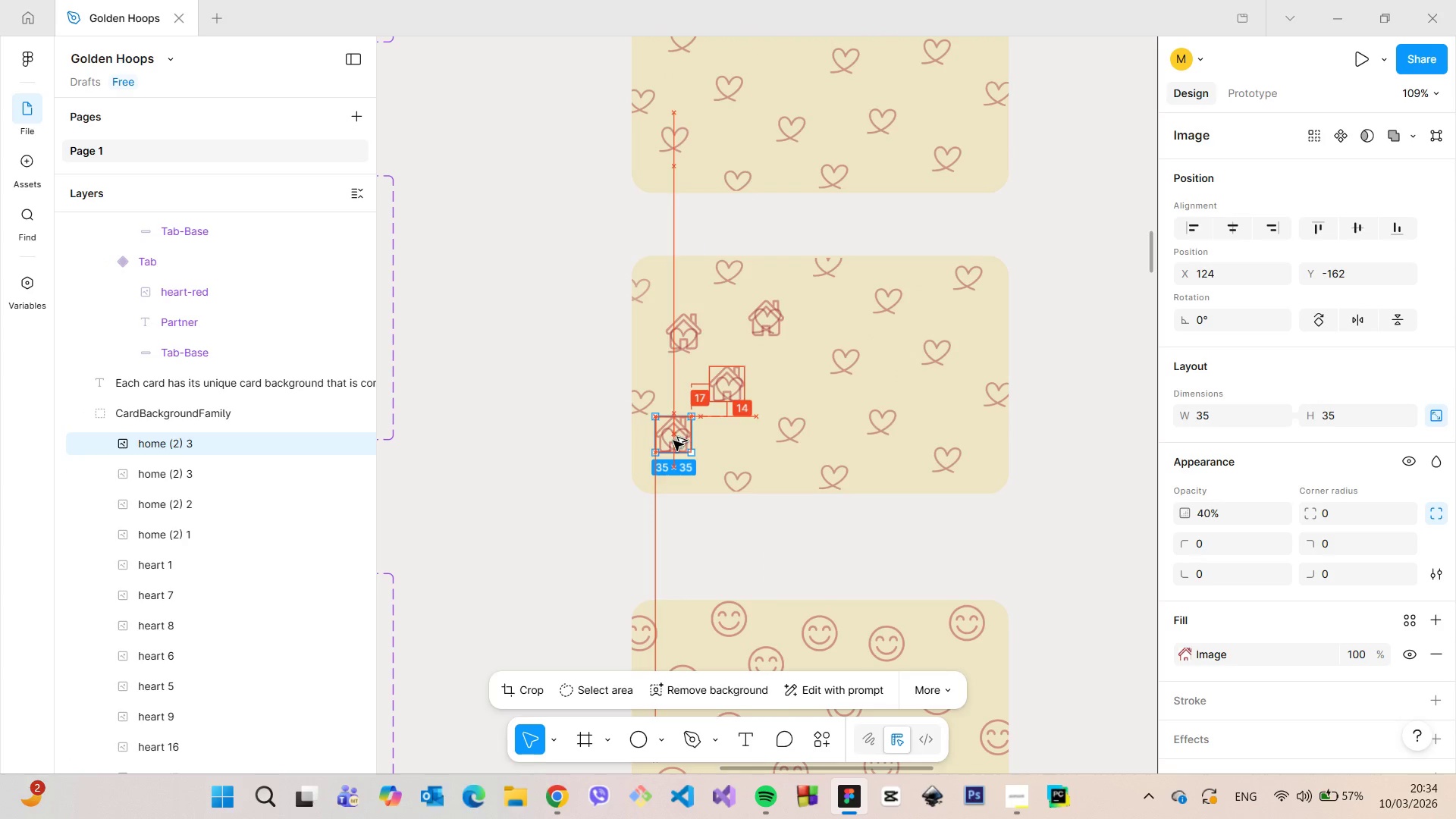 
key(Alt+AltLeft)
 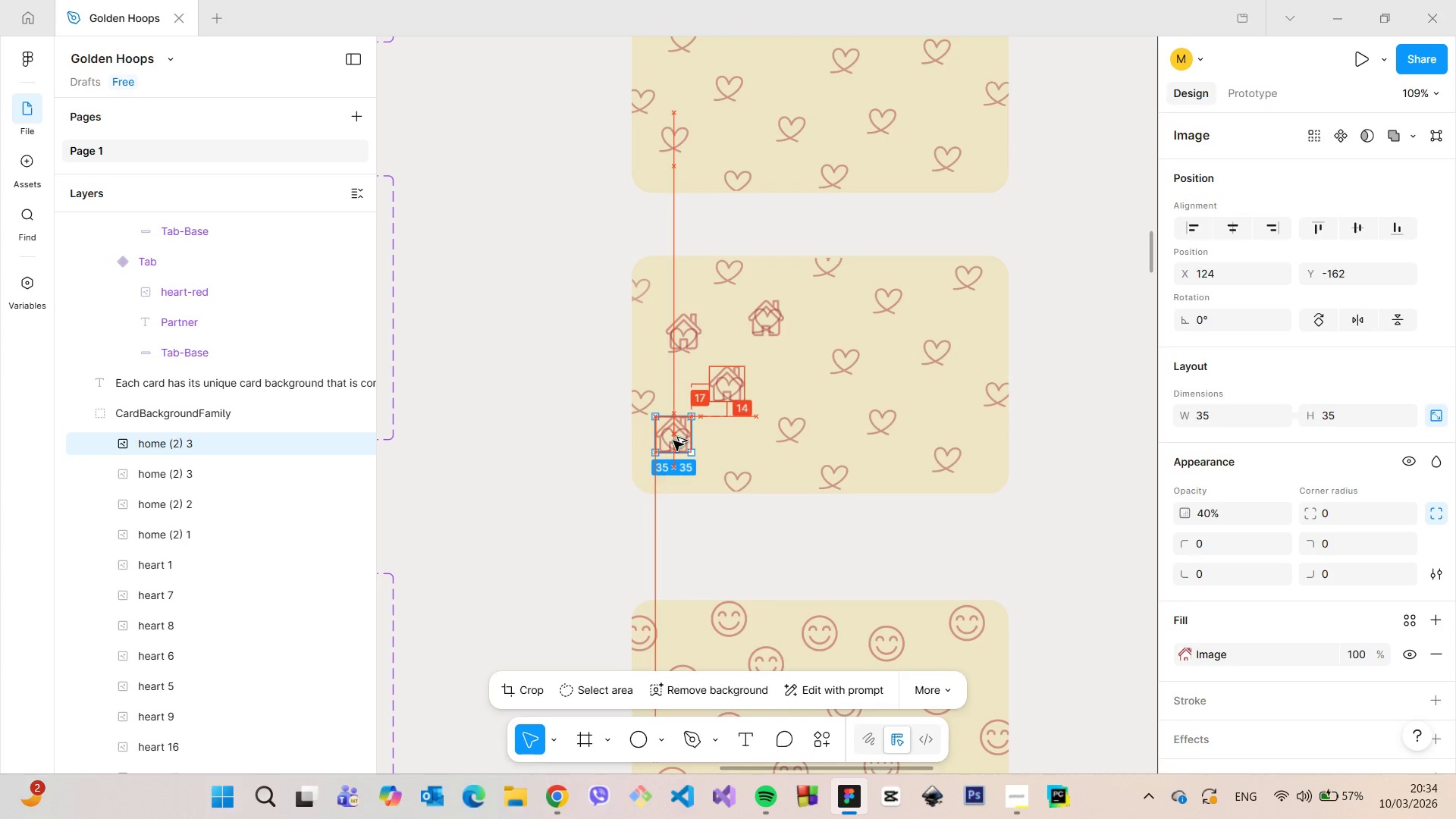 
key(Alt+AltLeft)
 